 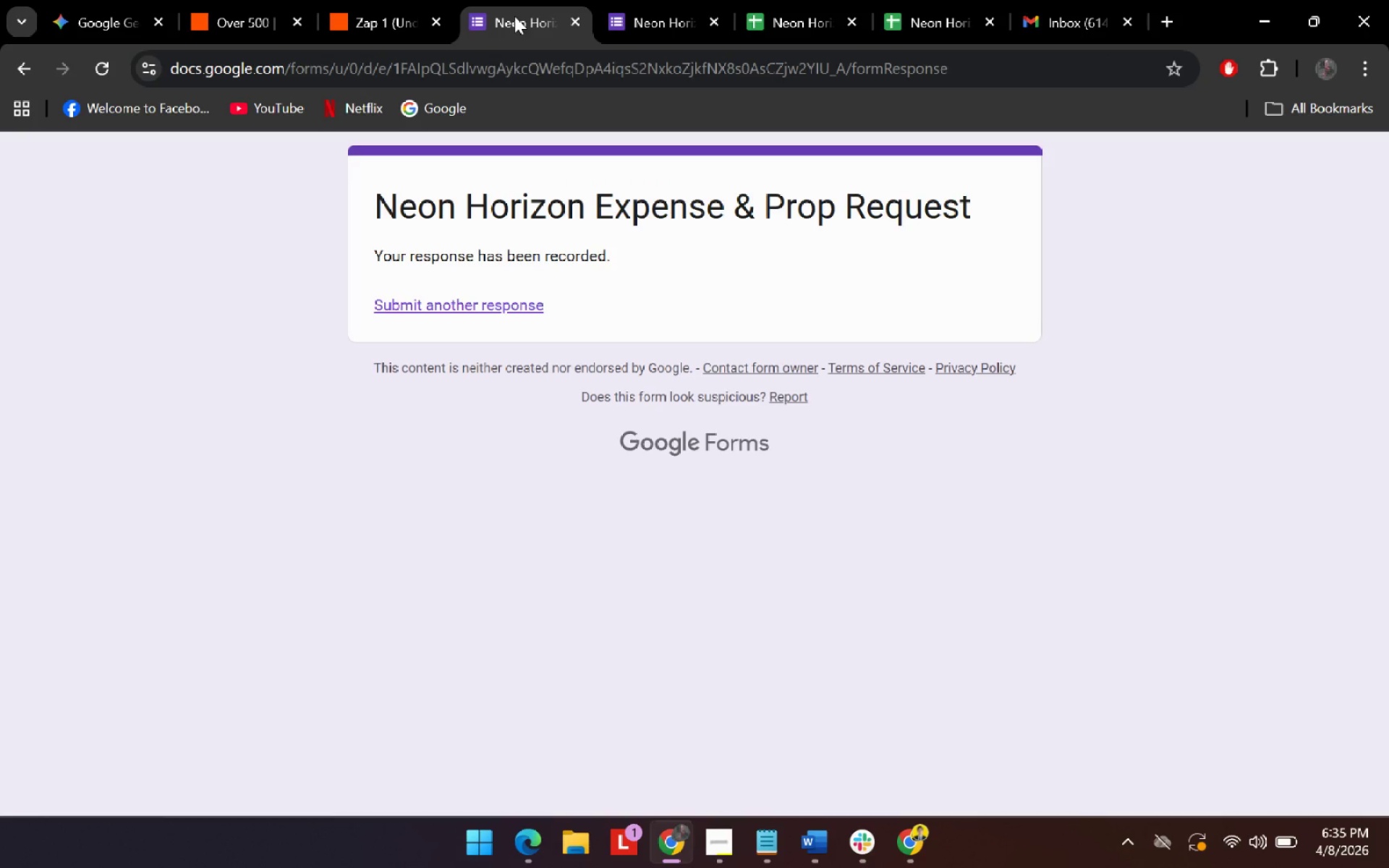 
left_click([640, 16])
 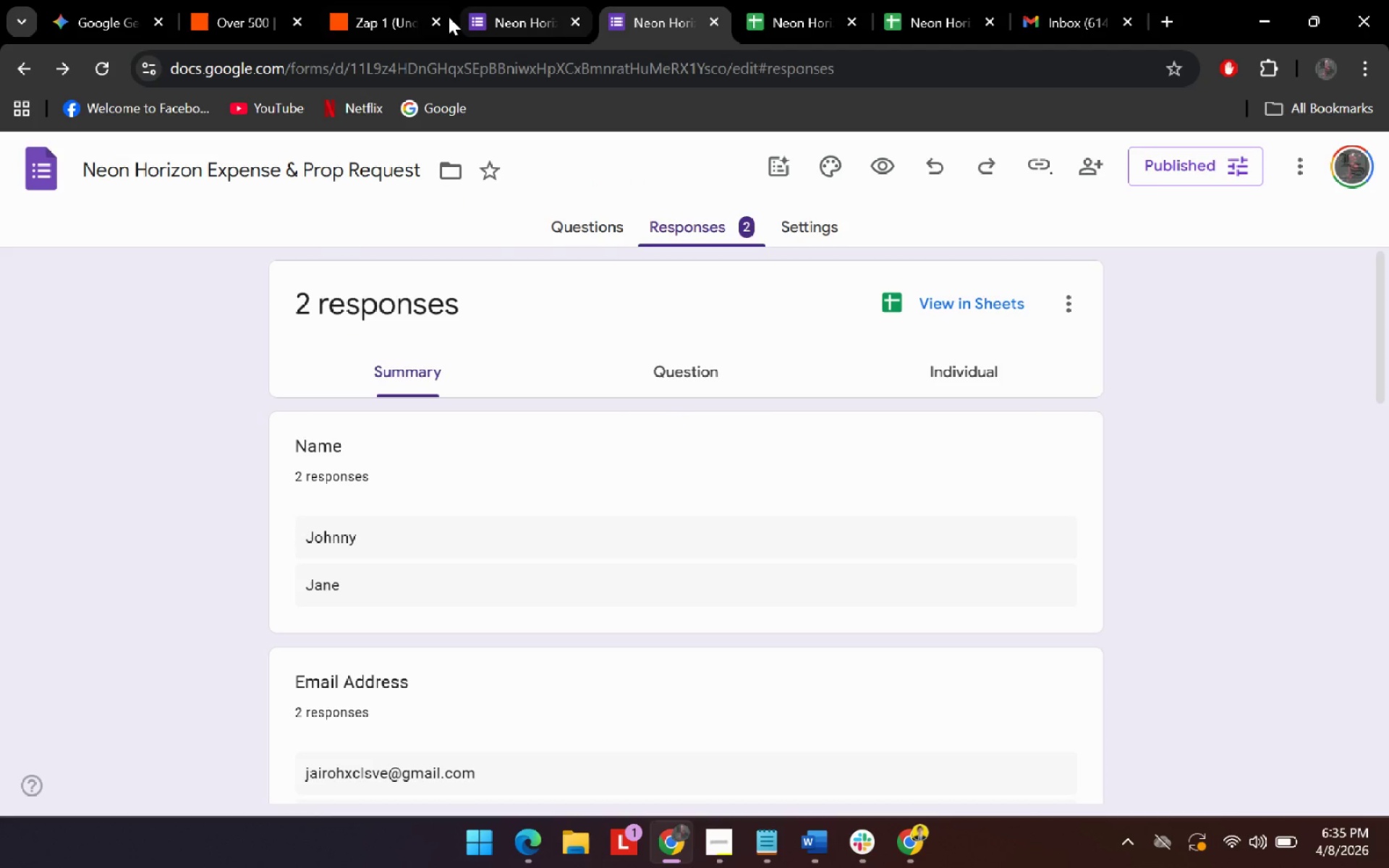 
left_click([375, 15])
 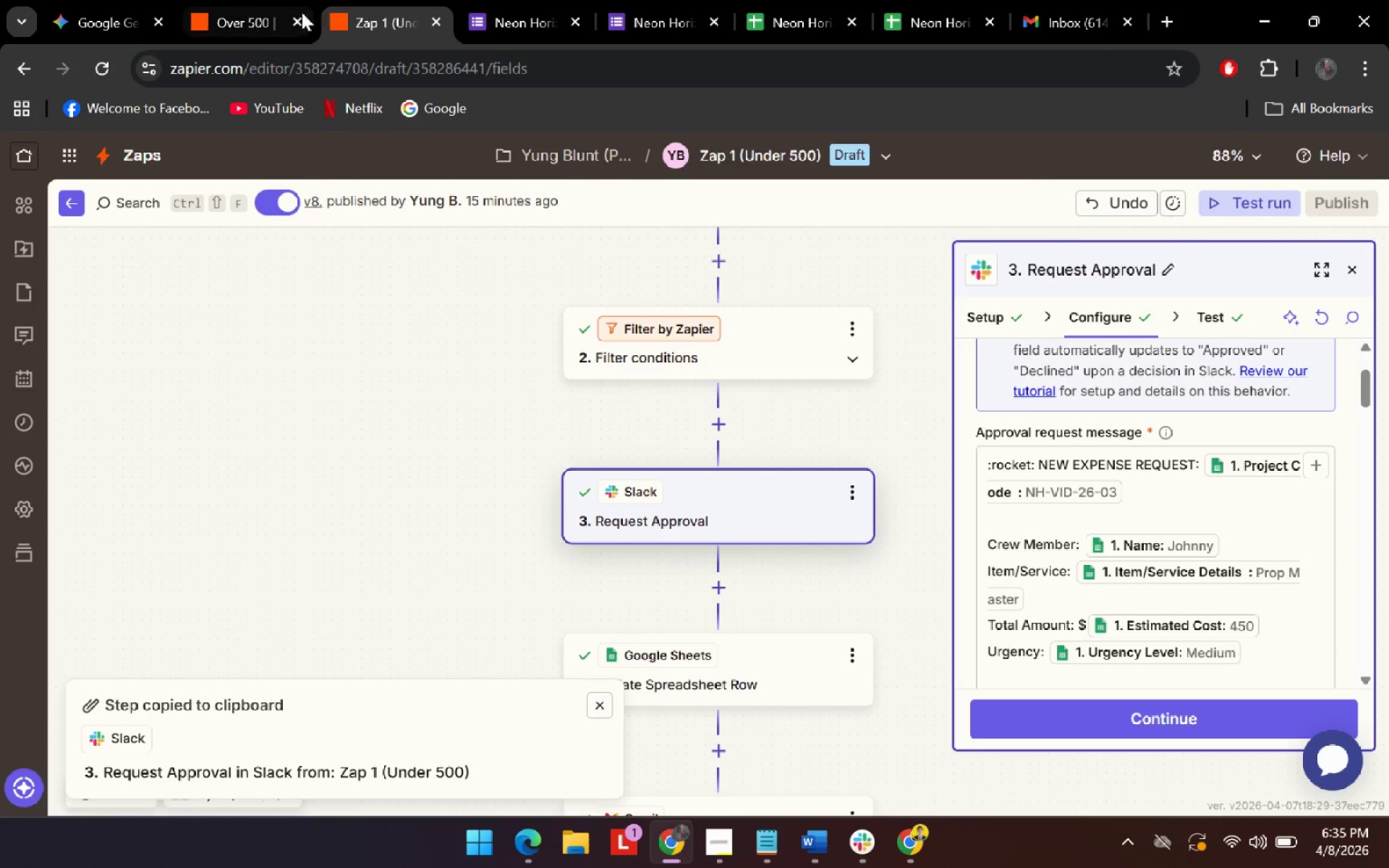 
left_click([280, 6])
 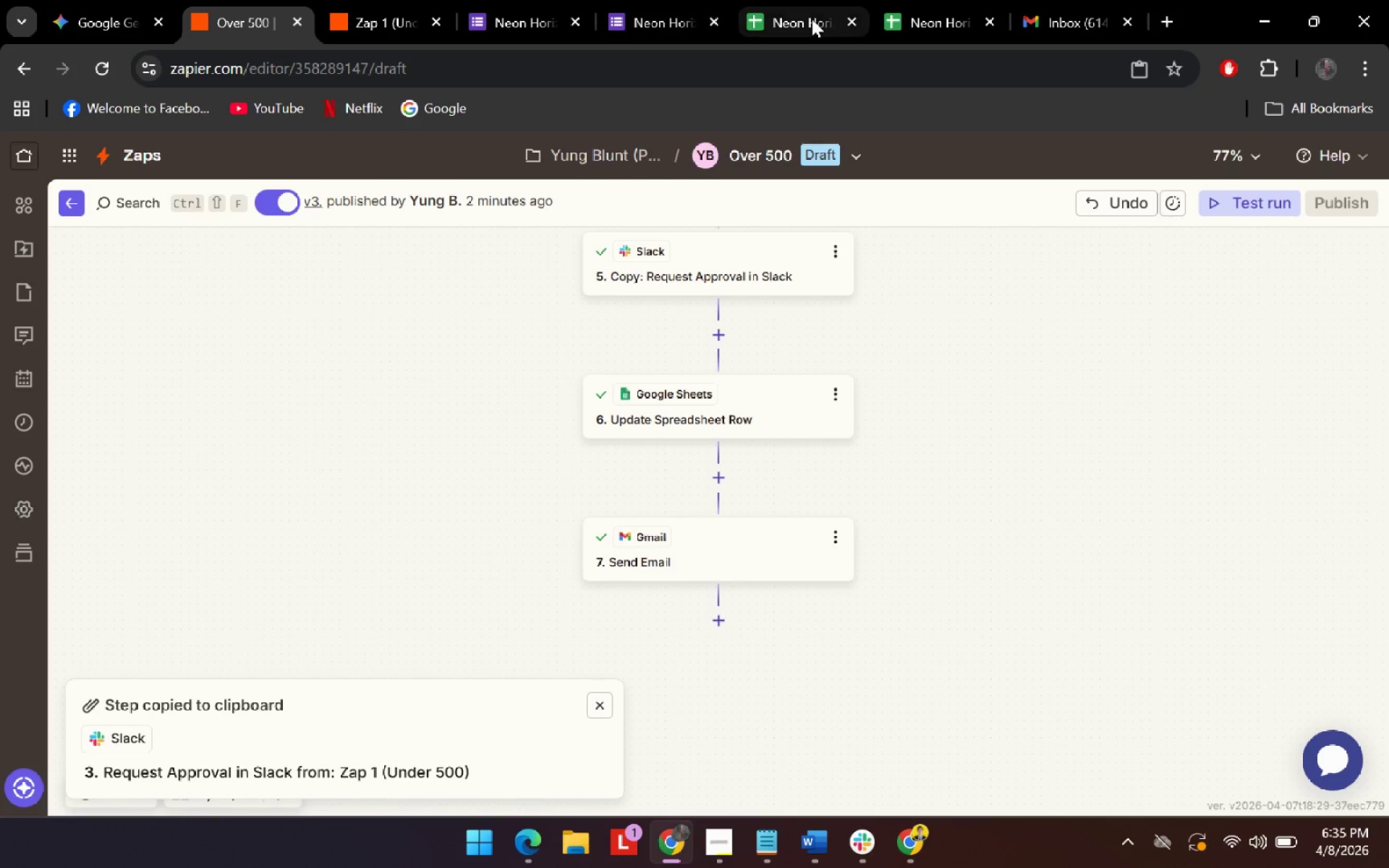 
left_click([899, 21])
 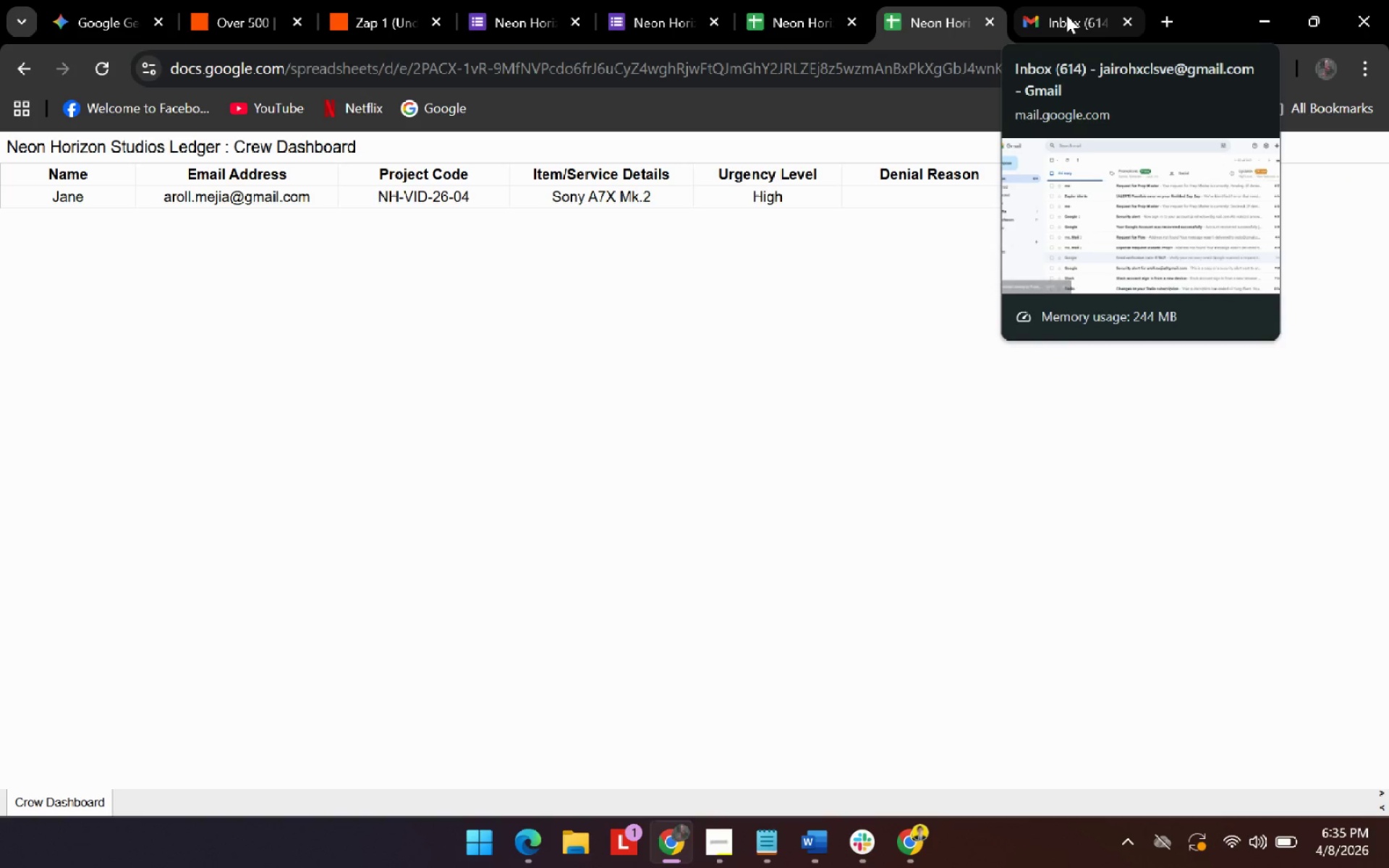 
left_click([1066, 15])
 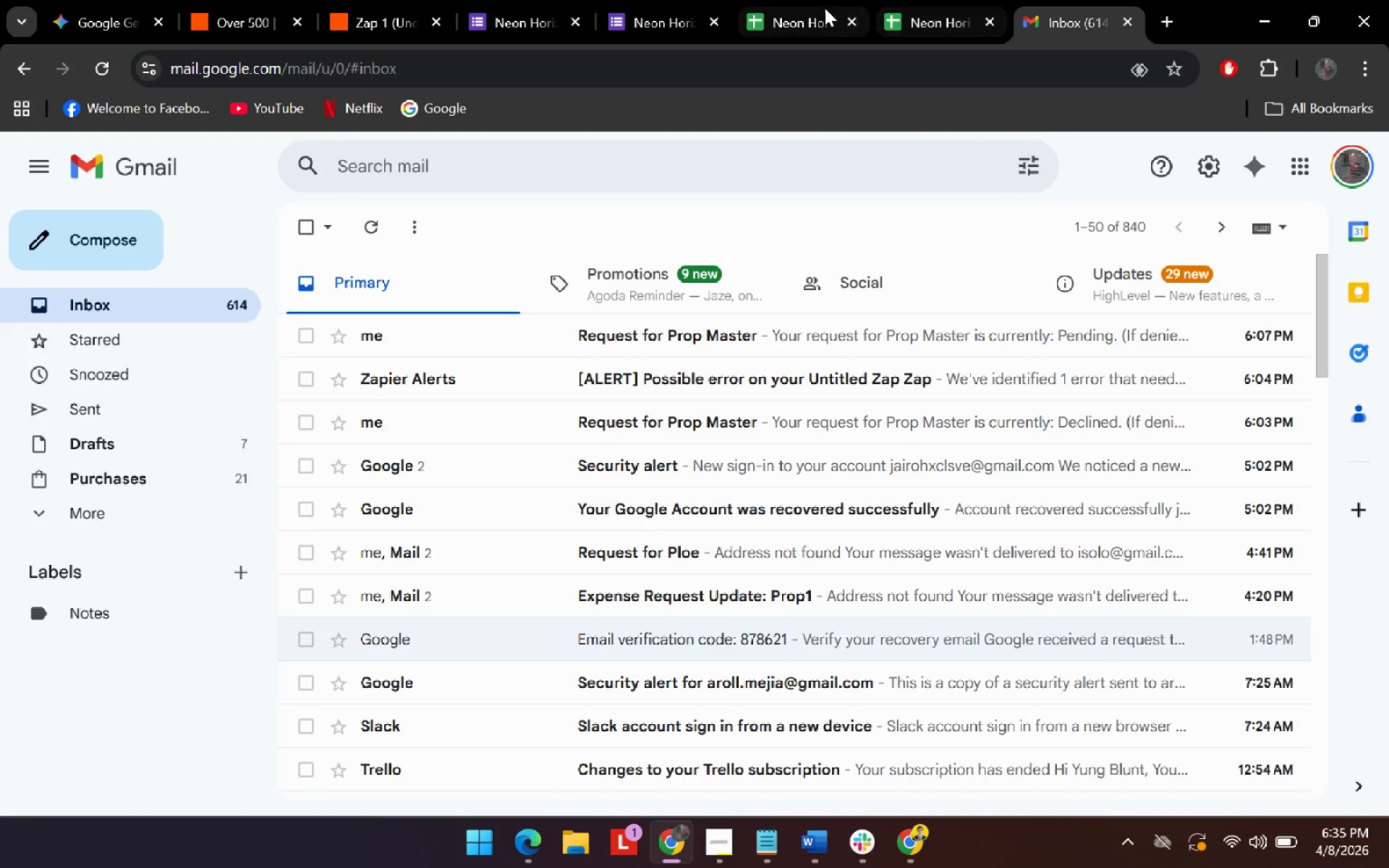 
left_click([815, 11])
 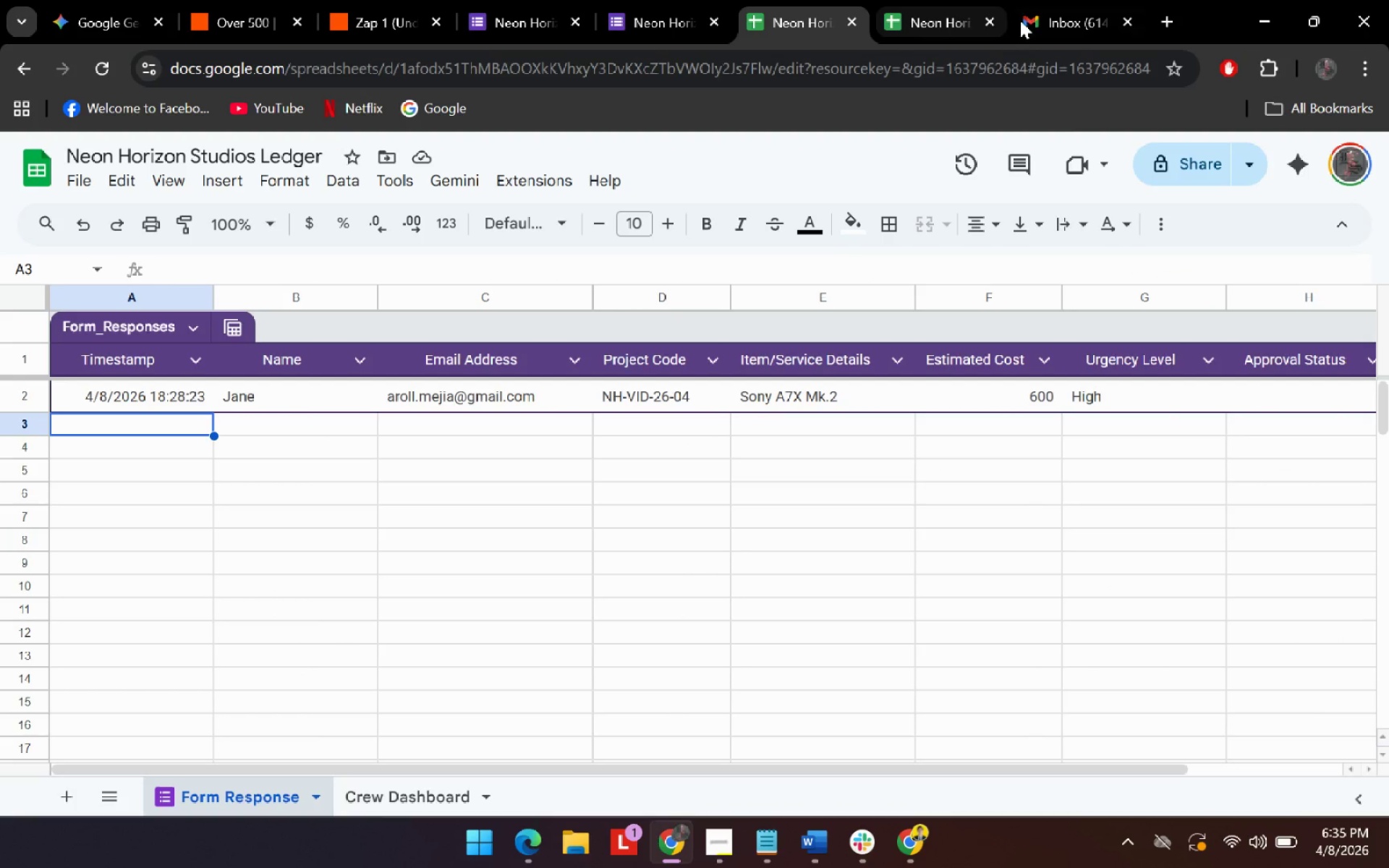 
left_click([1068, 12])
 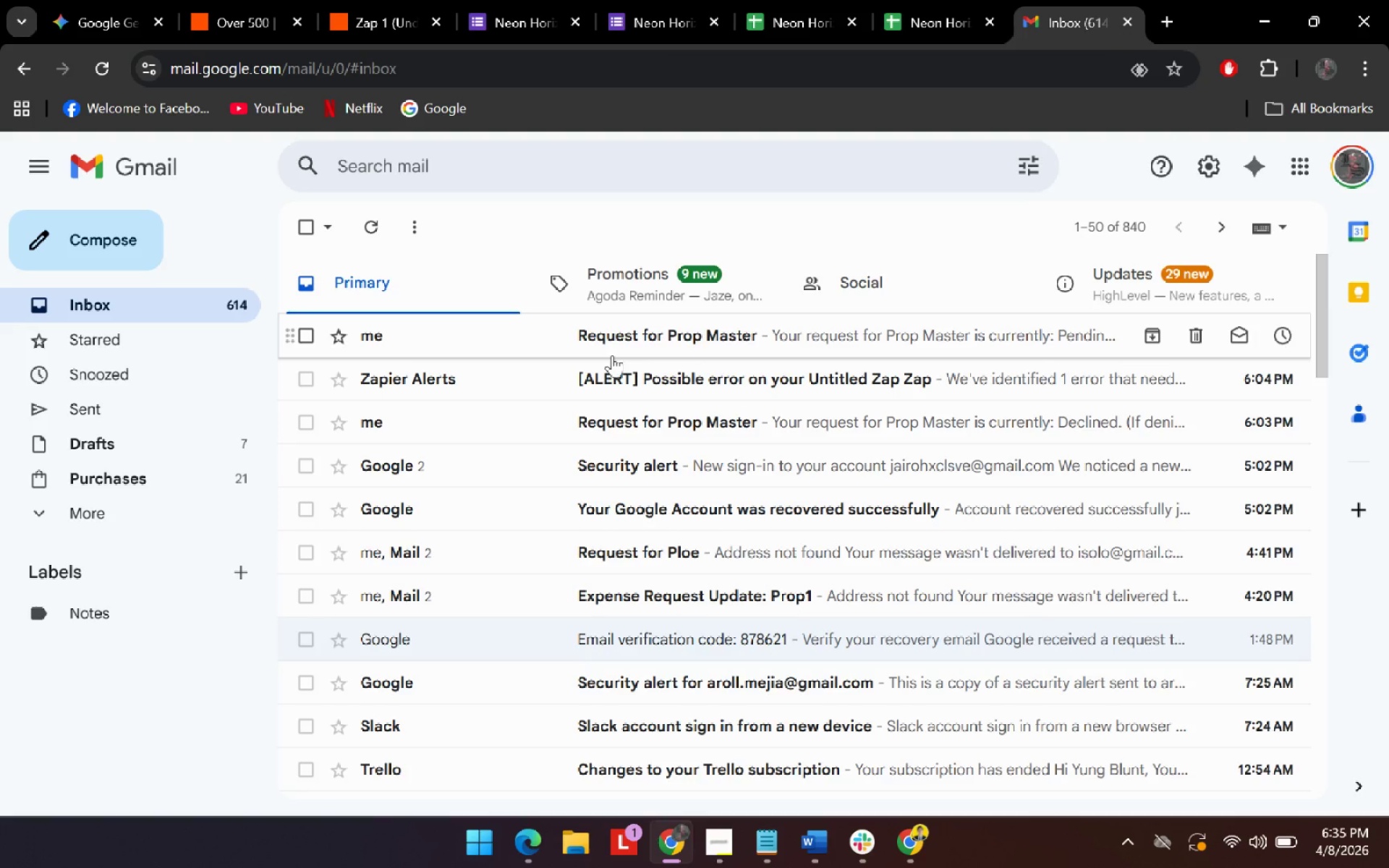 
left_click([638, 331])
 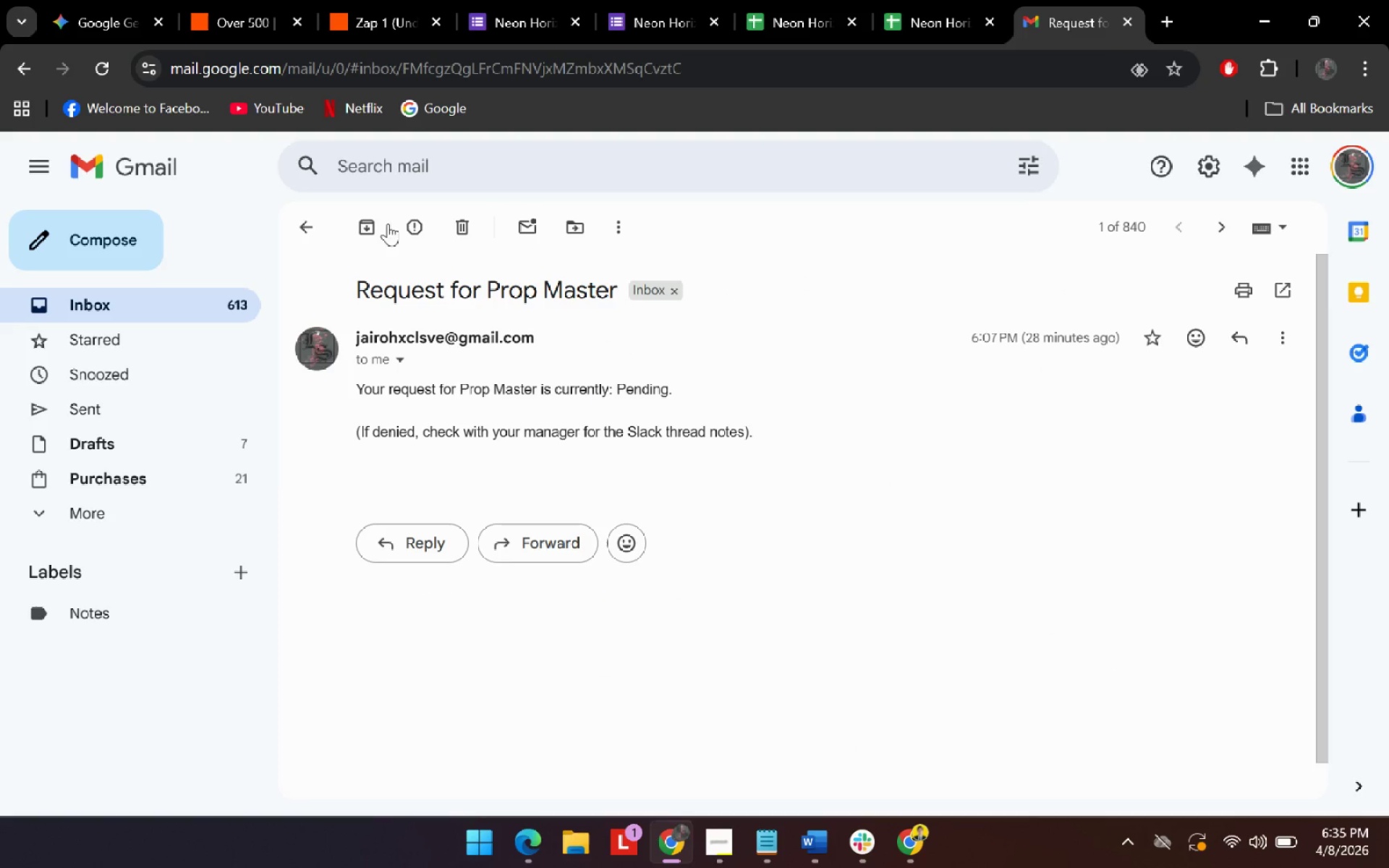 
left_click([473, 223])
 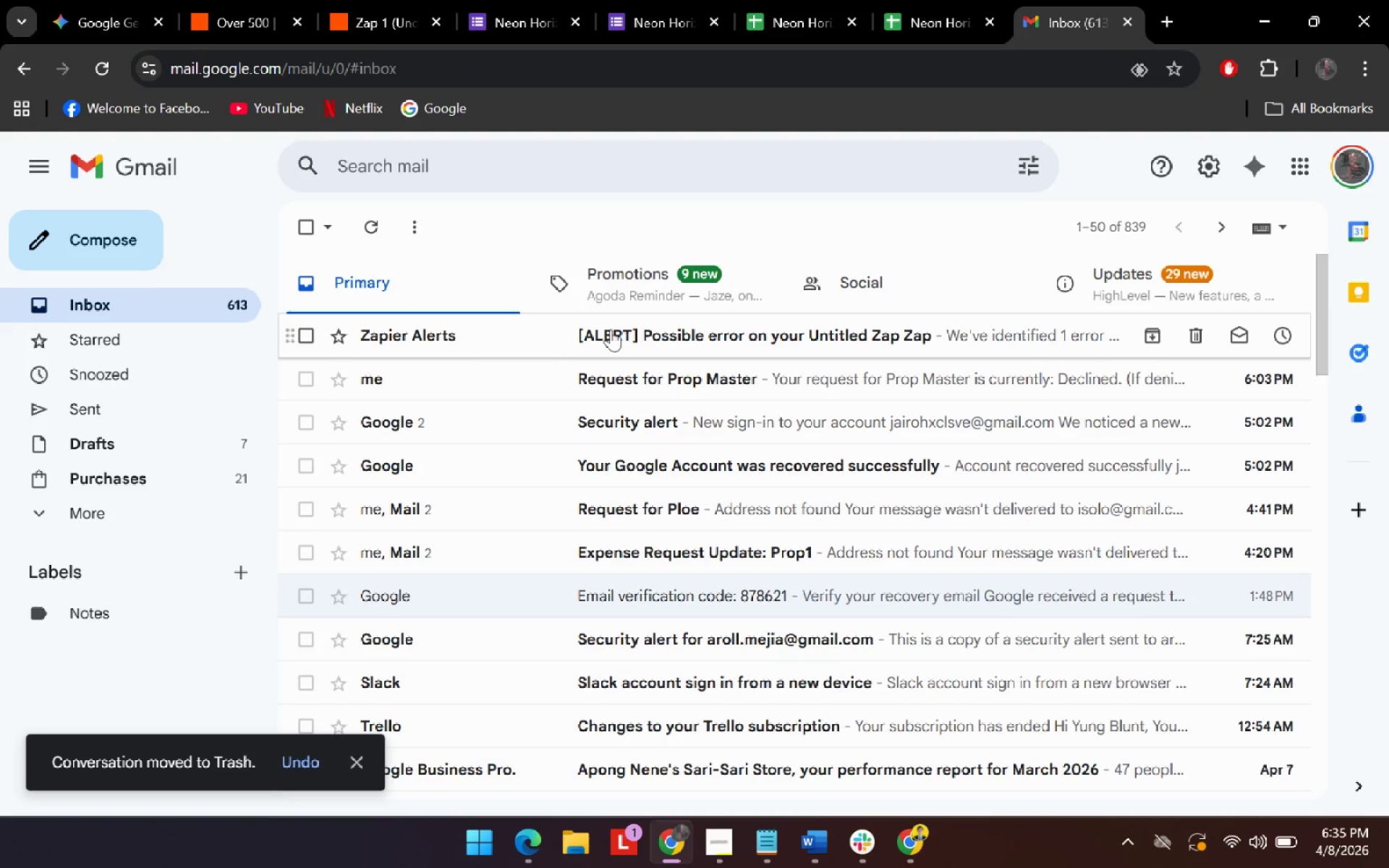 
left_click([634, 332])
 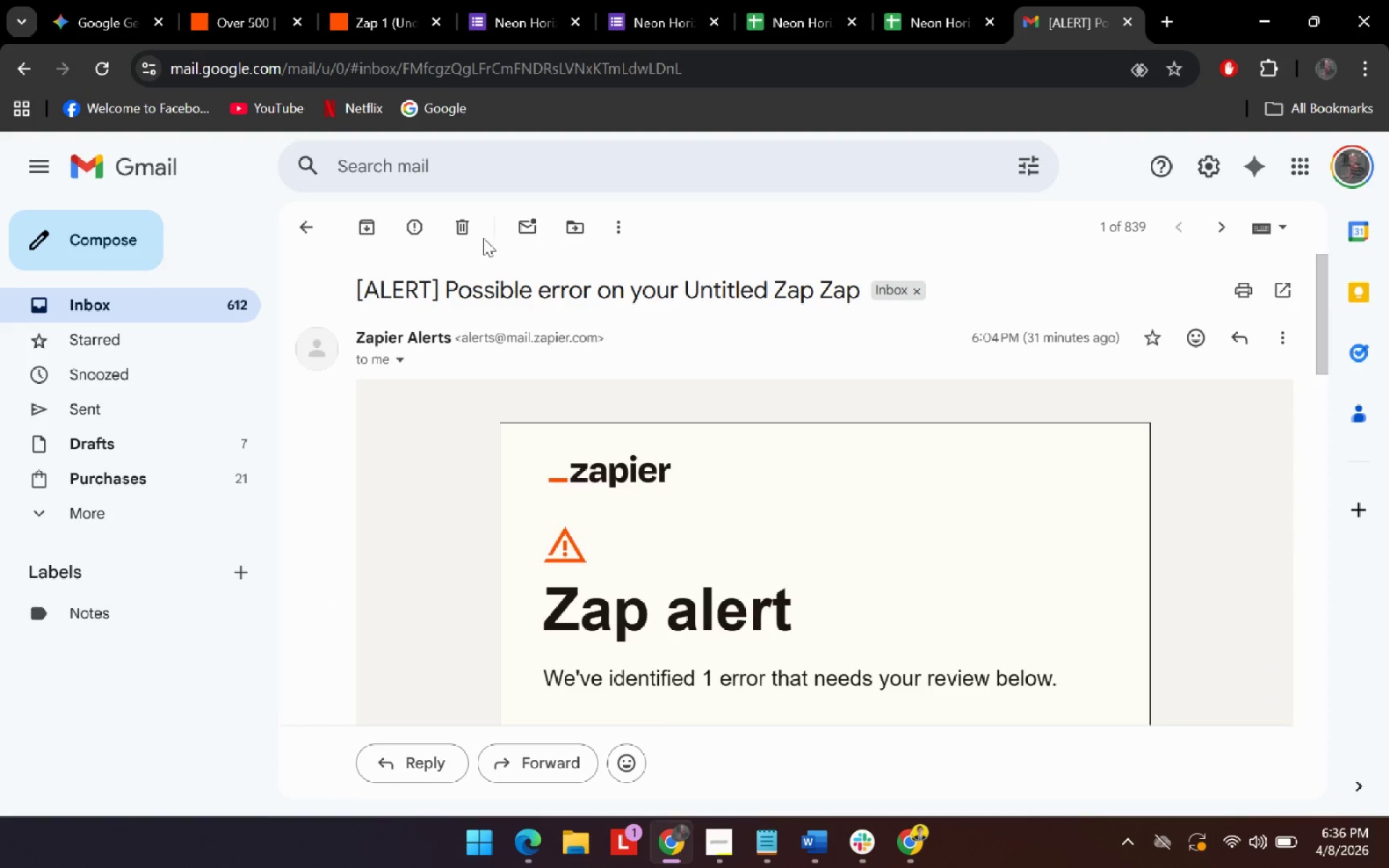 
left_click([457, 227])
 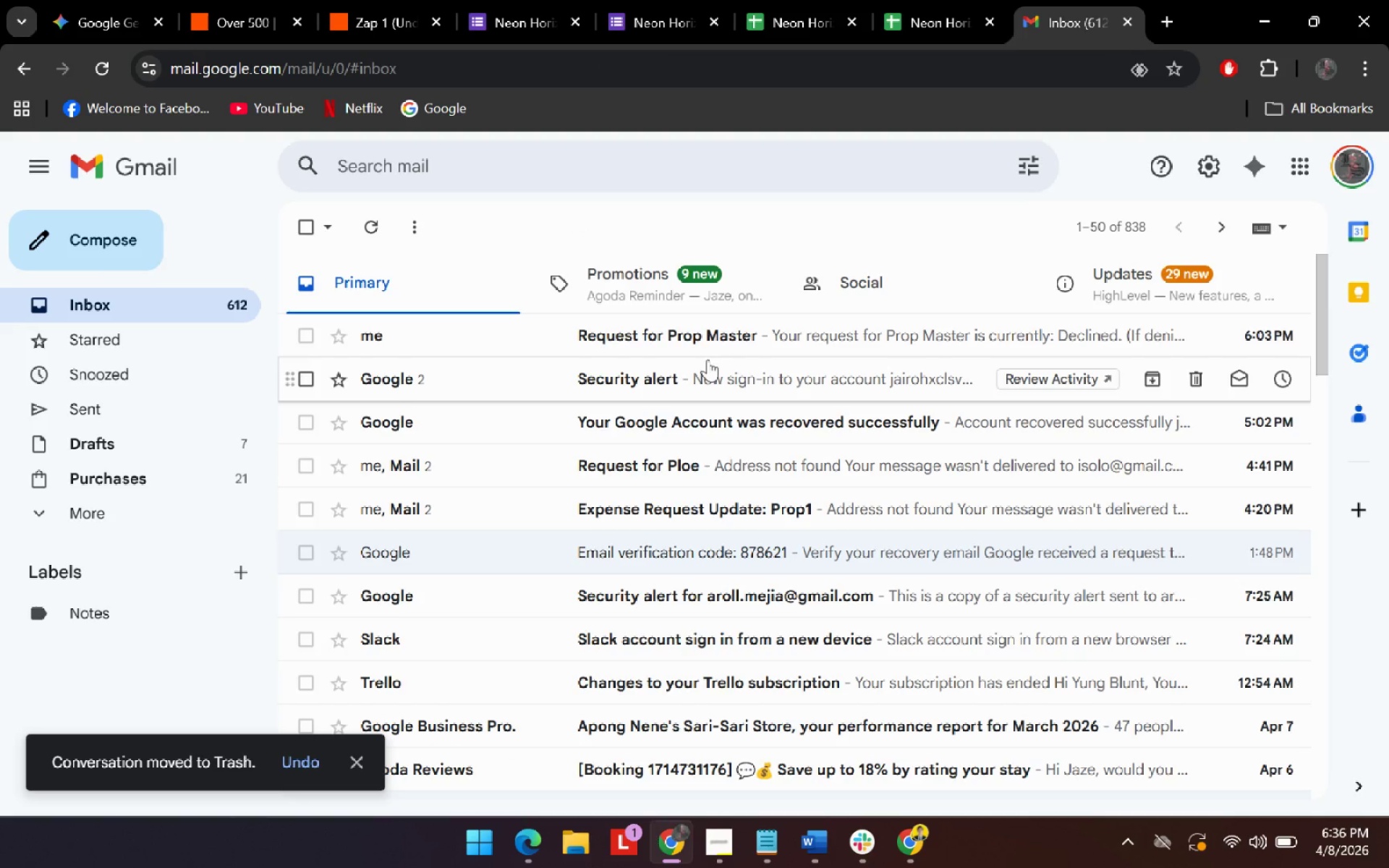 
left_click([710, 336])
 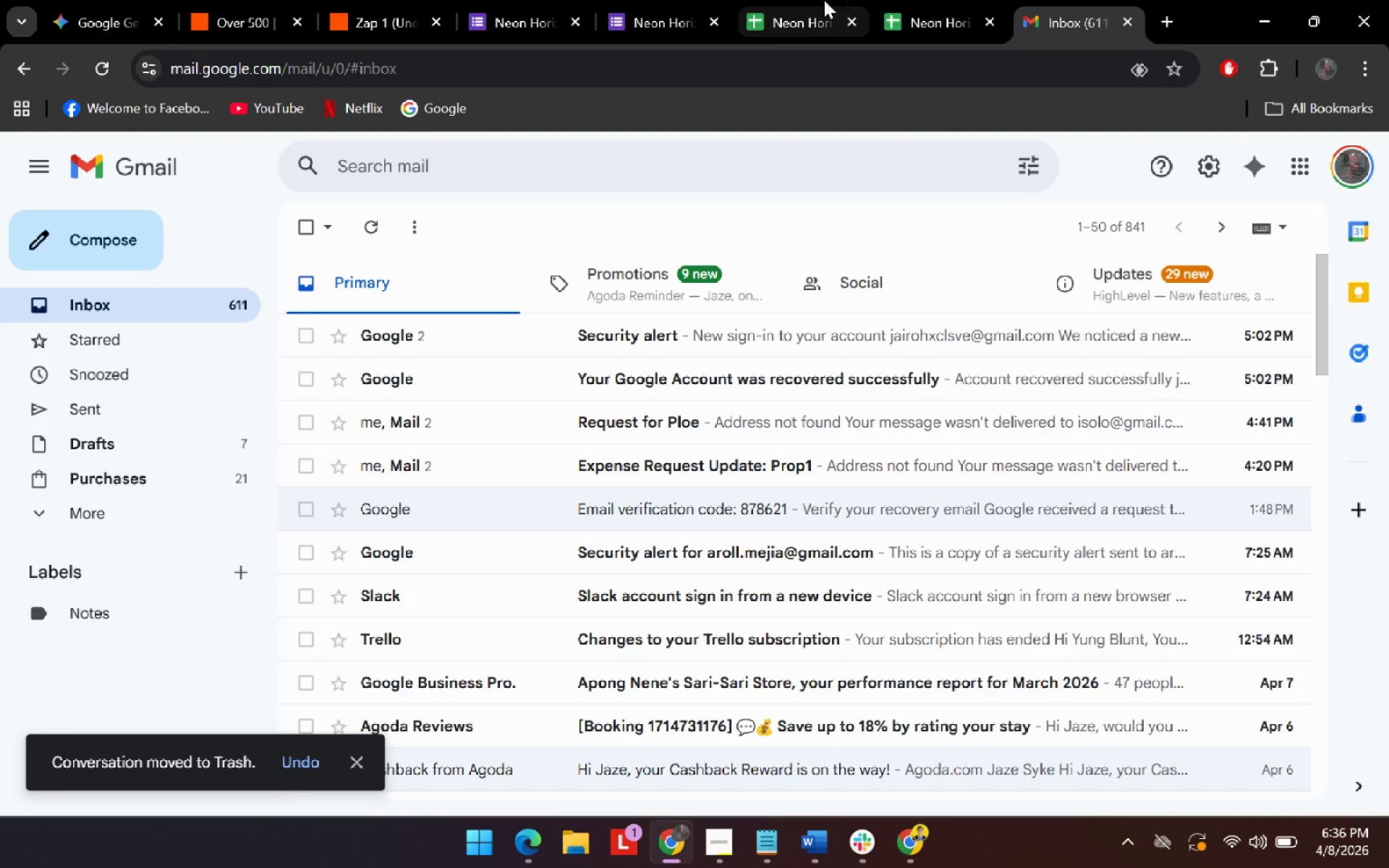 
wait(5.39)
 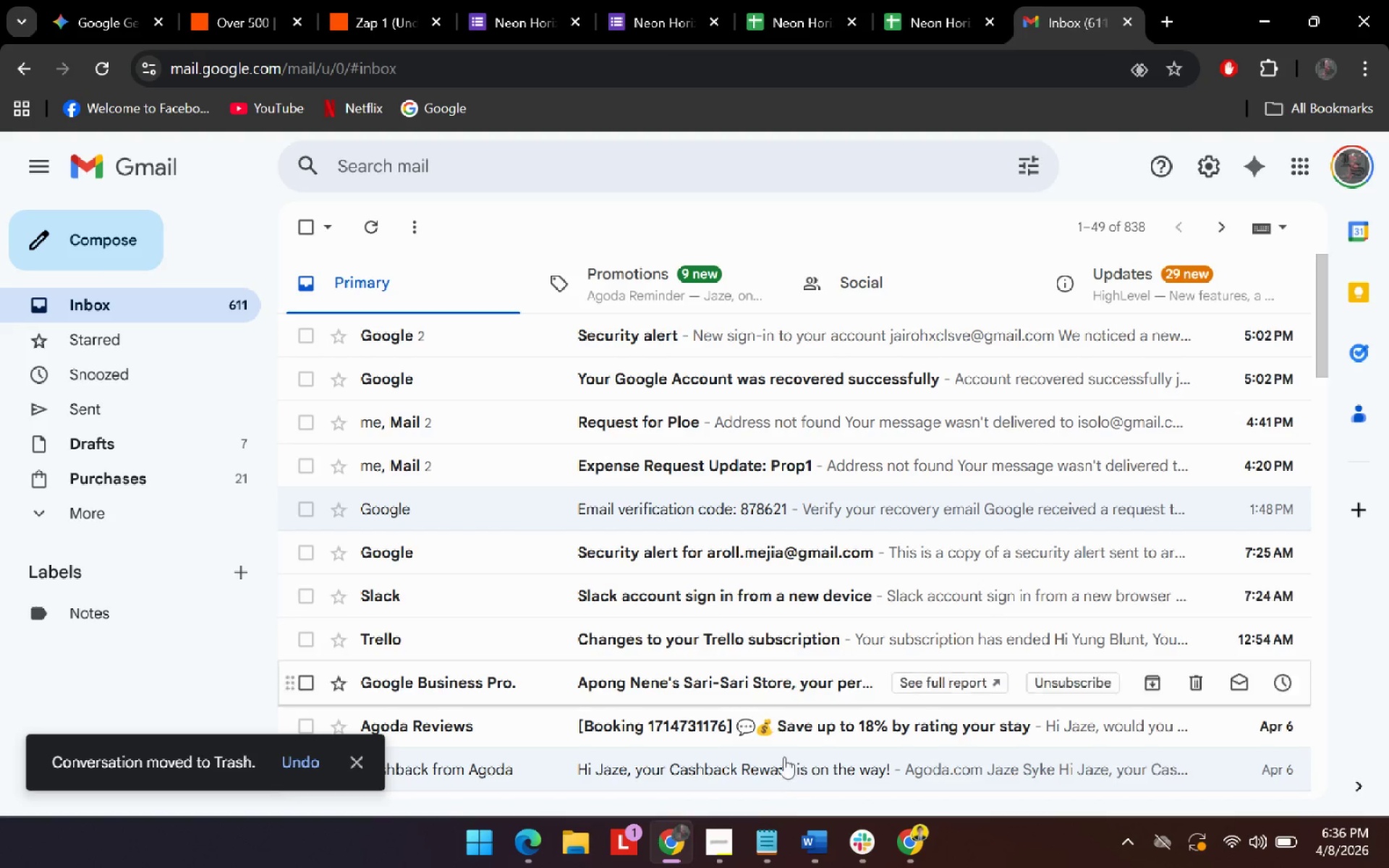 
left_click([651, 18])
 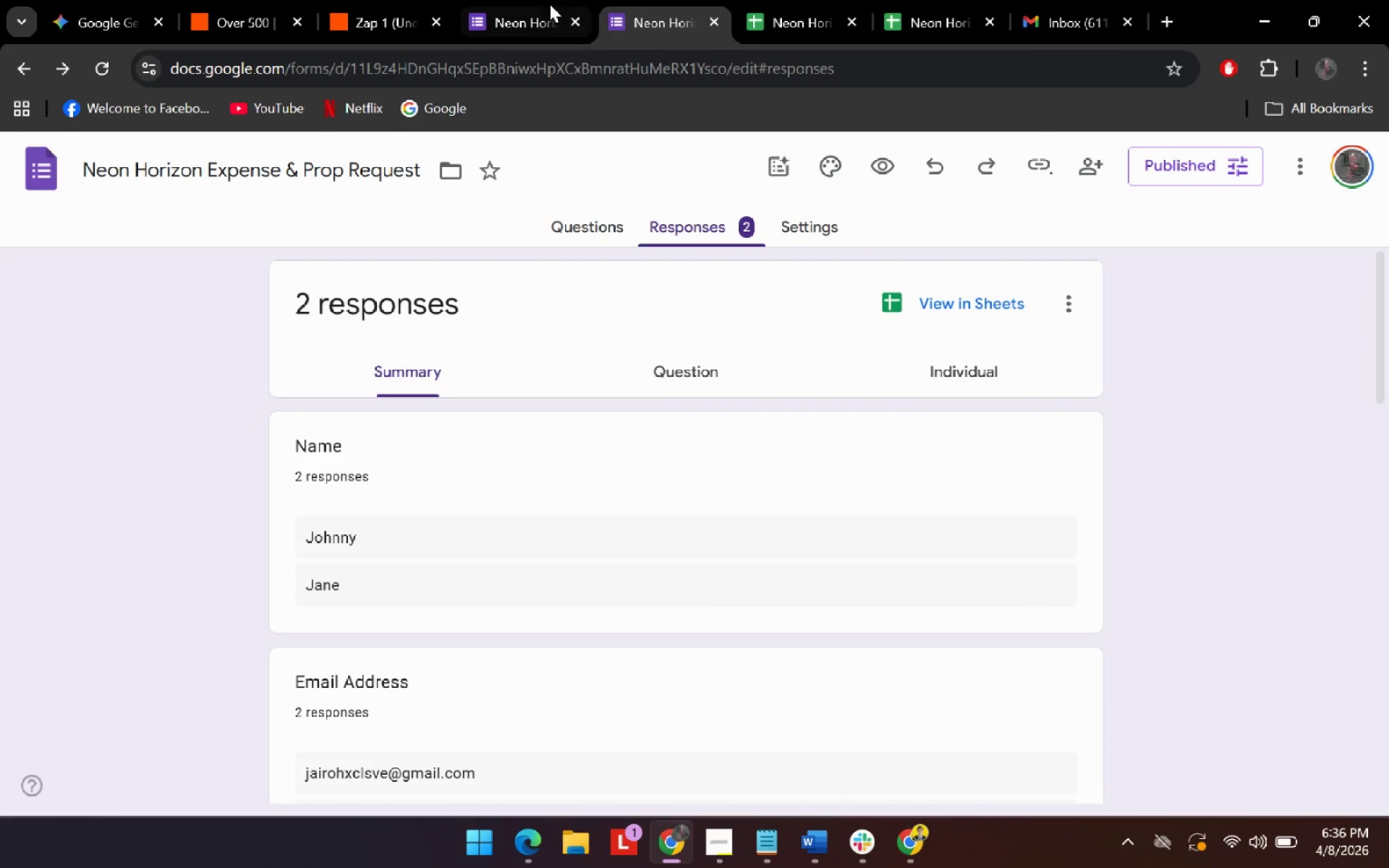 
left_click([549, 4])
 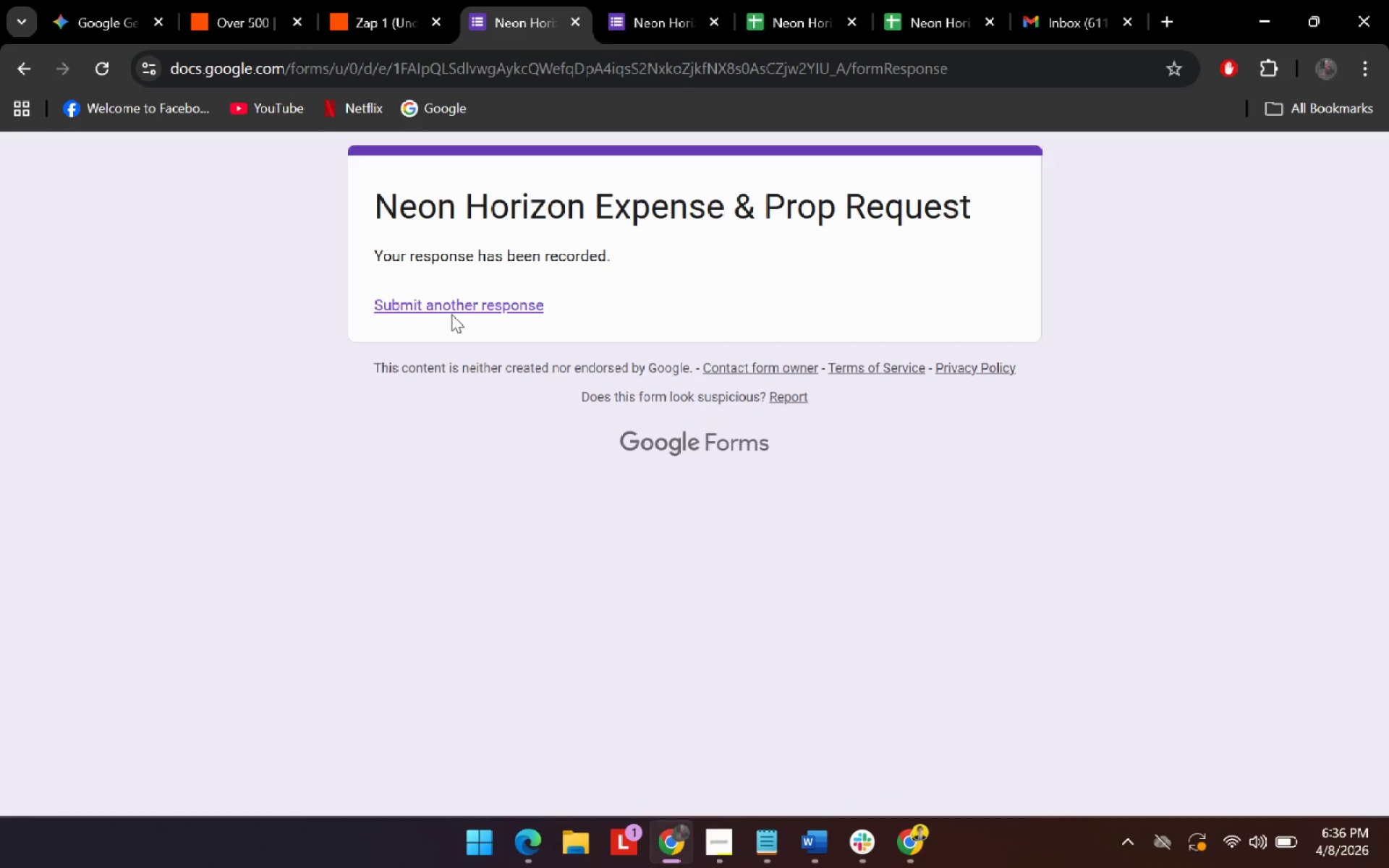 
left_click([454, 299])
 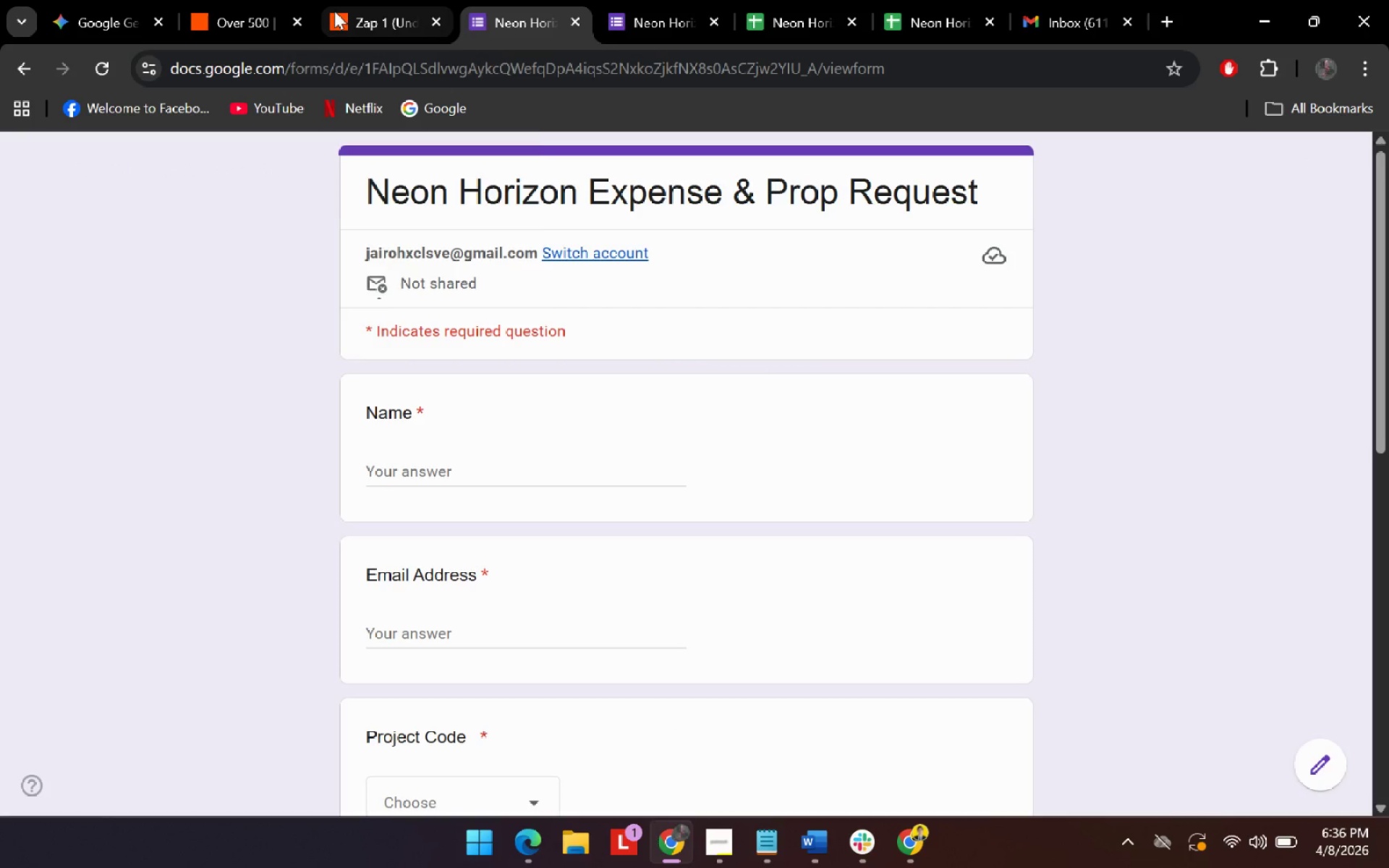 
left_click([112, 0])
 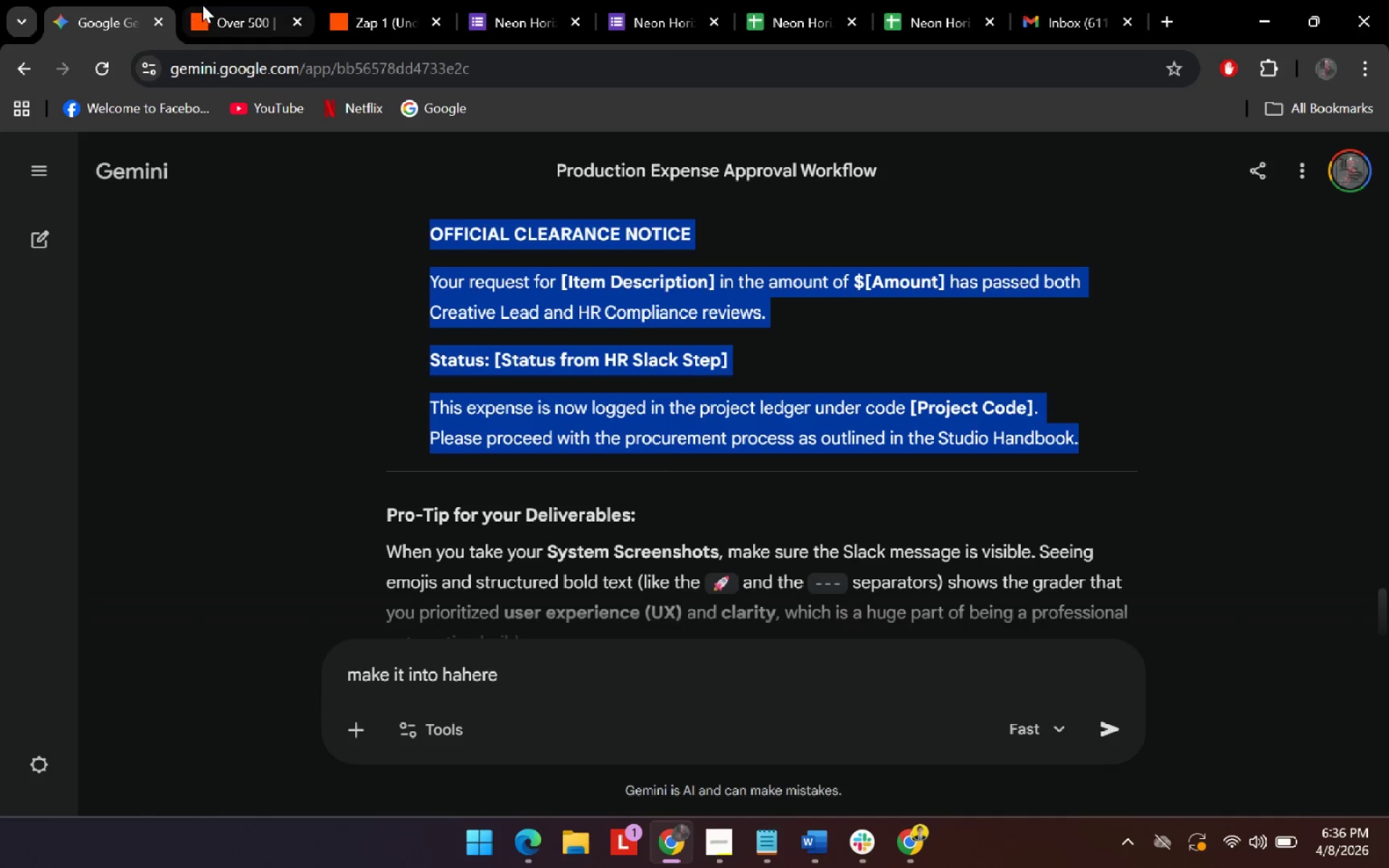 
left_click([202, 4])
 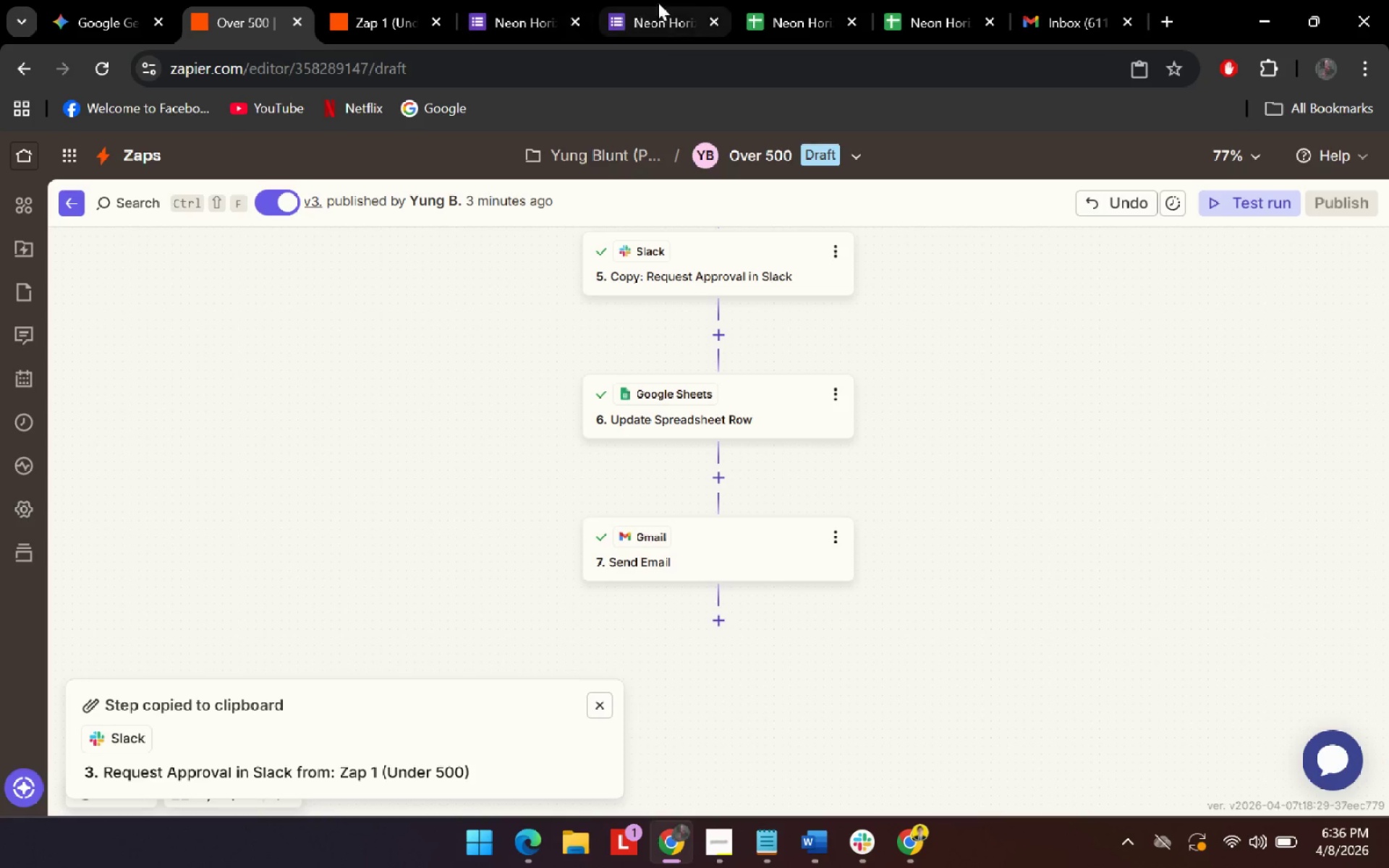 
left_click([691, 3])
 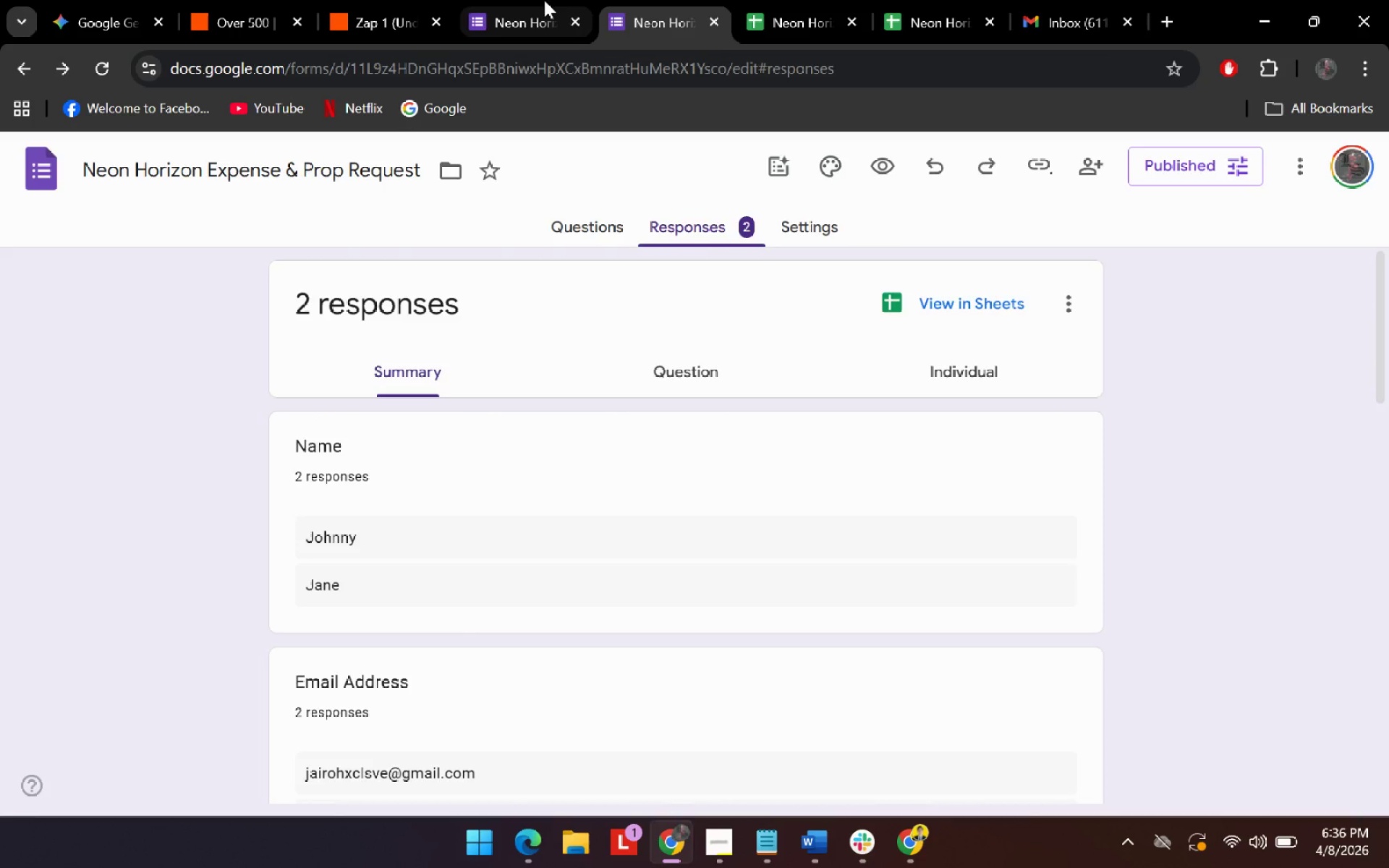 
left_click([542, 0])
 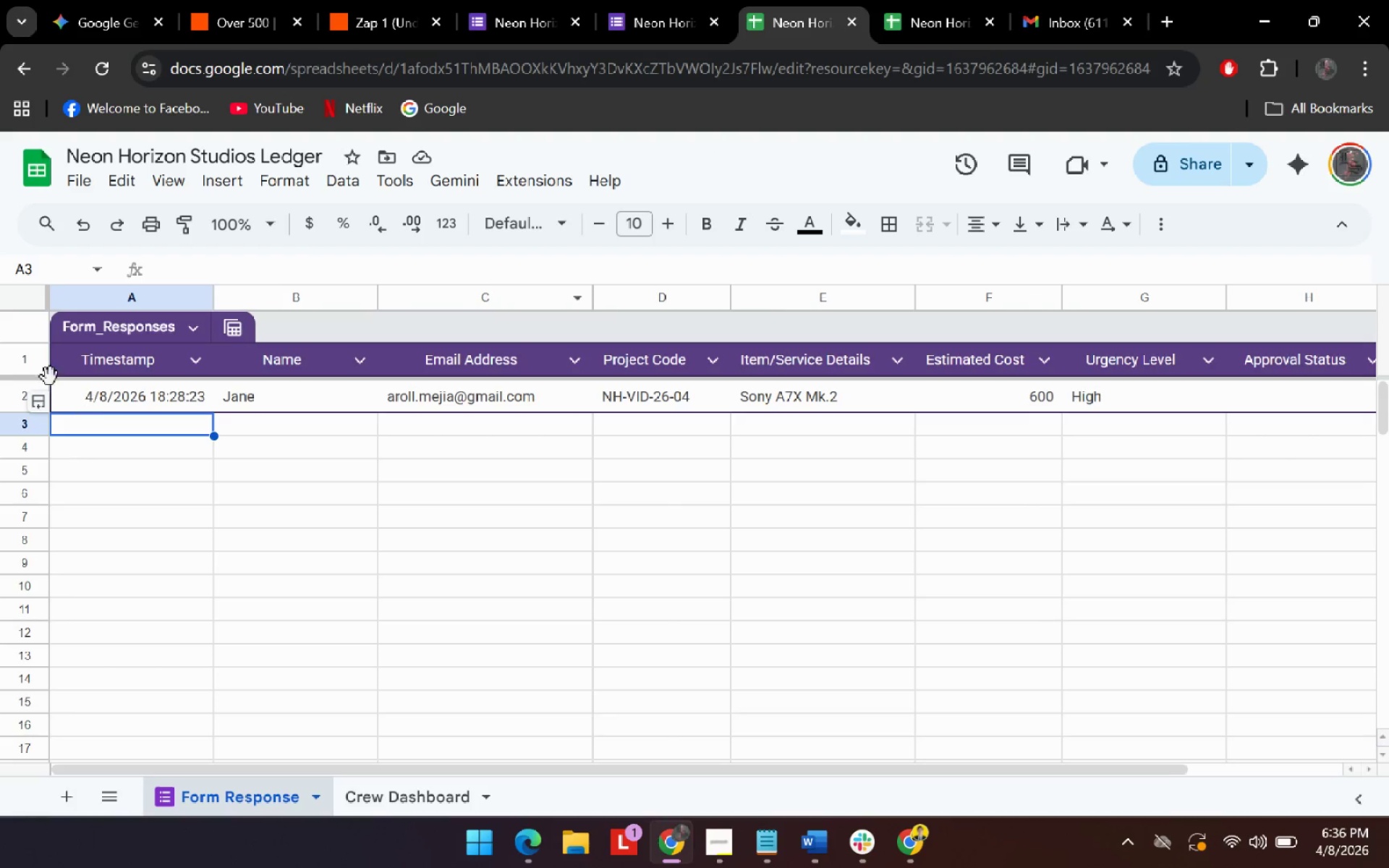 
left_click([22, 388])
 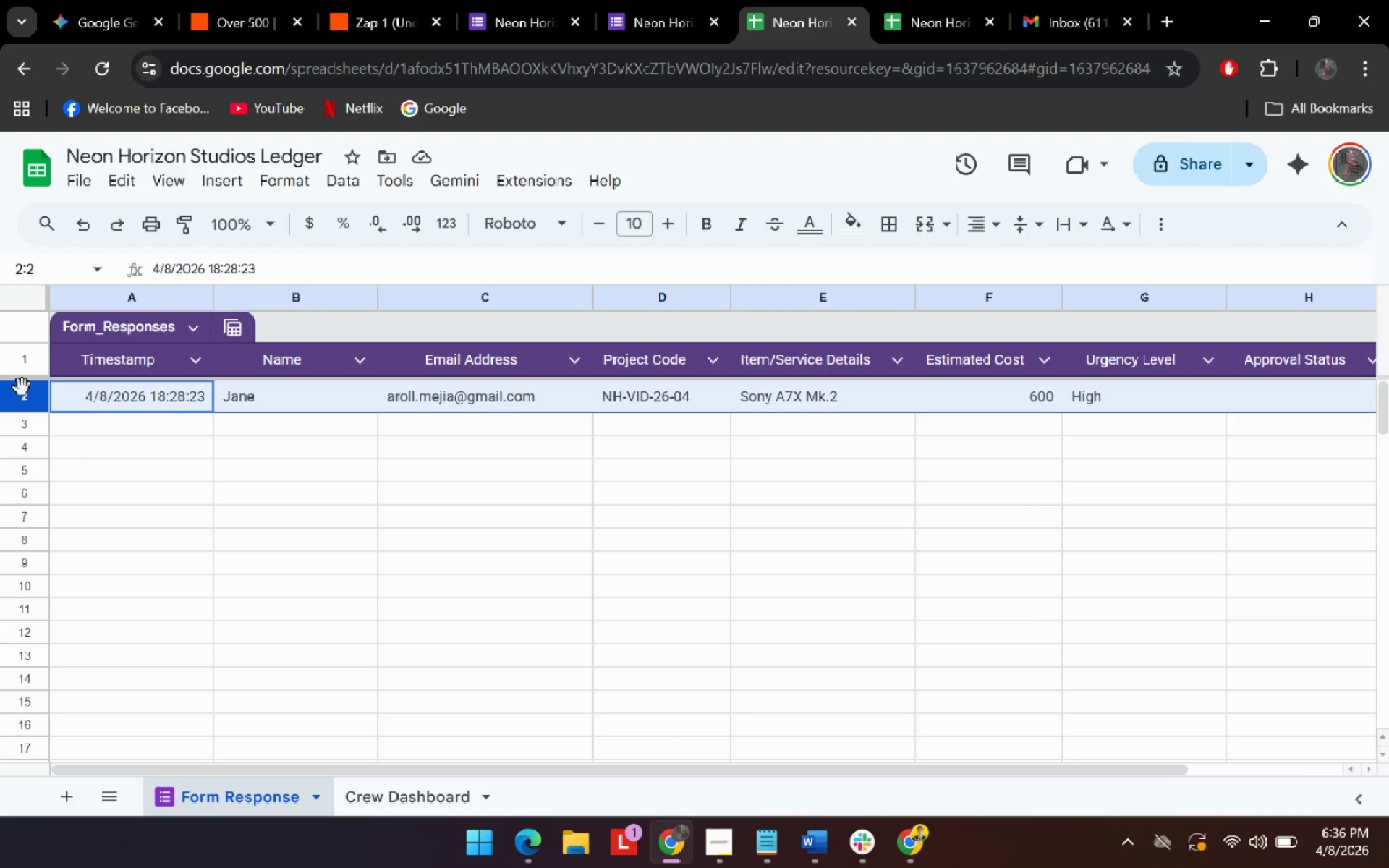 
right_click([22, 388])
 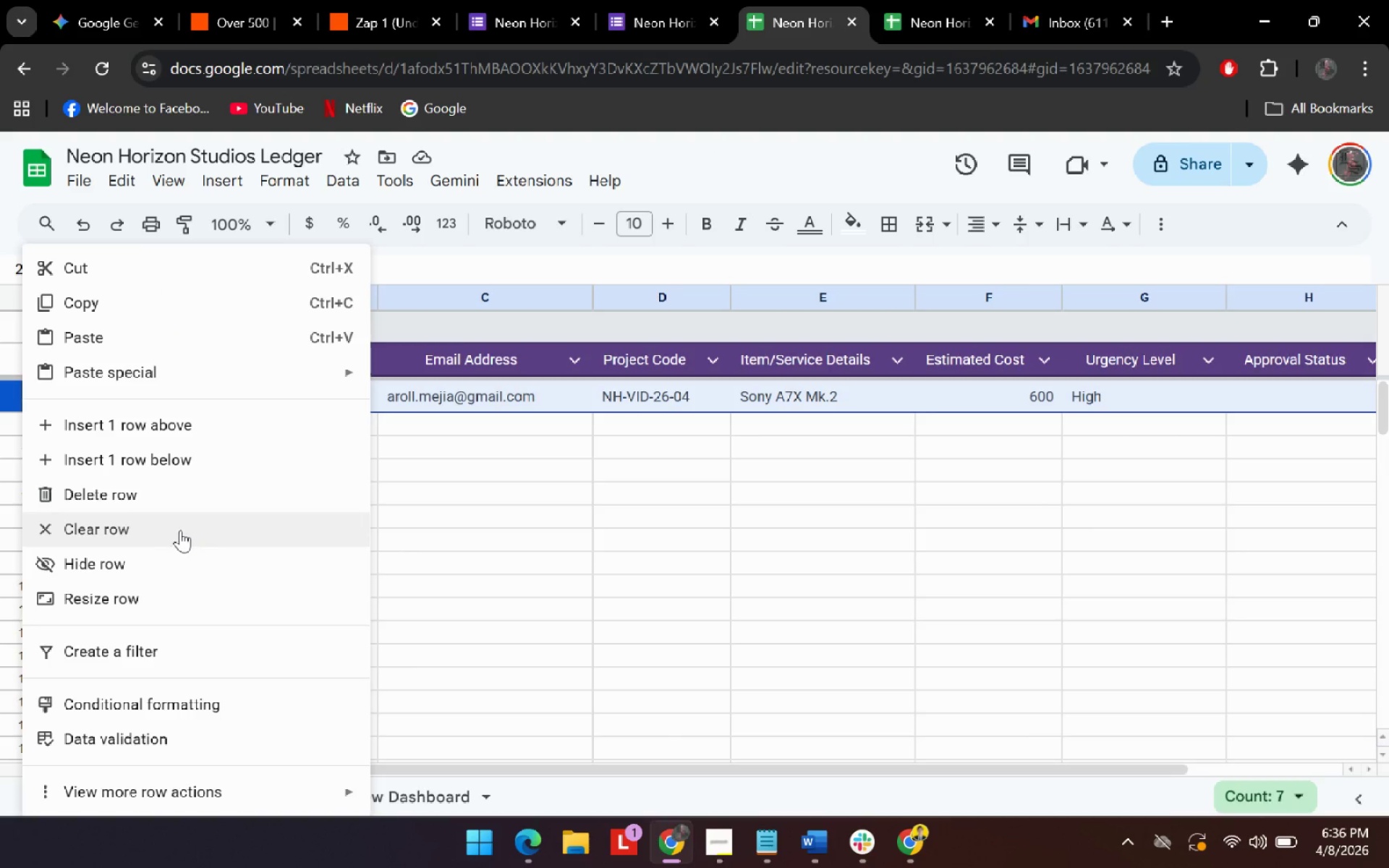 
left_click([154, 501])
 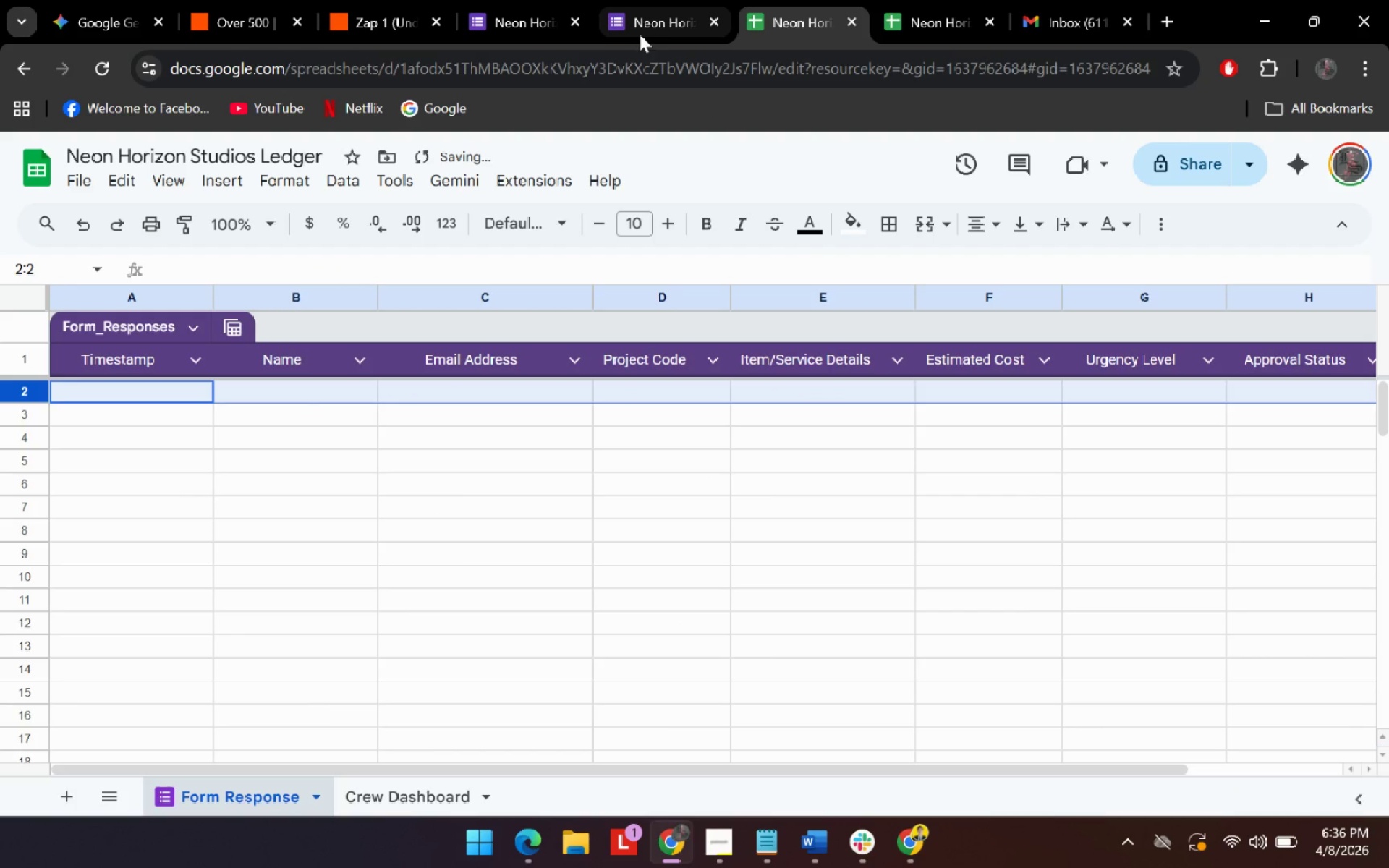 
left_click([501, 15])
 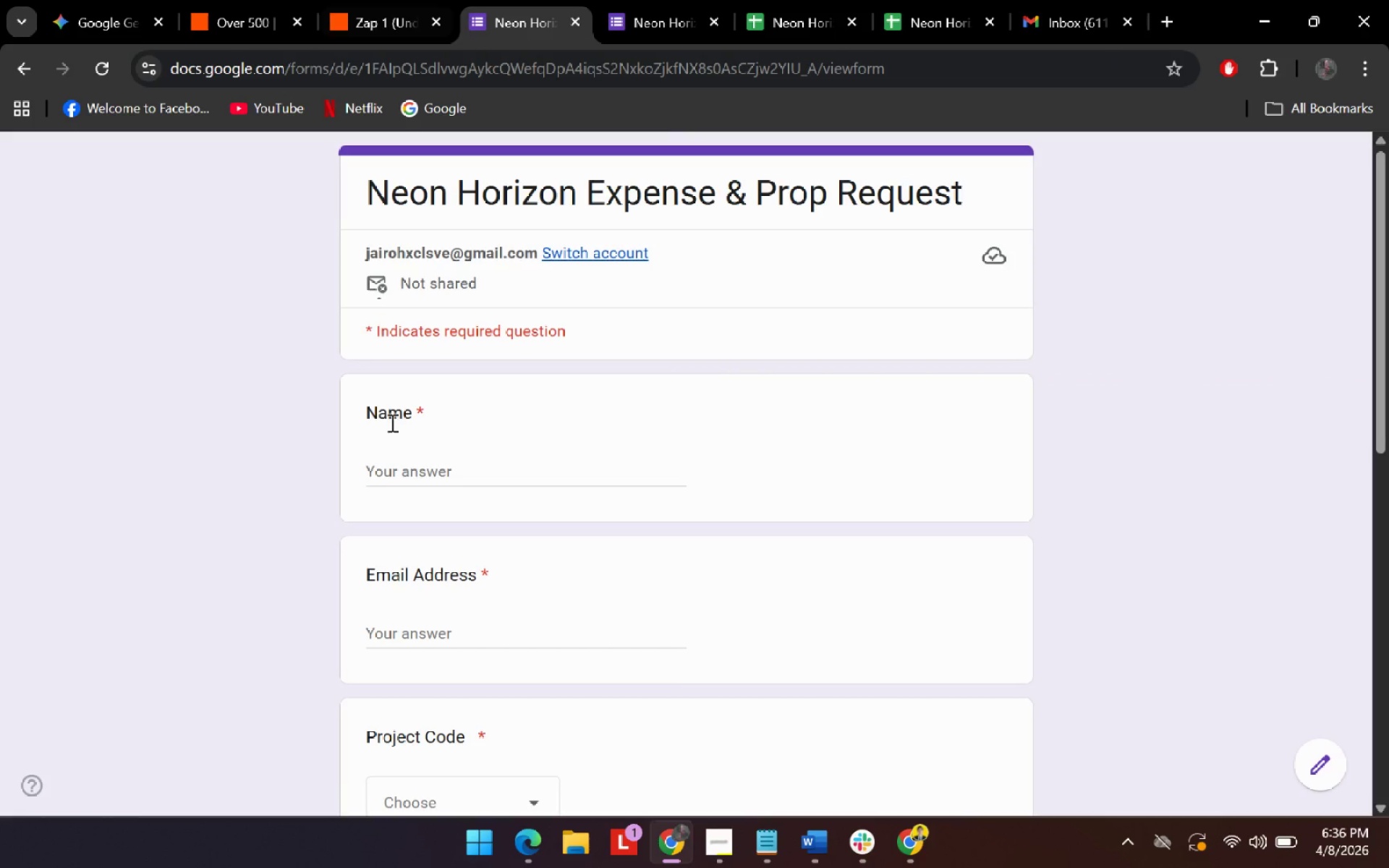 
left_click([424, 478])
 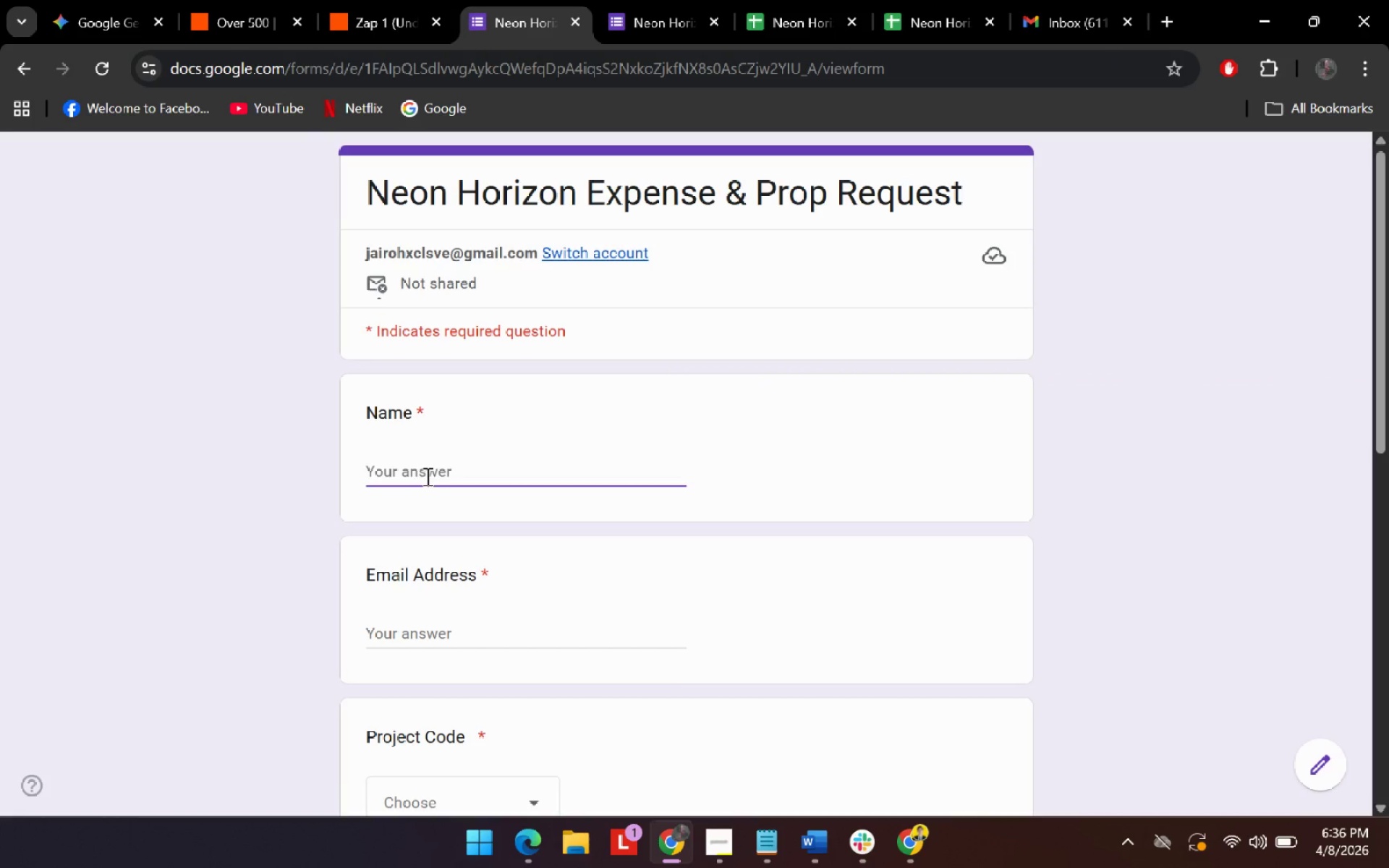 
type(Jane)
key(Tab)
type(a)
key(Backspace)
key(Backspace)
type(aroll,me)
key(Backspace)
key(Backspace)
key(Backspace)
type(.mejia@gmail.com)
key(Tab)
 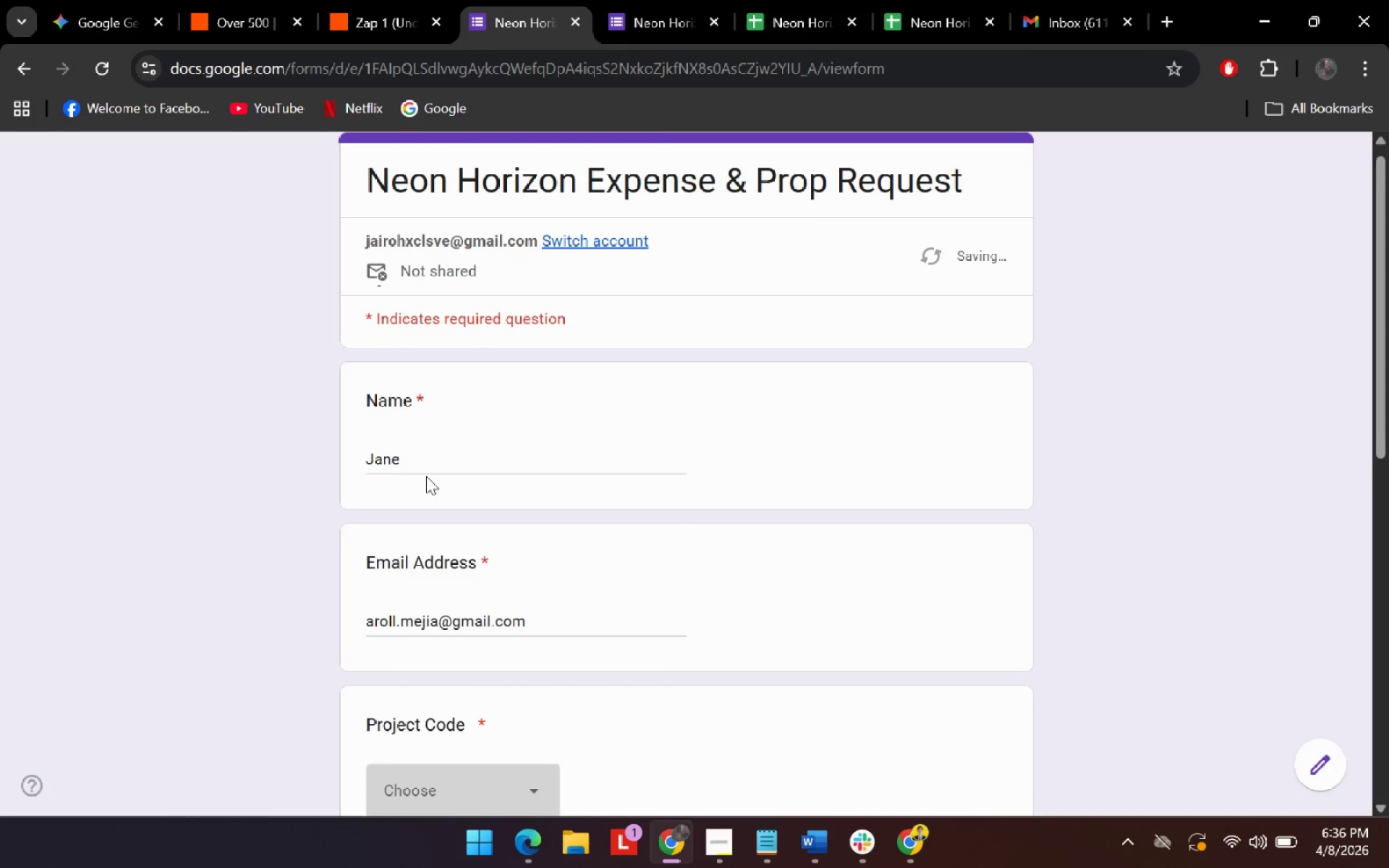 
scroll: coordinate [402, 463], scroll_direction: down, amount: 3.0
 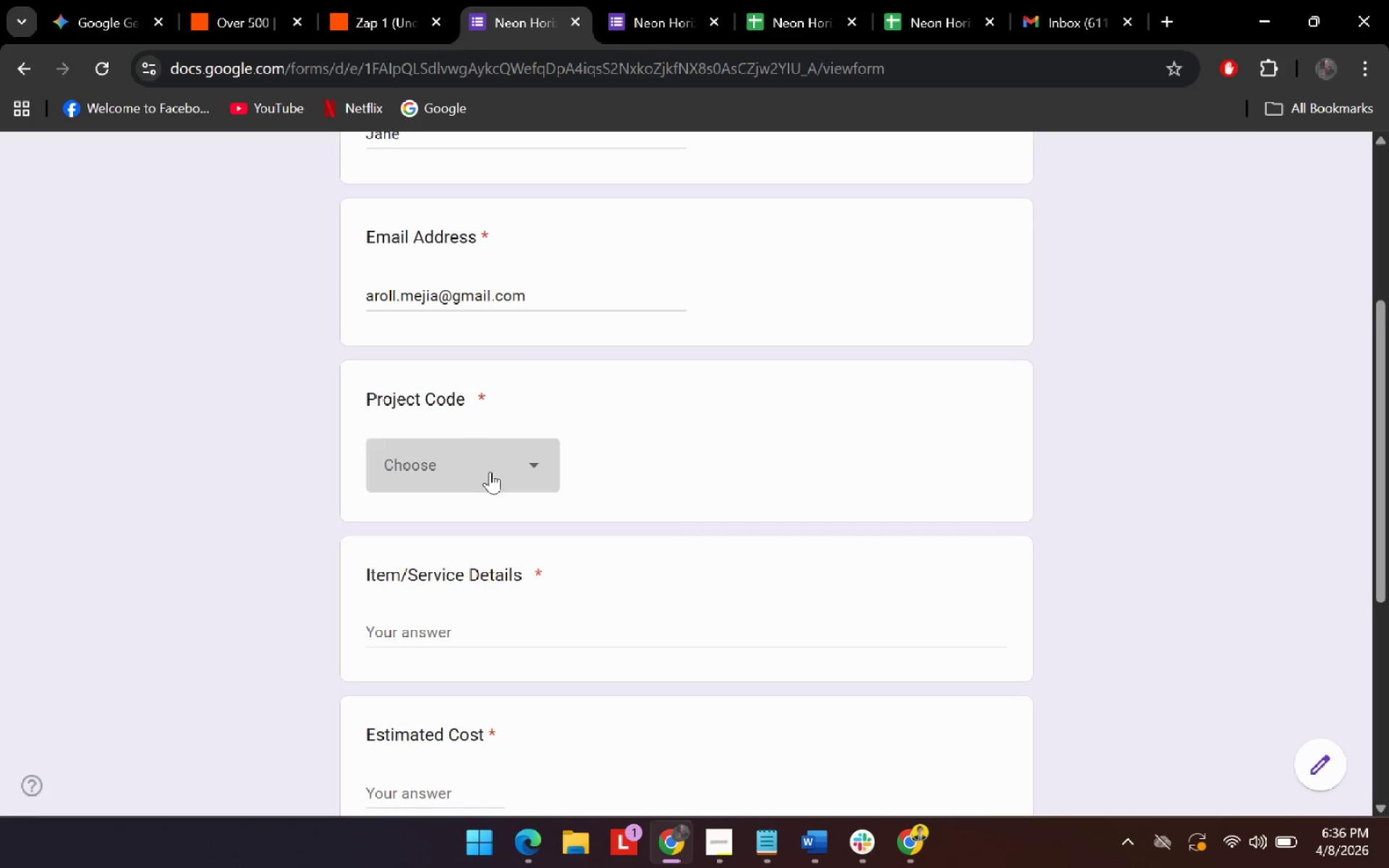 
left_click([490, 472])
 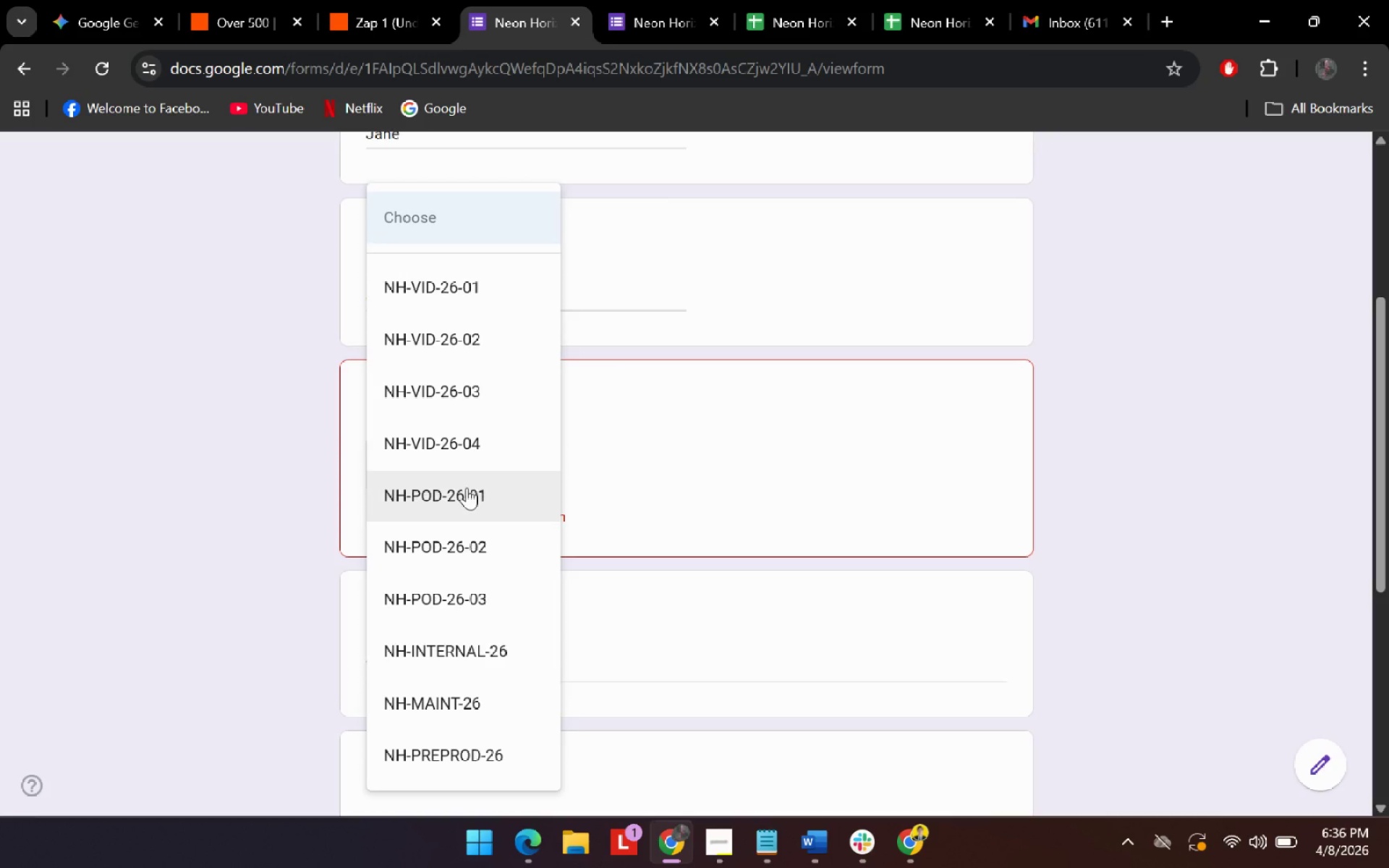 
left_click([449, 492])
 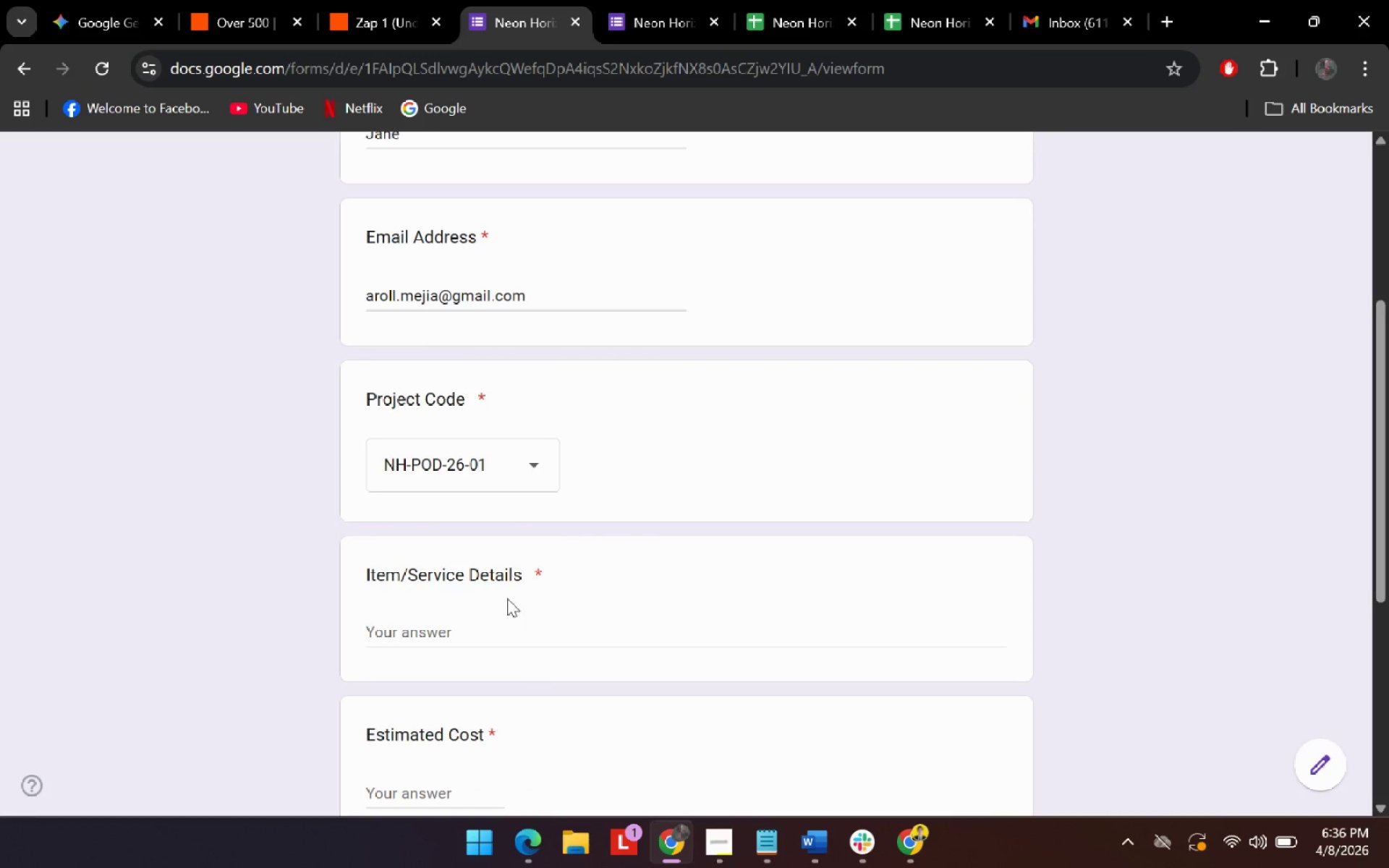 
left_click([468, 624])
 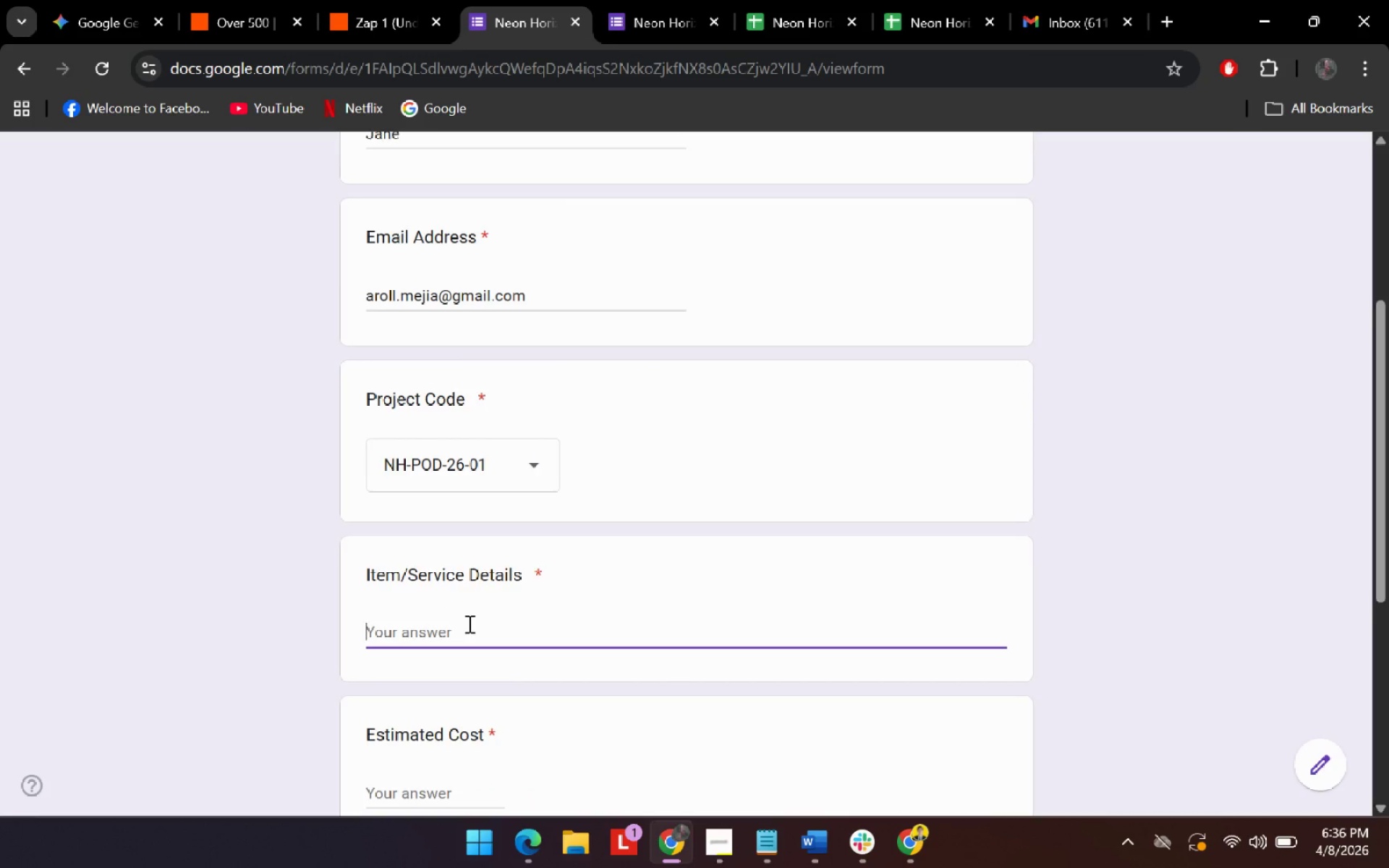 
scroll: coordinate [468, 624], scroll_direction: down, amount: 3.0
 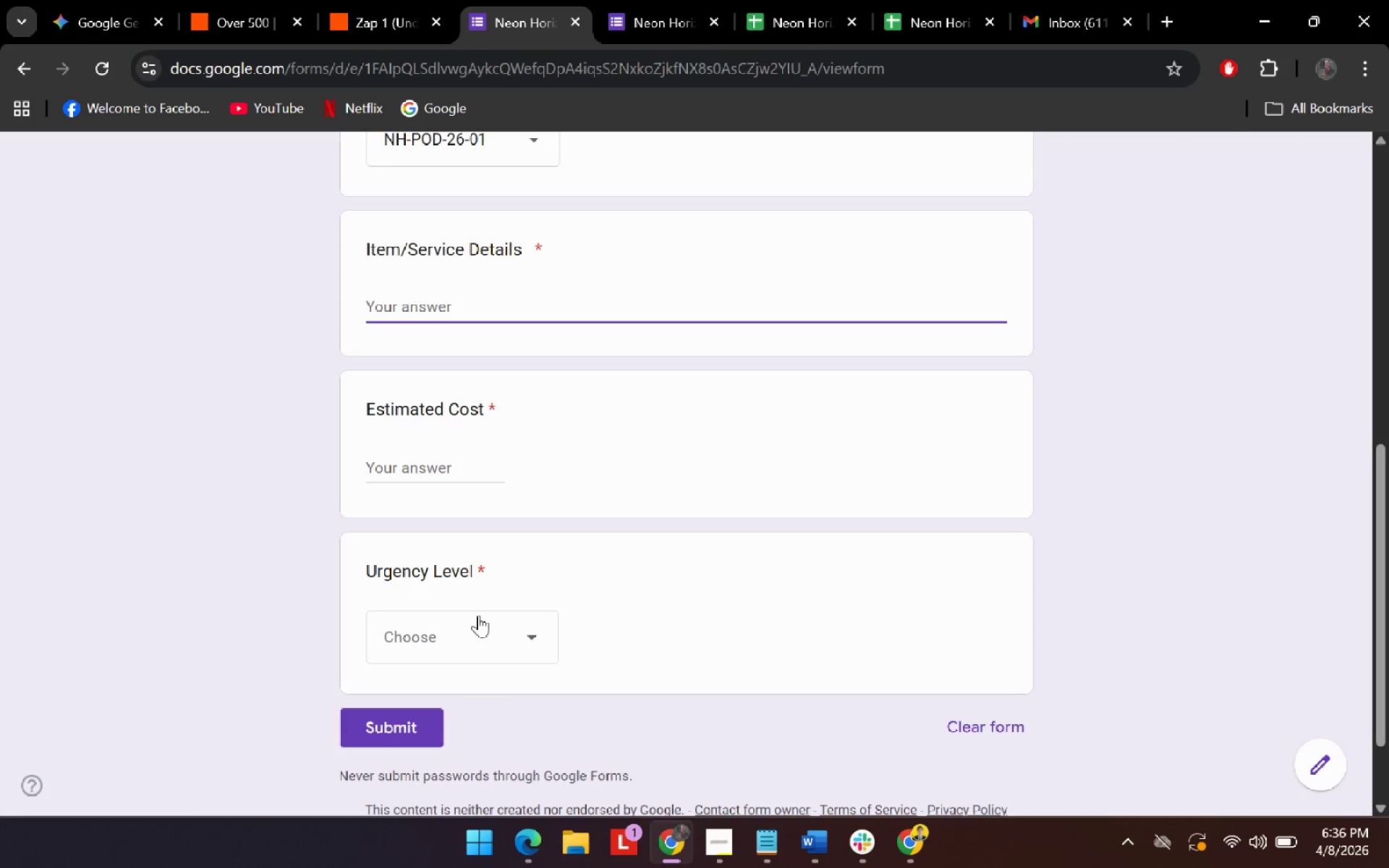 
type(Sony Mx)
key(Backspace)
type(X7 Mrk)
key(Backspace)
key(Backspace)
type(k.2)
key(Backspace)
type(II)
 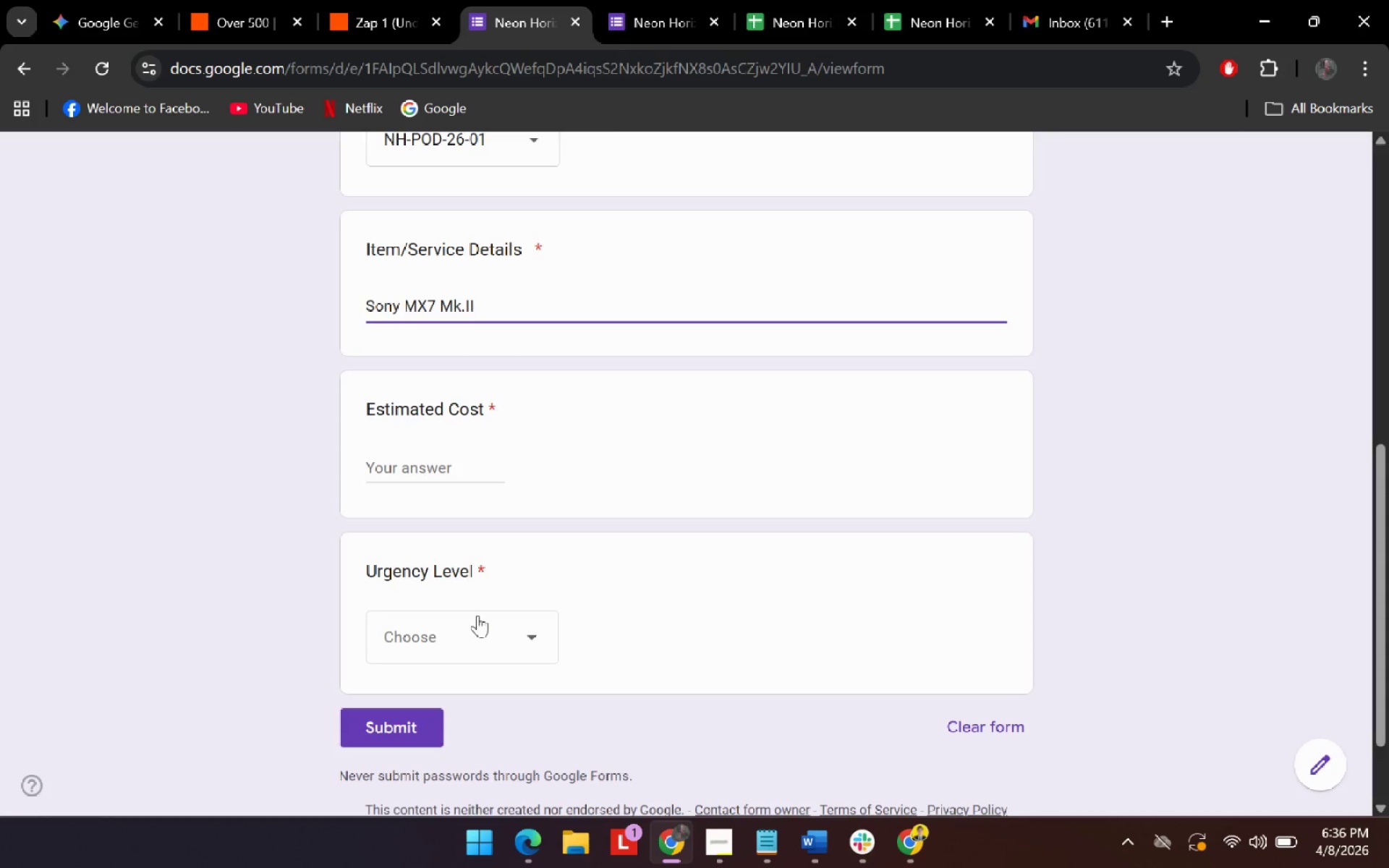 
left_click([469, 463])
 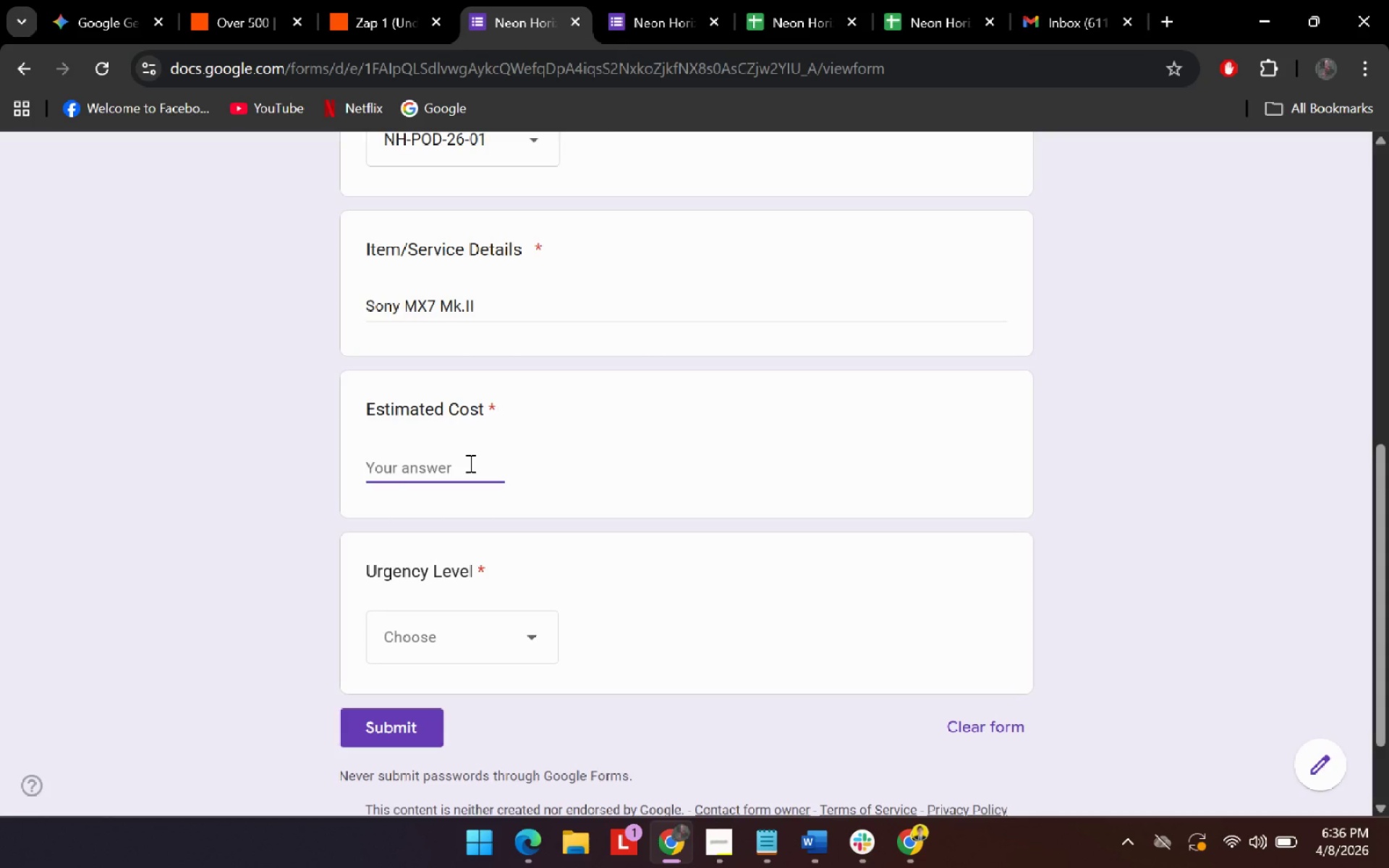 
type(7800)
key(Backspace)
key(Backspace)
key(Backspace)
key(Backspace)
key(Backspace)
type(1200)
 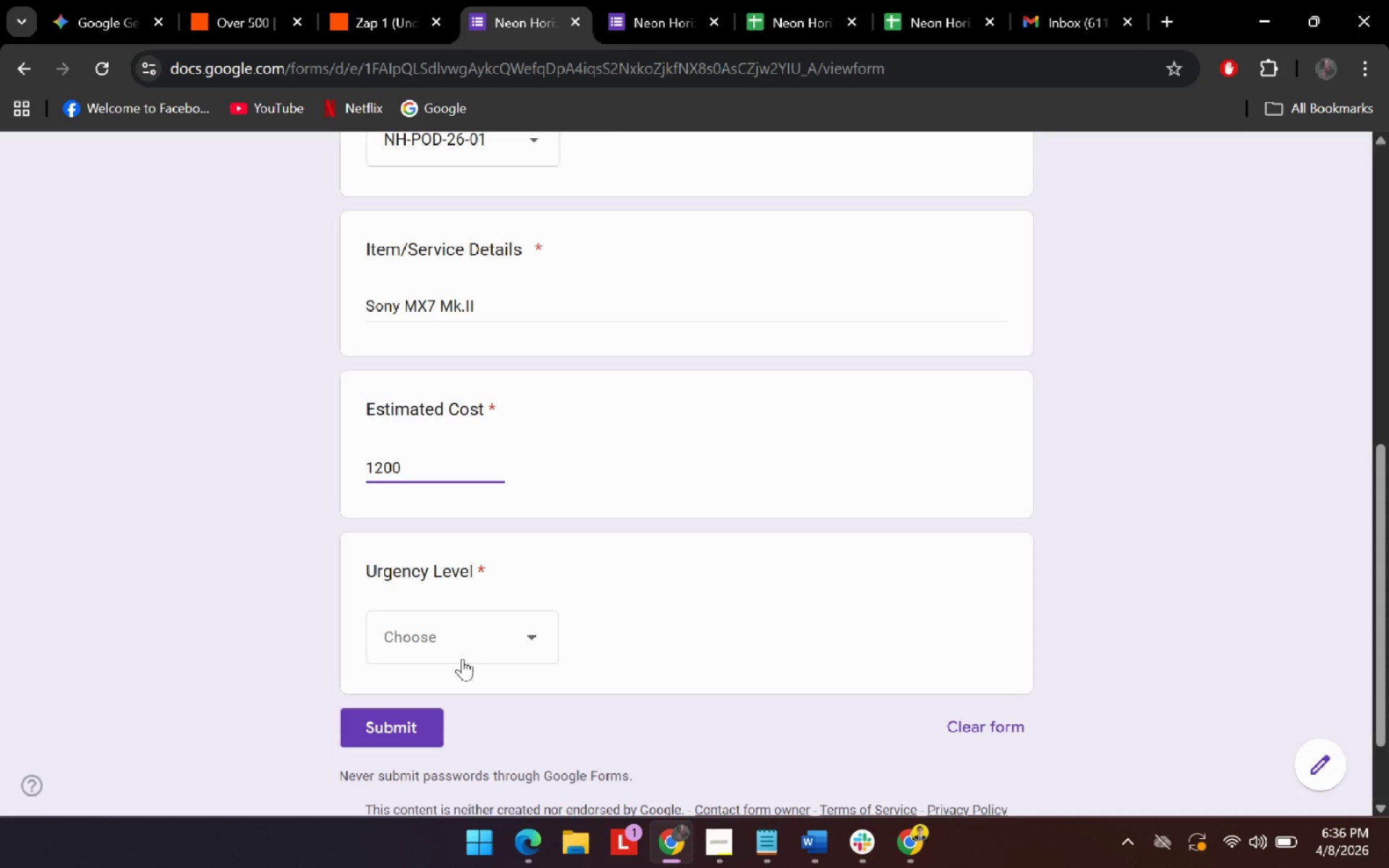 
left_click([462, 658])
 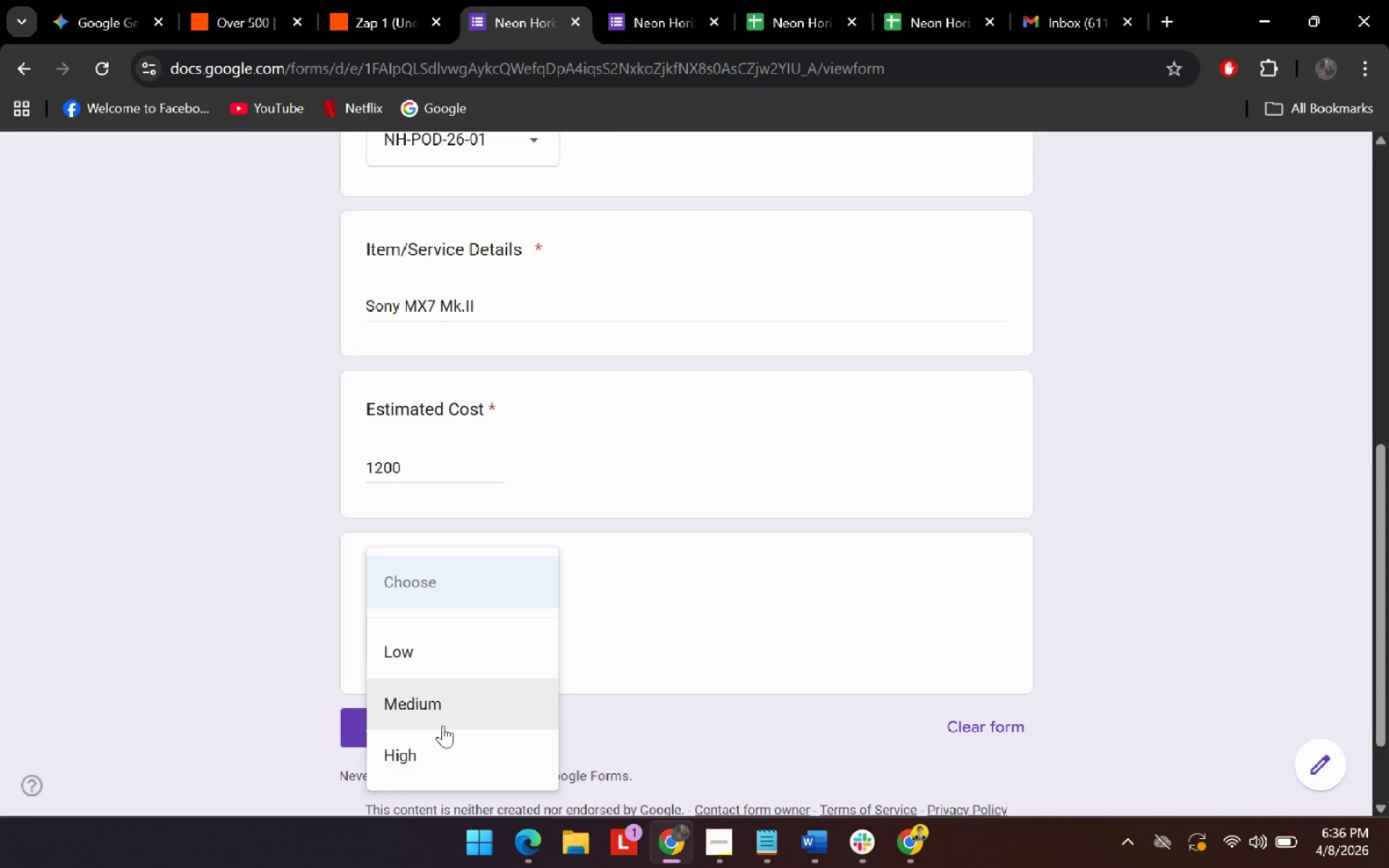 
left_click([443, 763])
 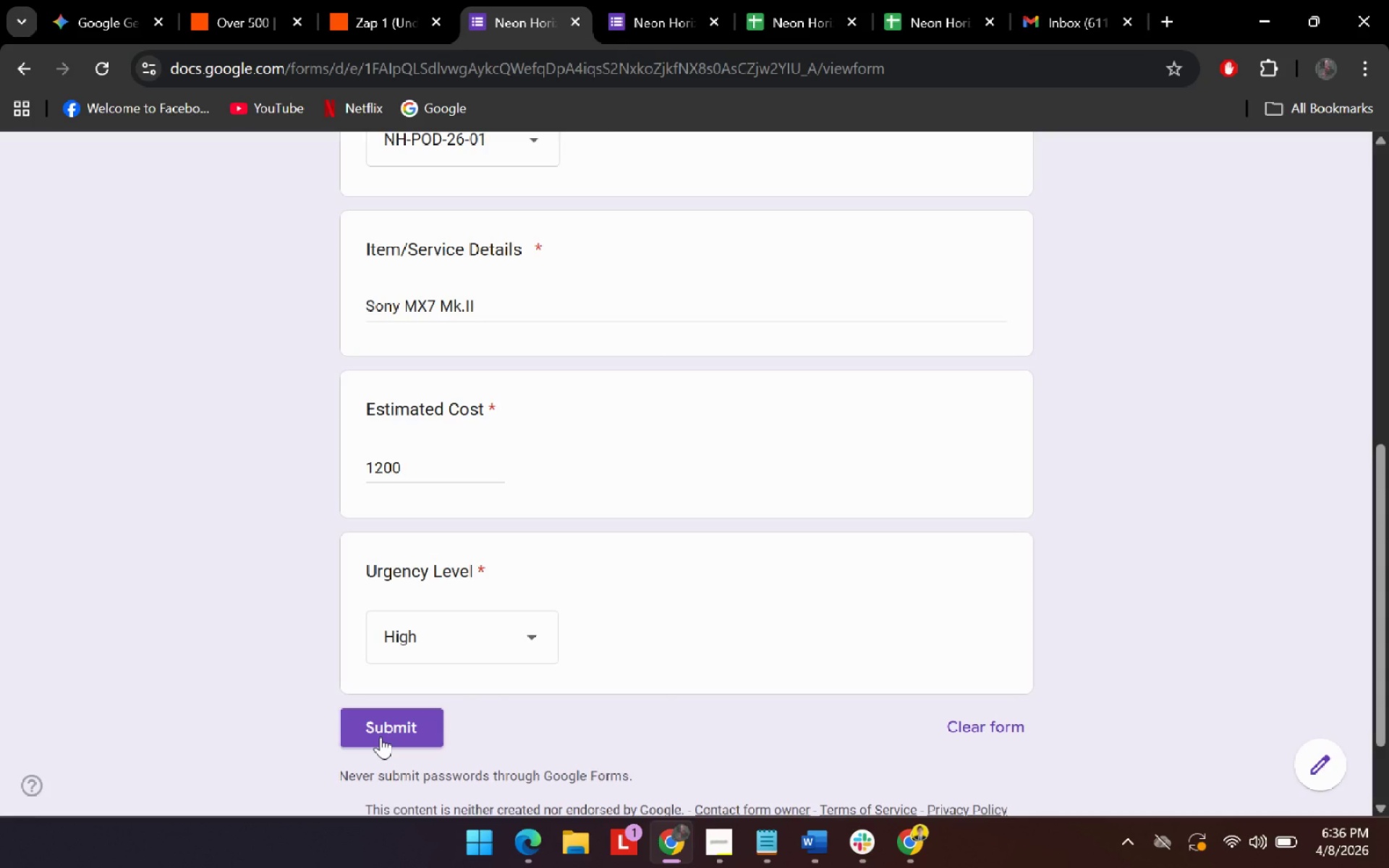 
left_click([381, 736])
 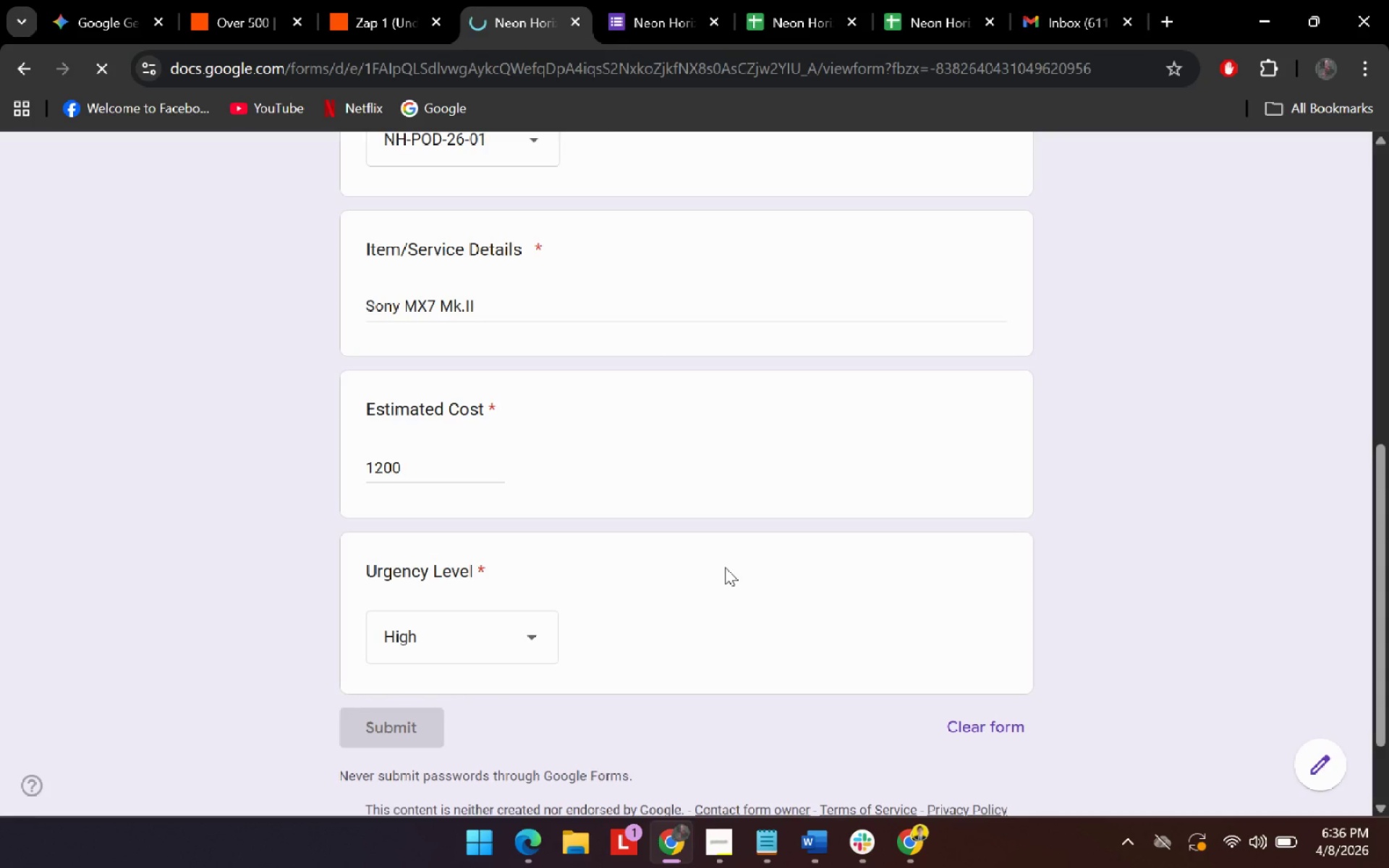 
scroll: coordinate [764, 538], scroll_direction: up, amount: 6.0
 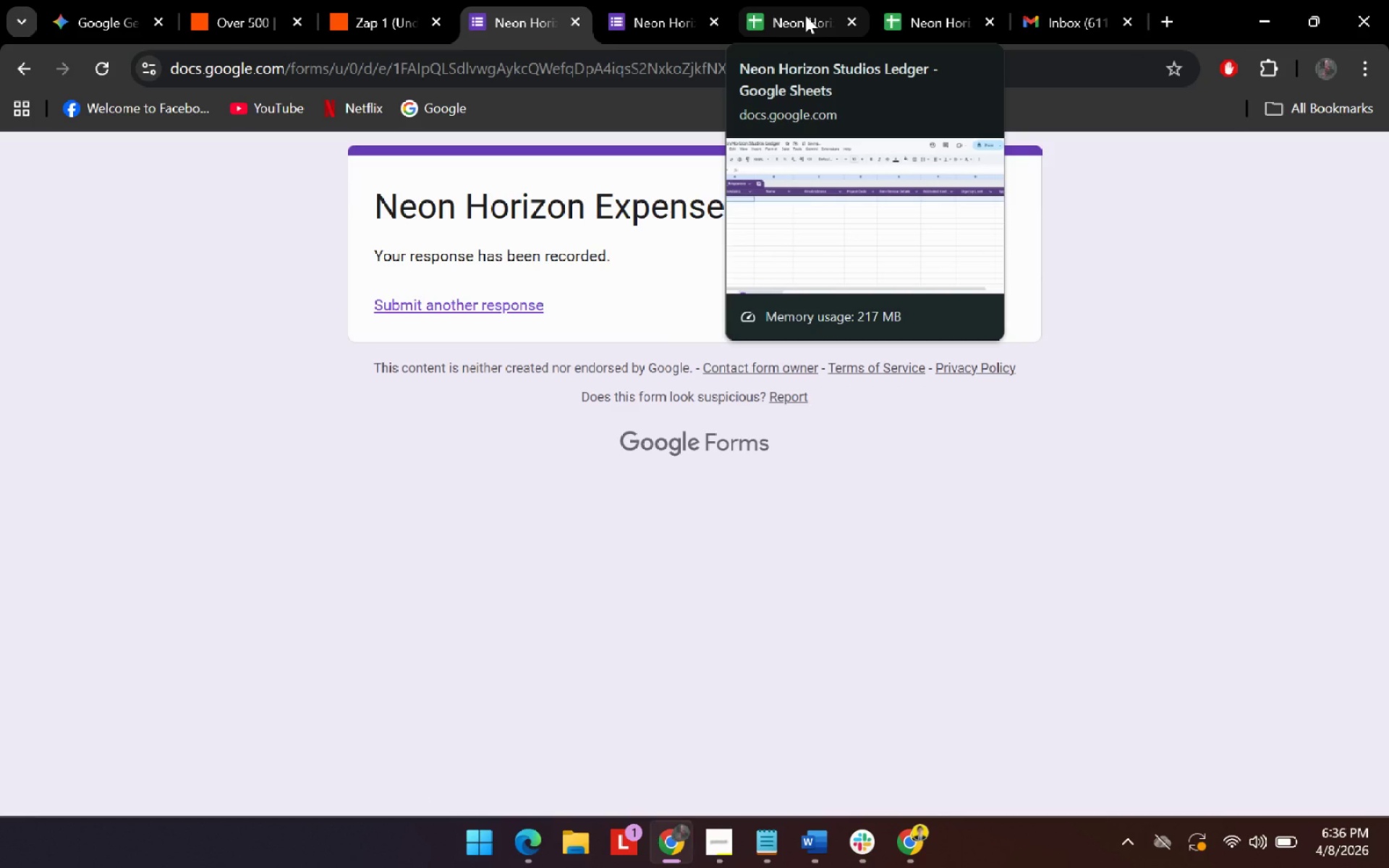 
left_click([805, 15])
 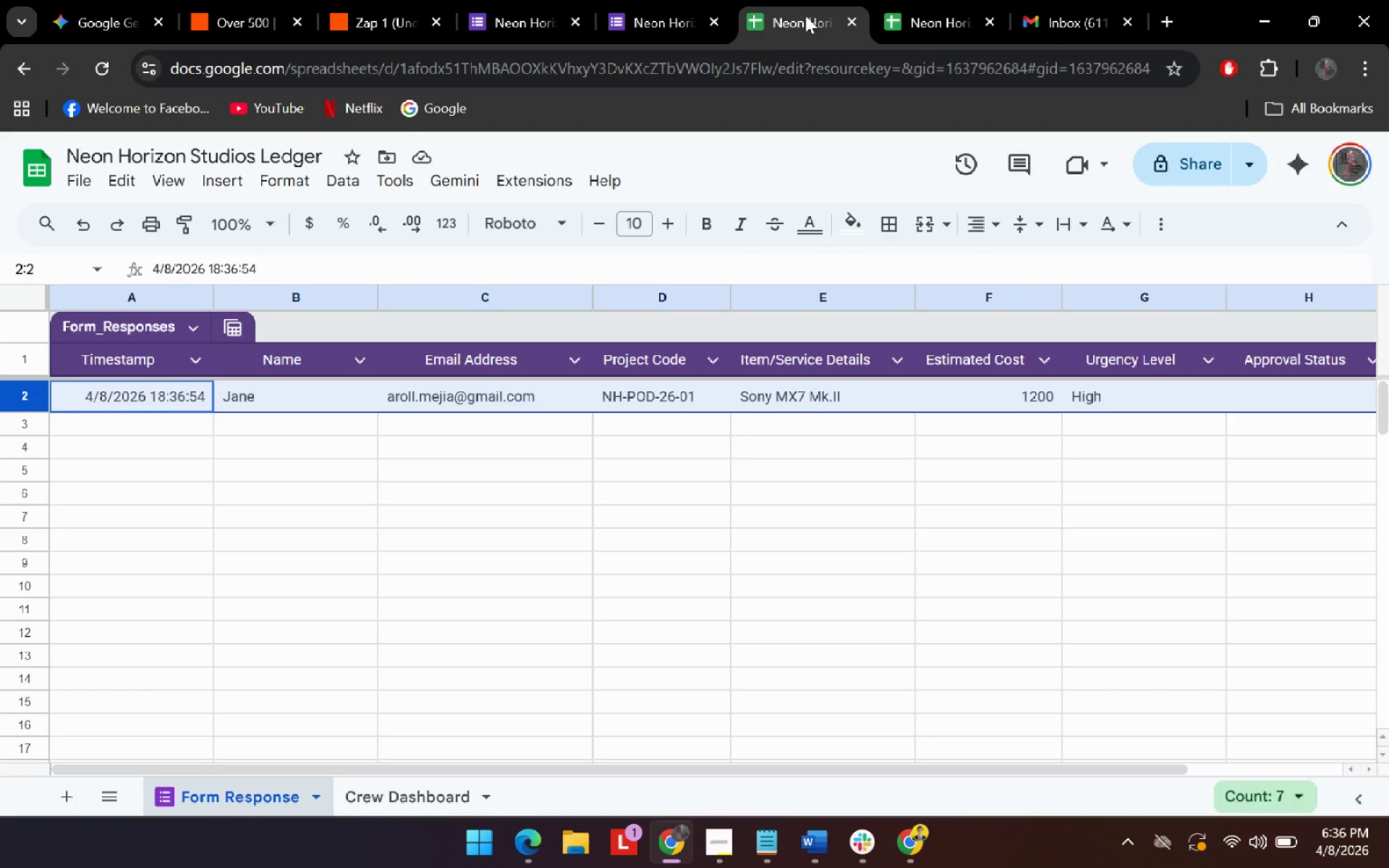 
left_click_drag(start_coordinate=[805, 15], to_coordinate=[710, 0])
 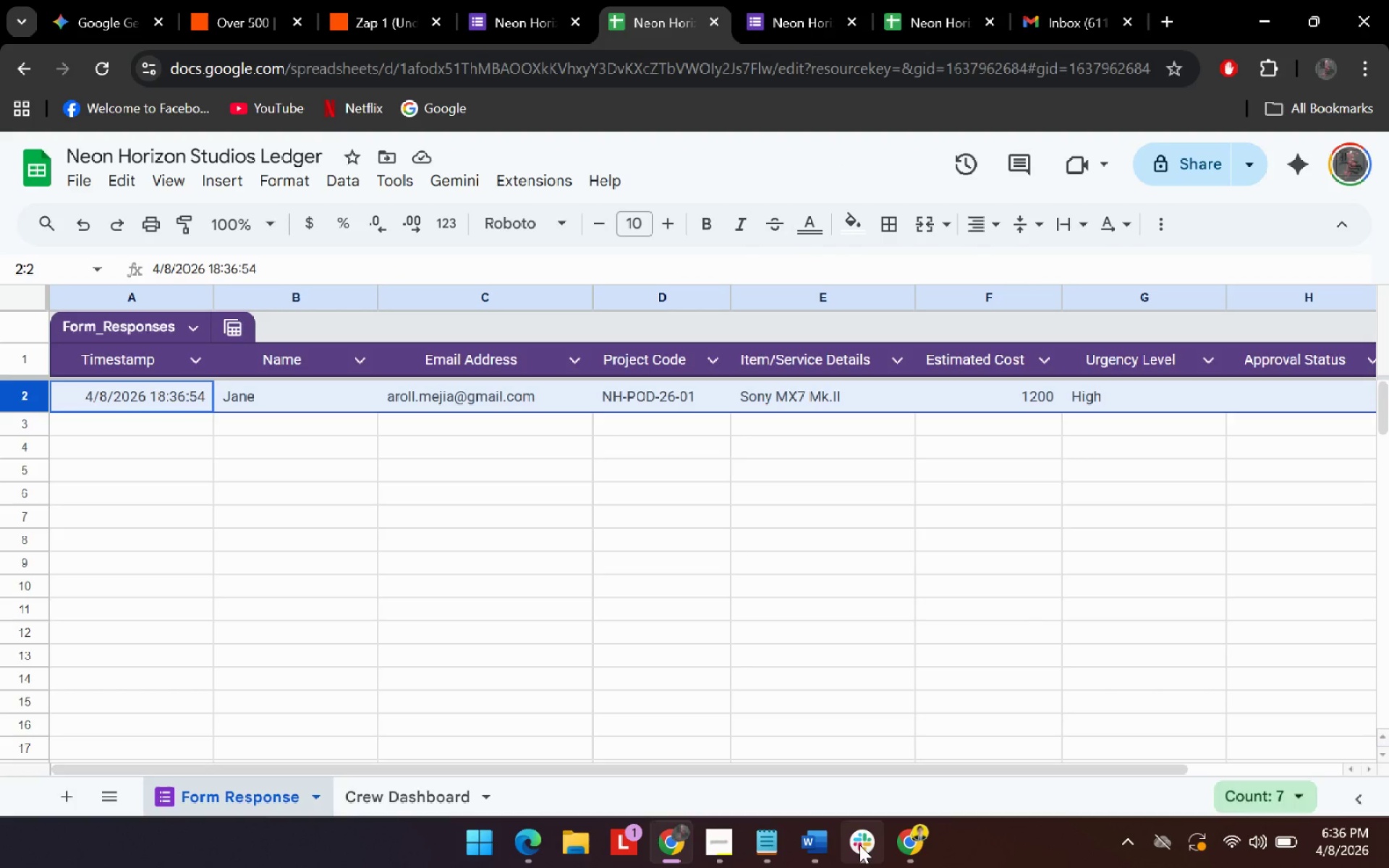 
left_click([859, 845])
 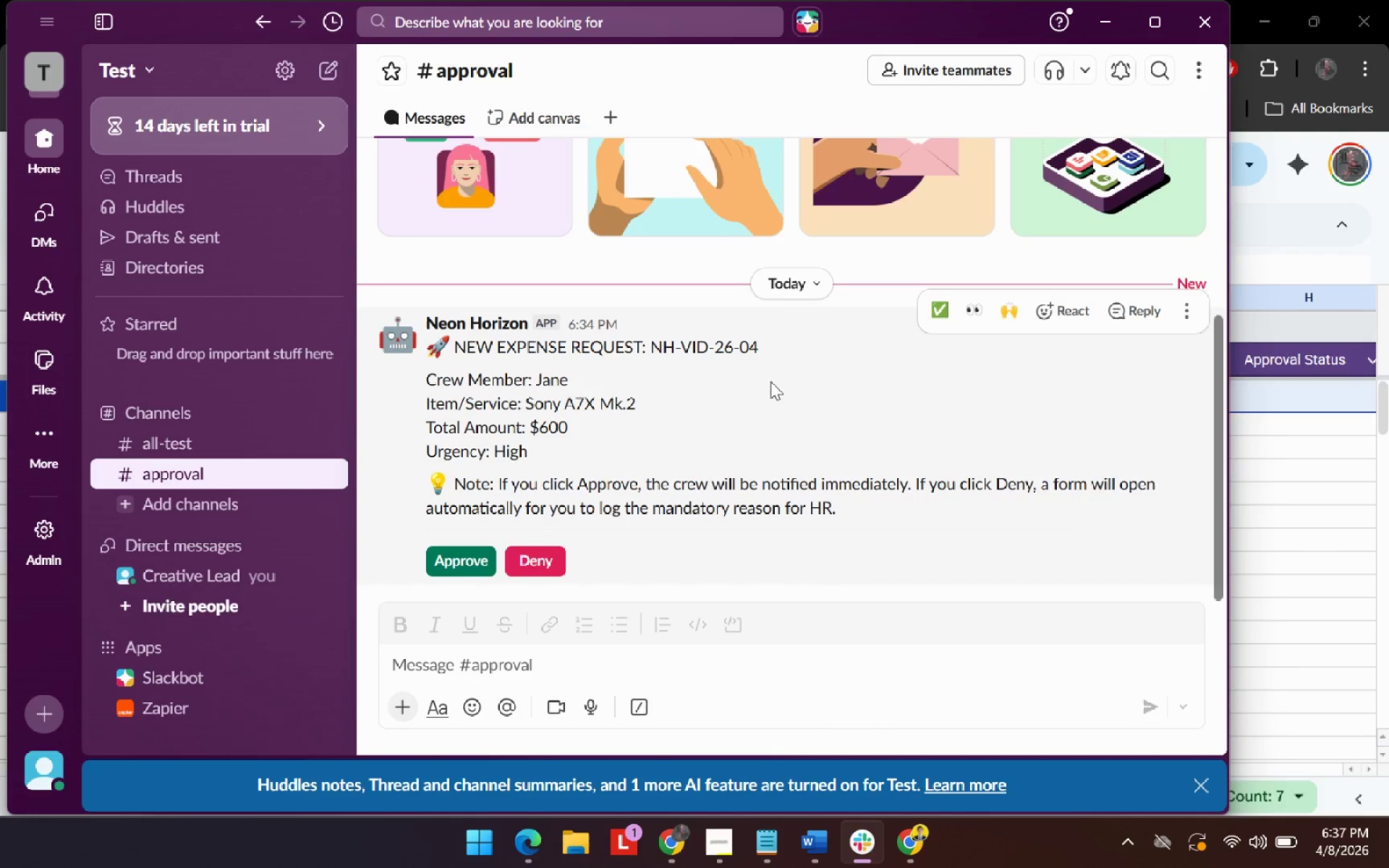 
wait(10.42)
 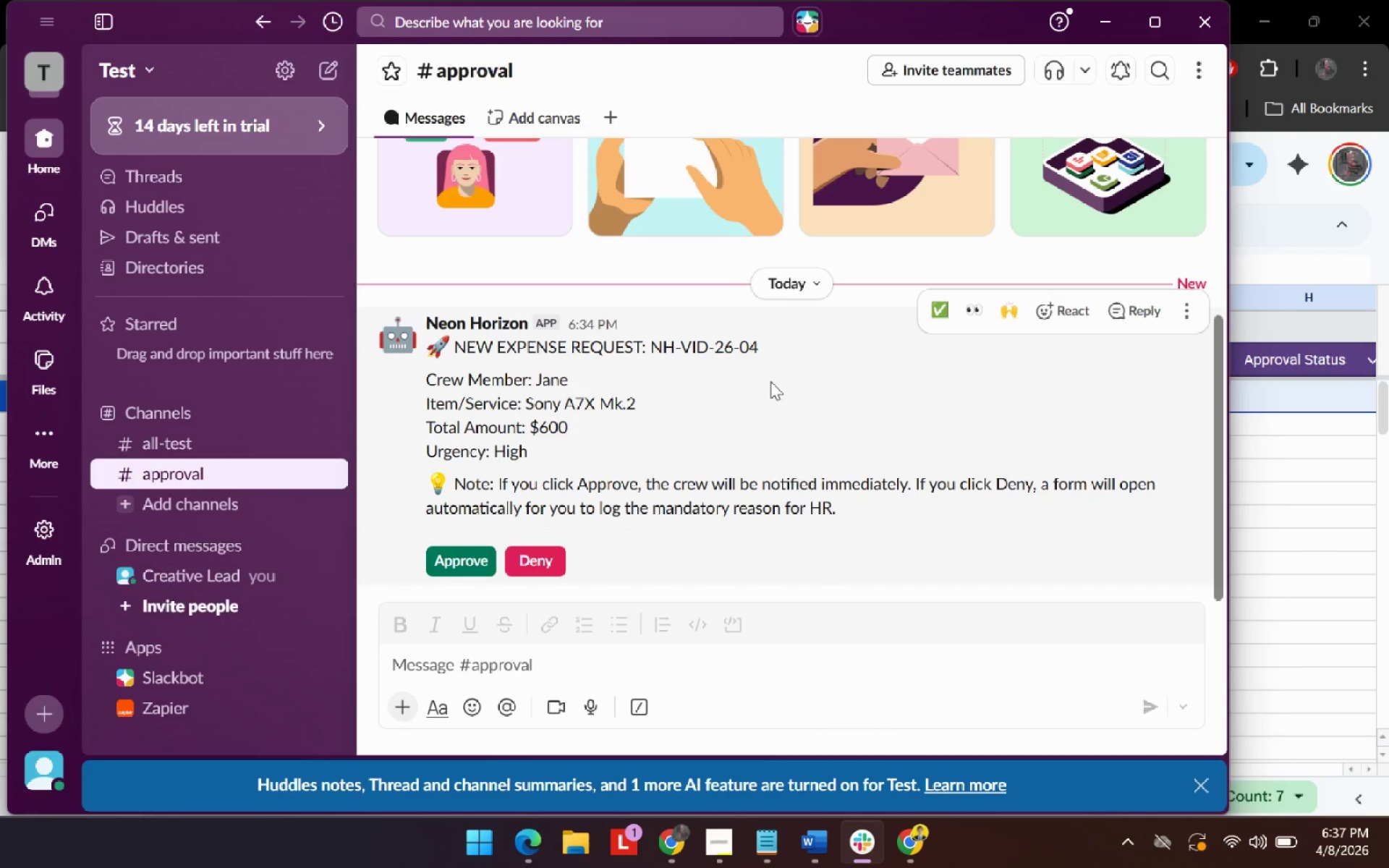 
left_click([1359, 260])
 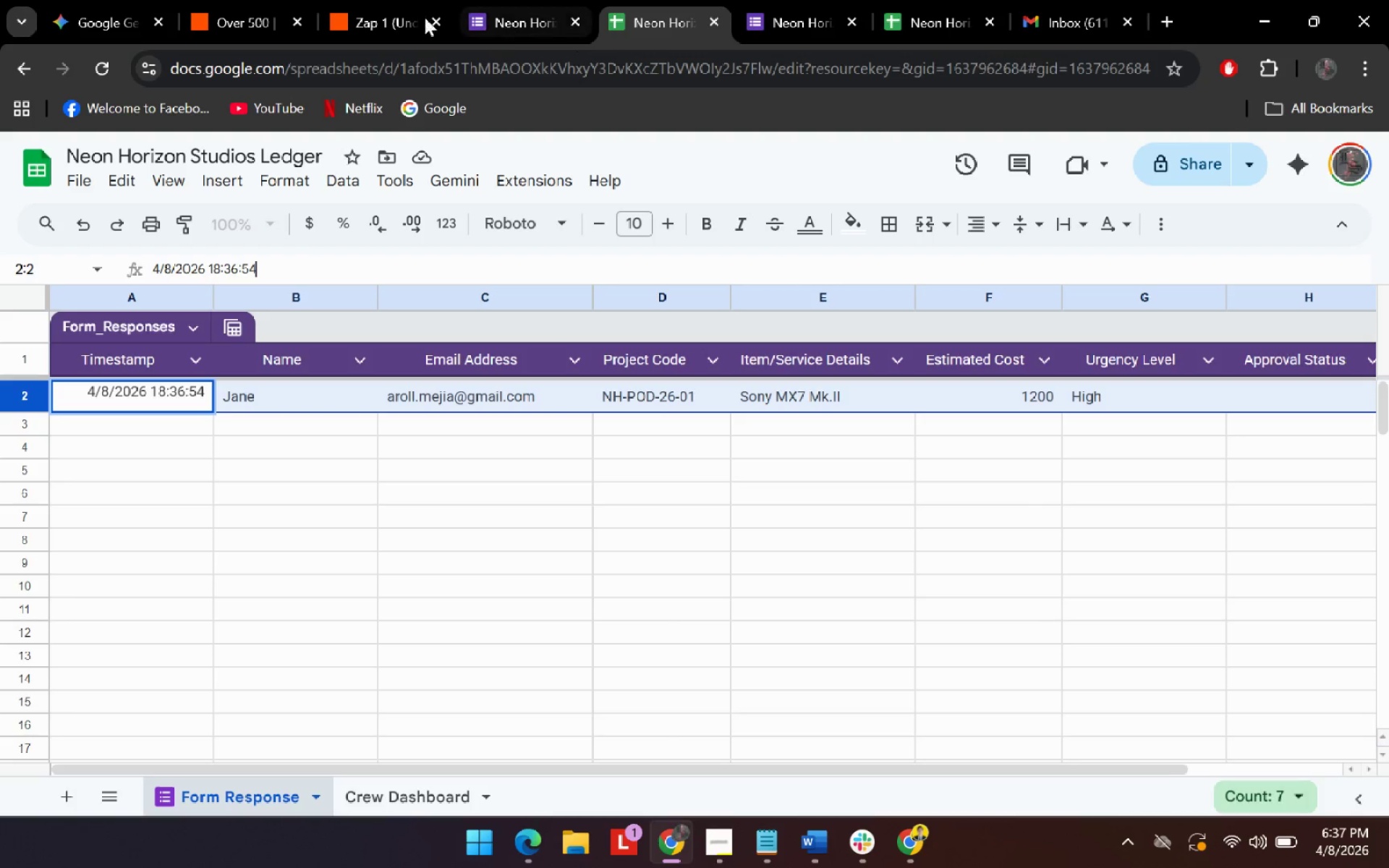 
left_click([352, 8])
 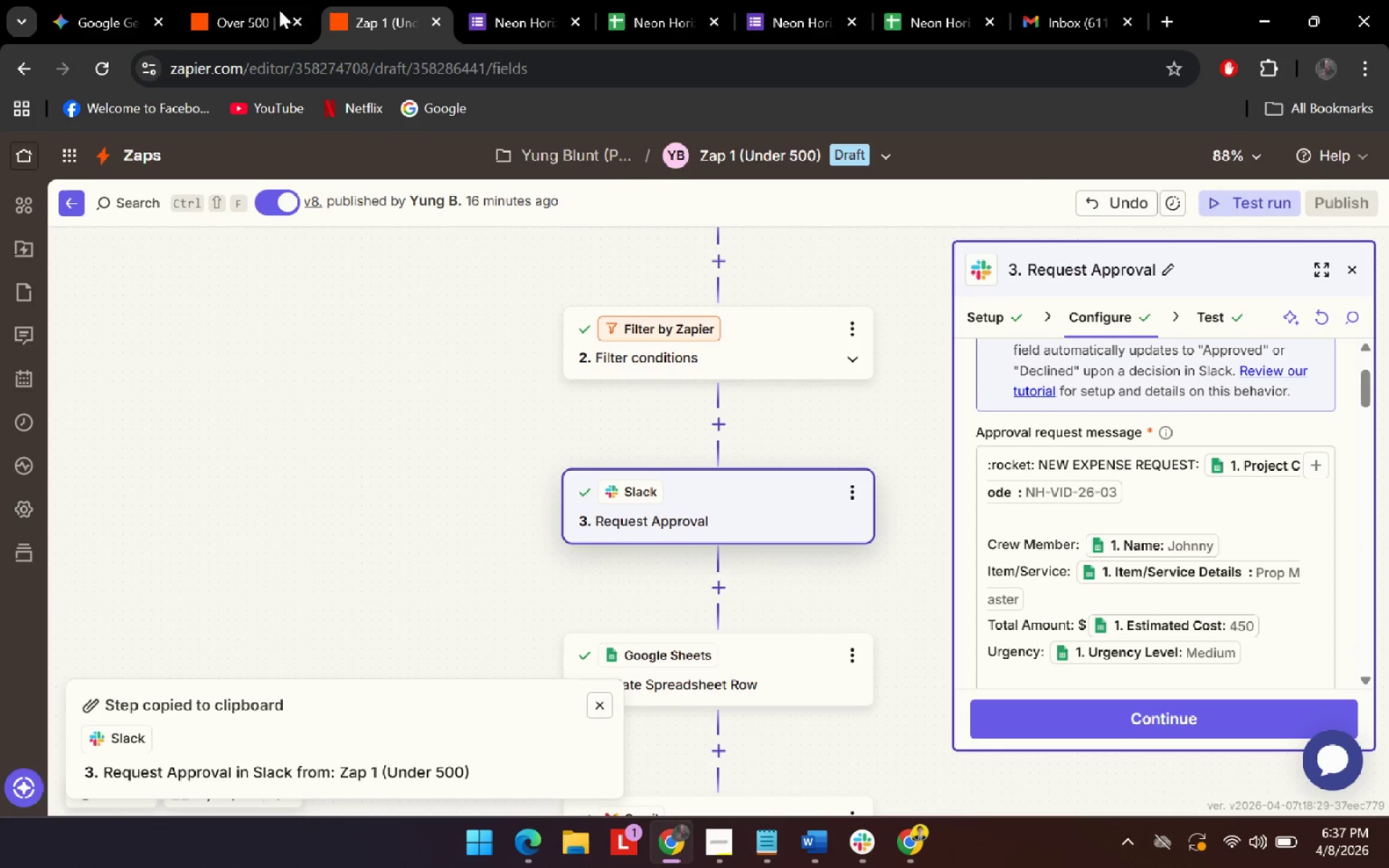 
left_click([268, 8])
 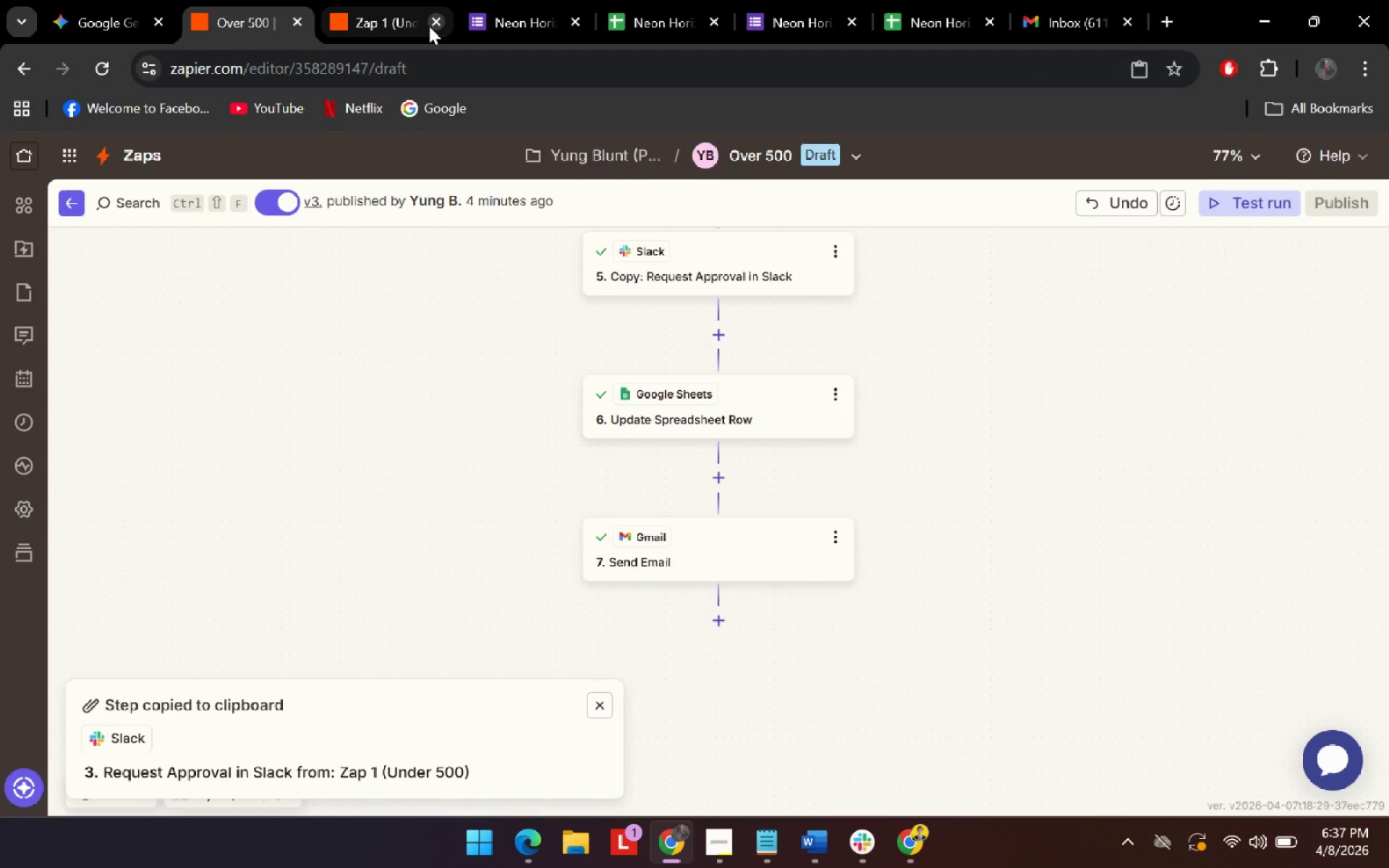 
left_click([432, 23])
 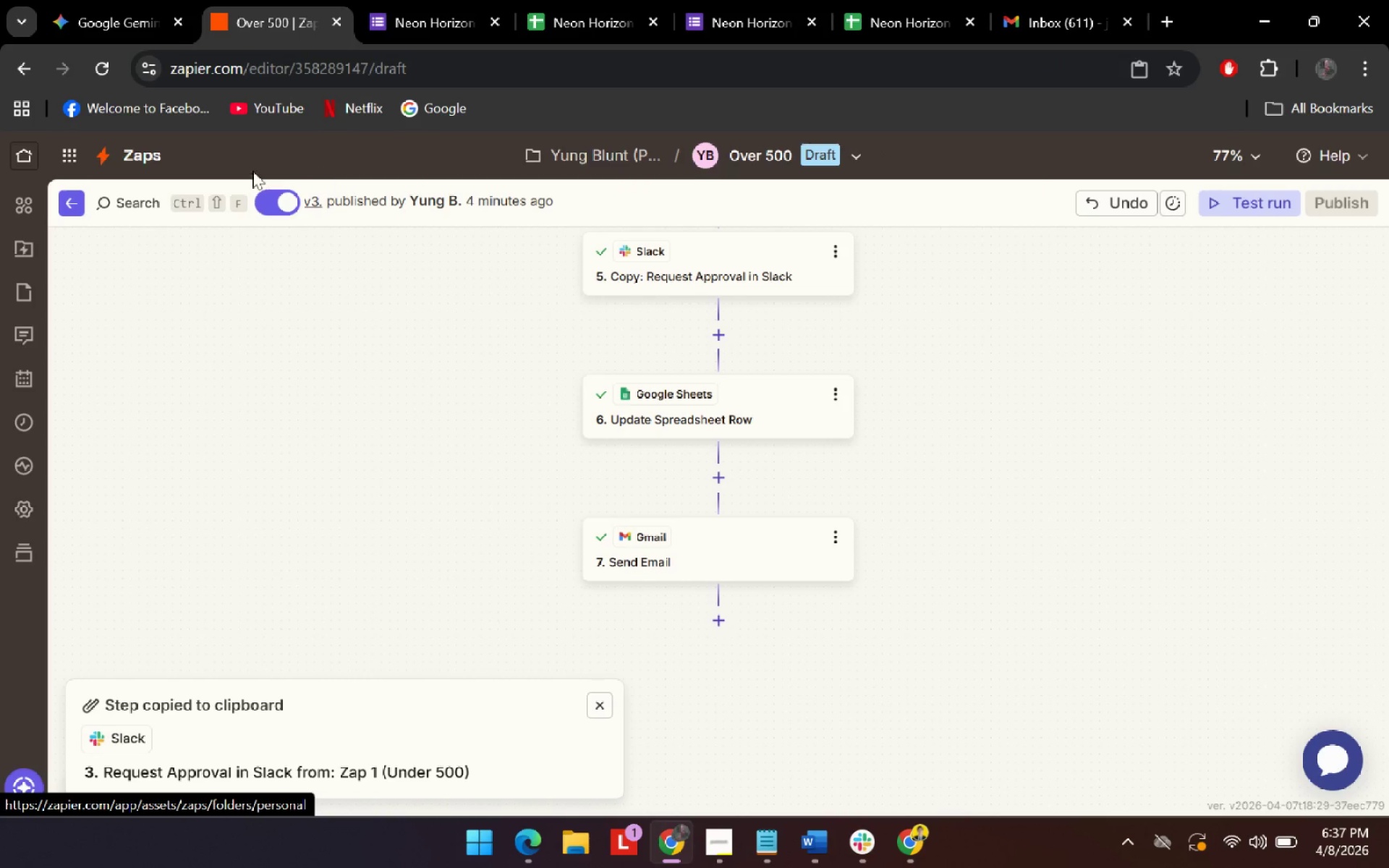 
left_click([131, 156])
 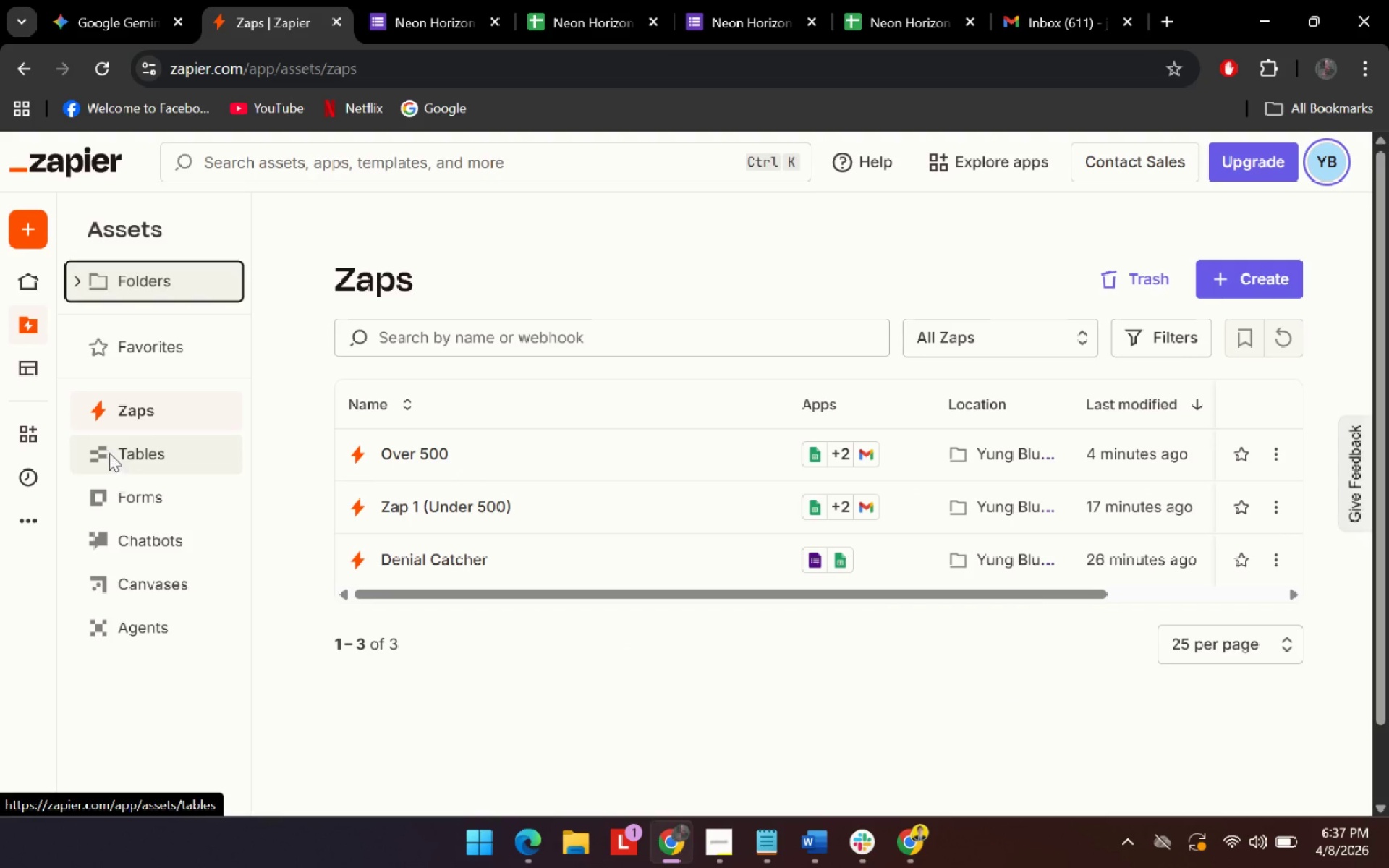 
wait(5.83)
 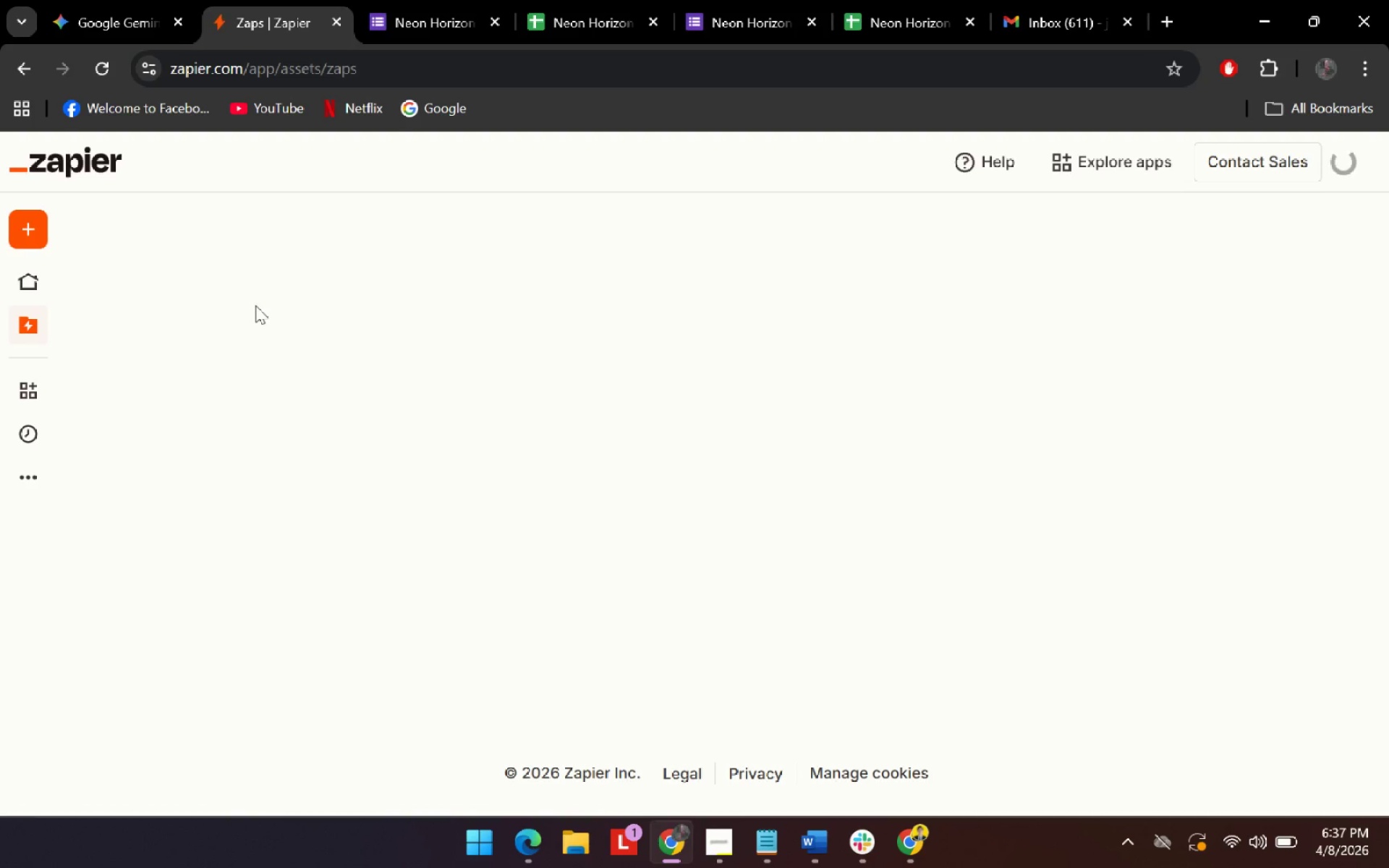 
left_click([127, 475])
 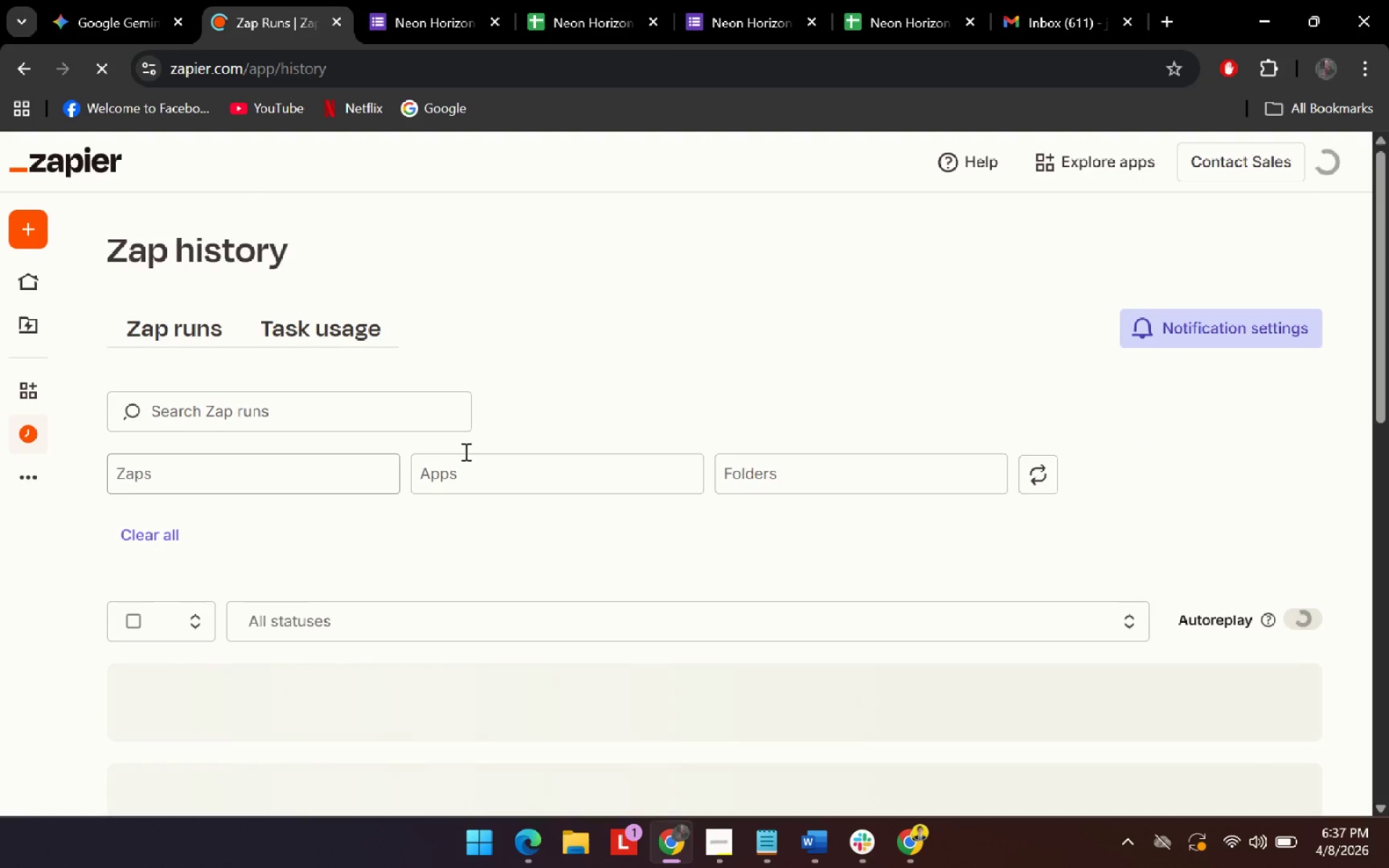 
scroll: coordinate [462, 532], scroll_direction: down, amount: 3.0
 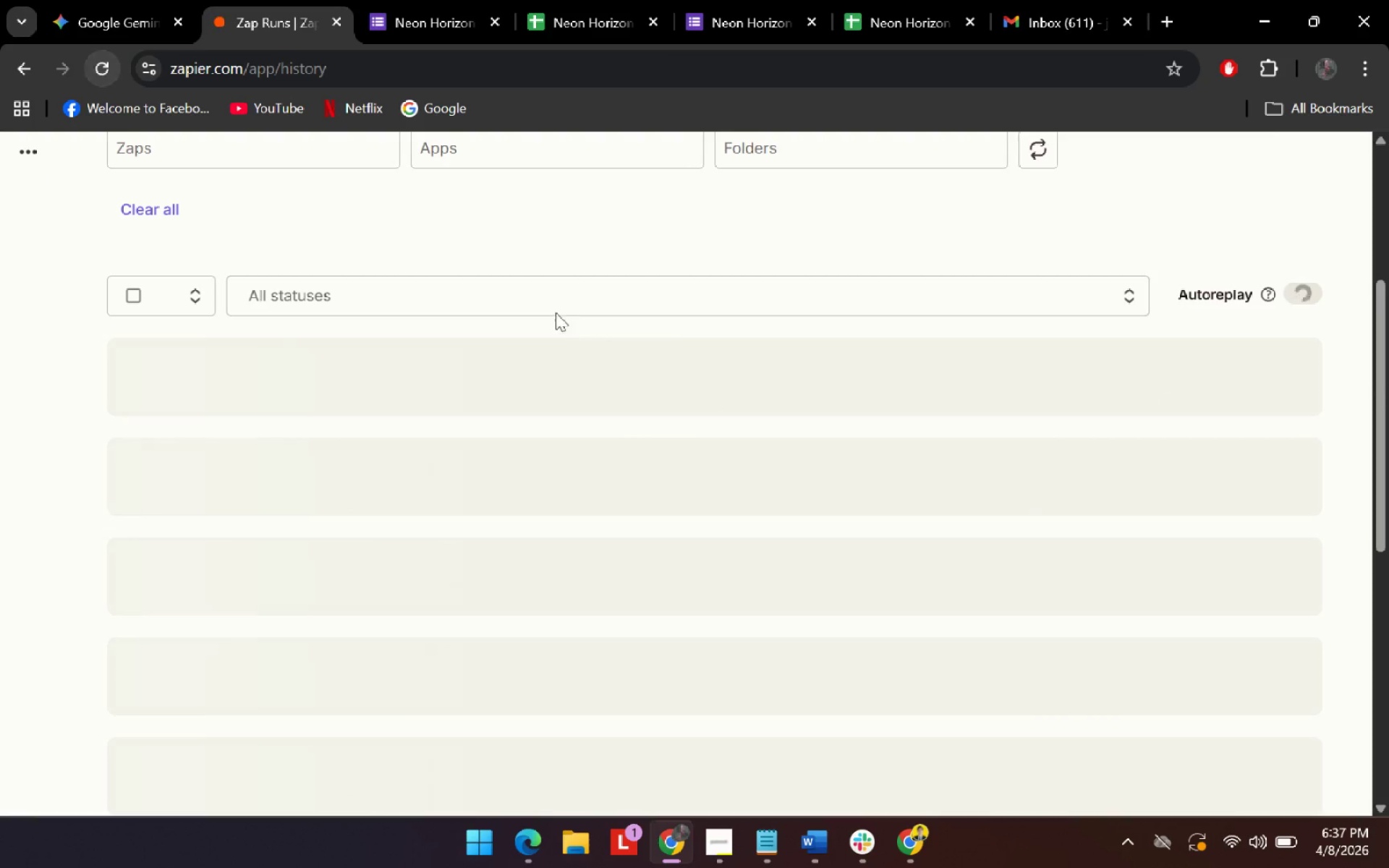 
wait(5.51)
 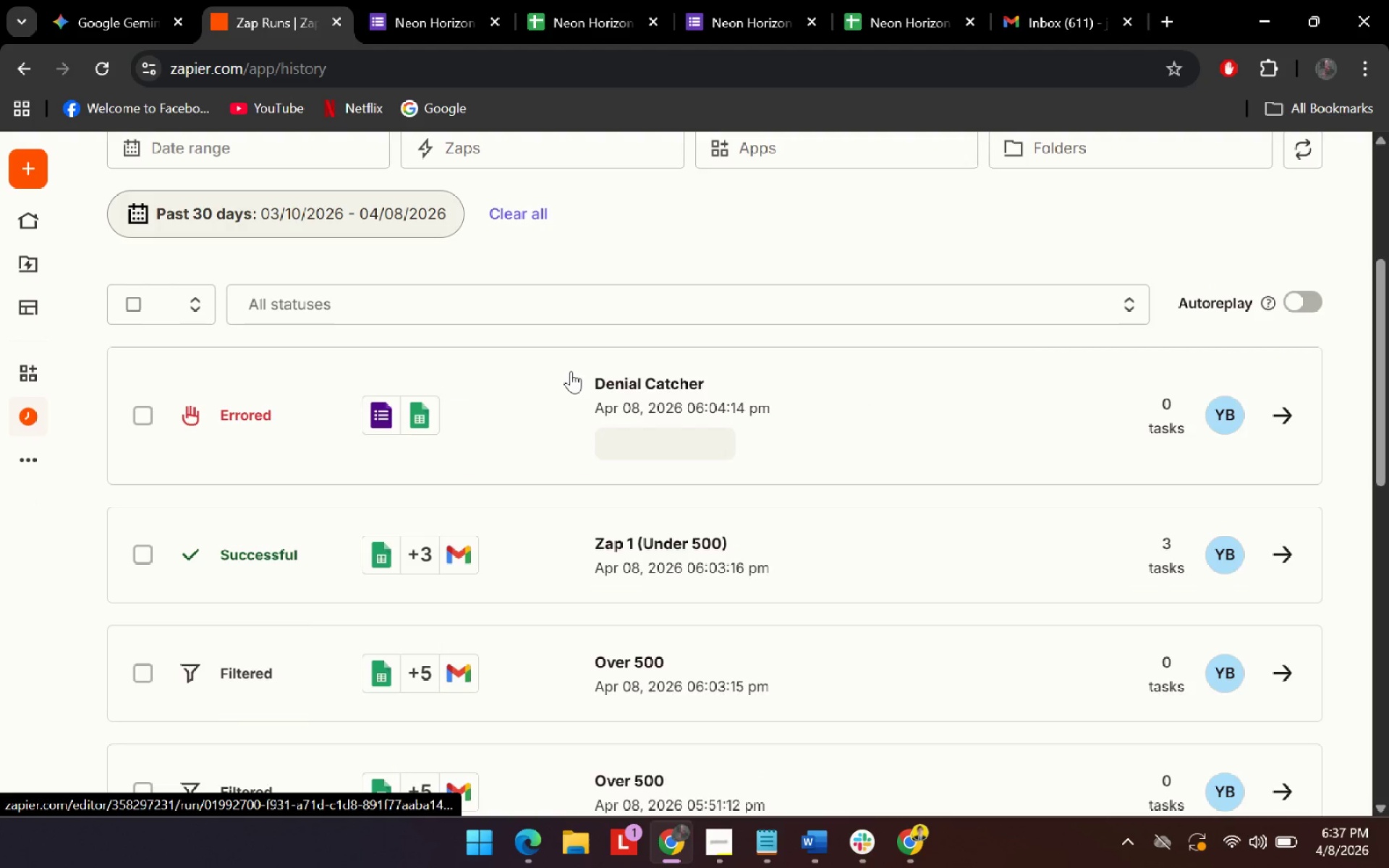 
left_click([145, 414])
 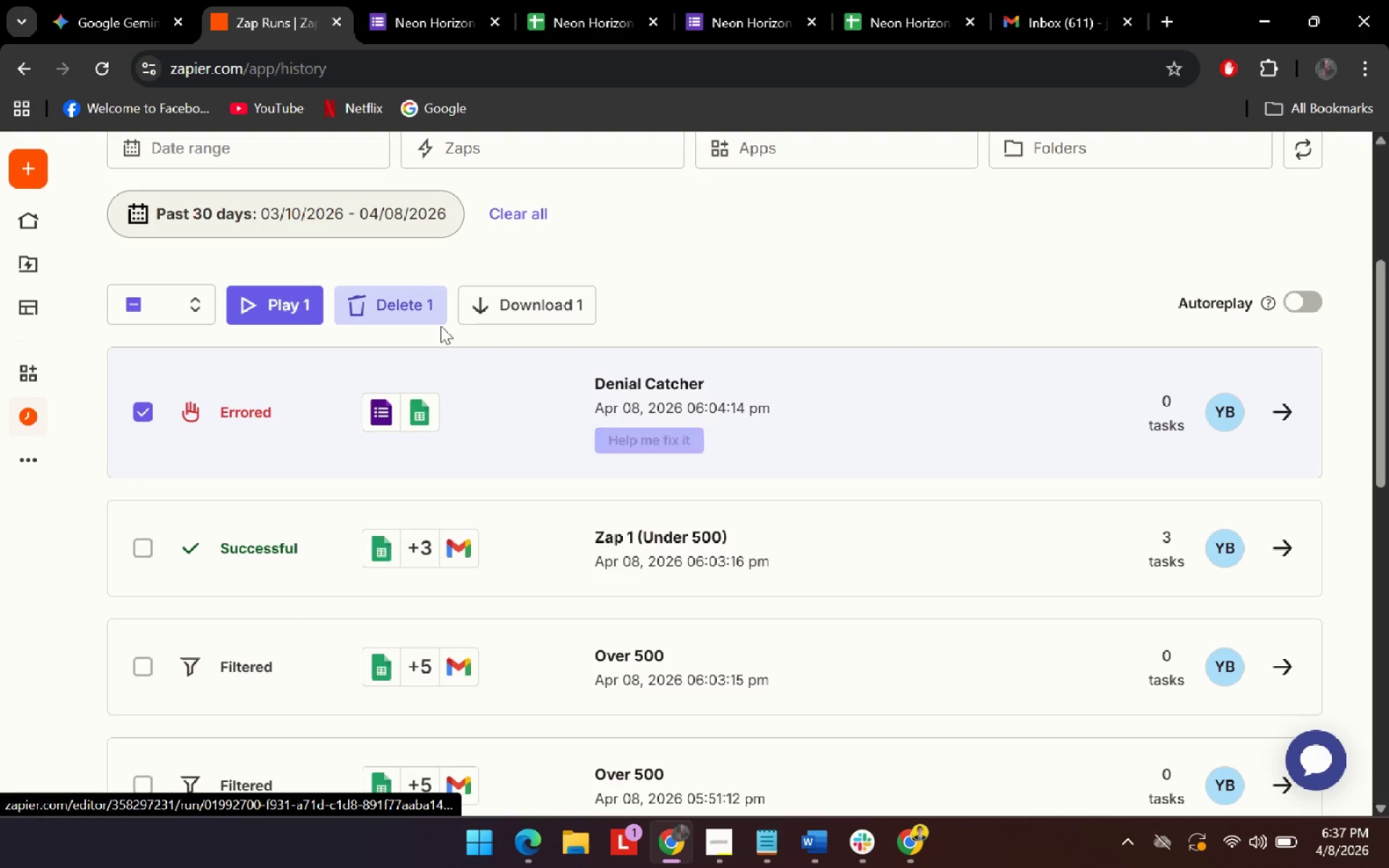 
left_click([404, 304])
 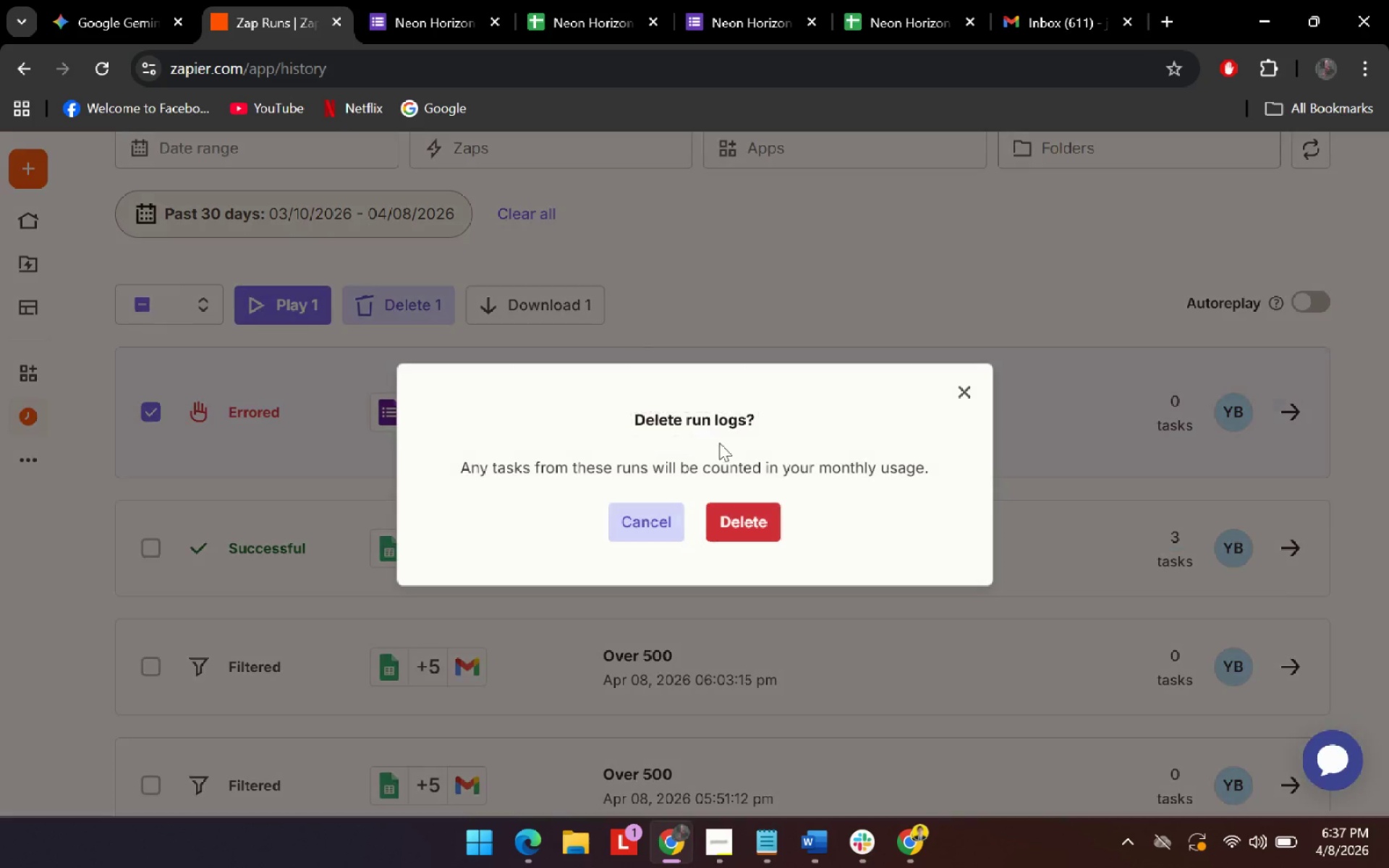 
left_click([721, 523])
 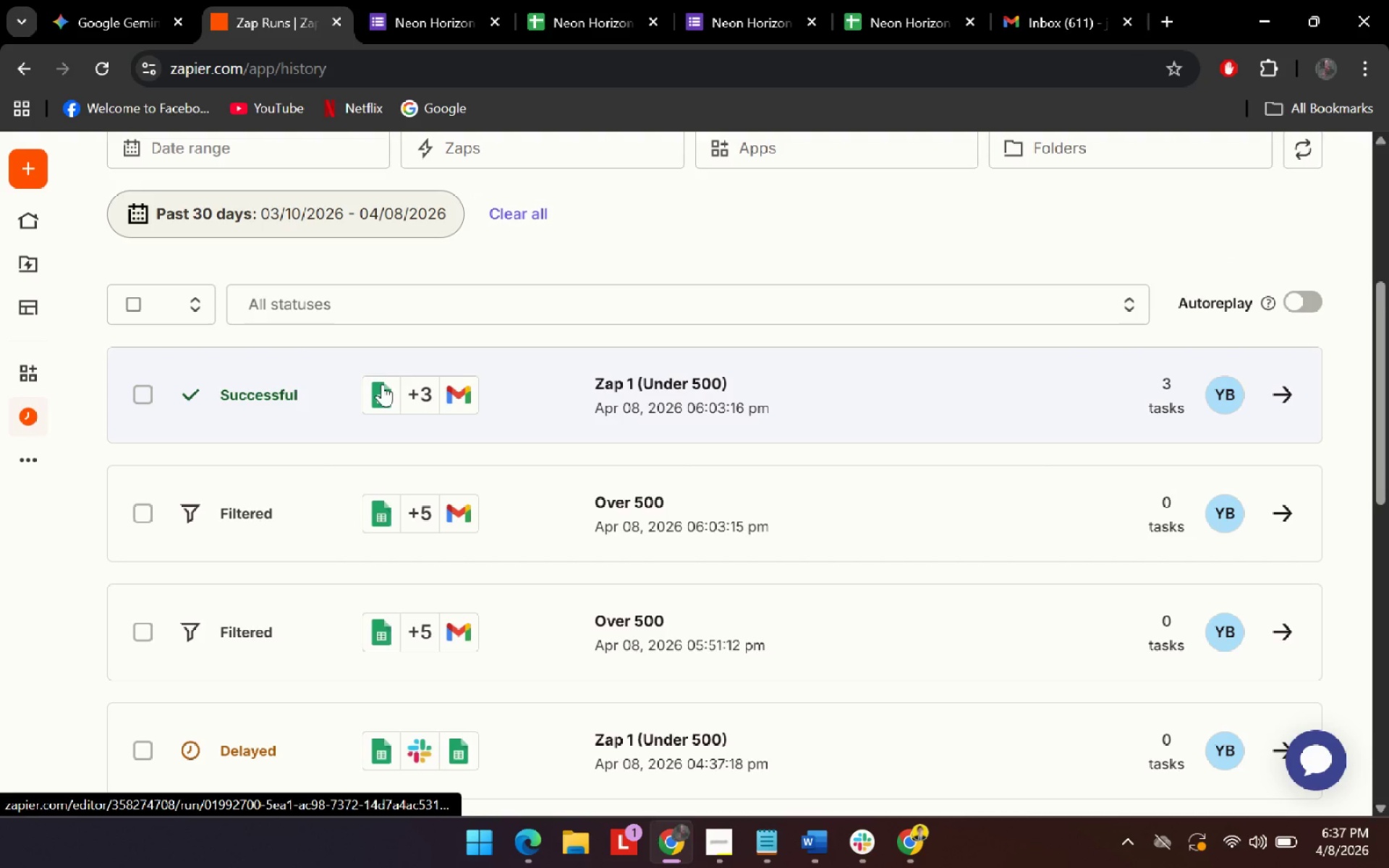 
wait(5.38)
 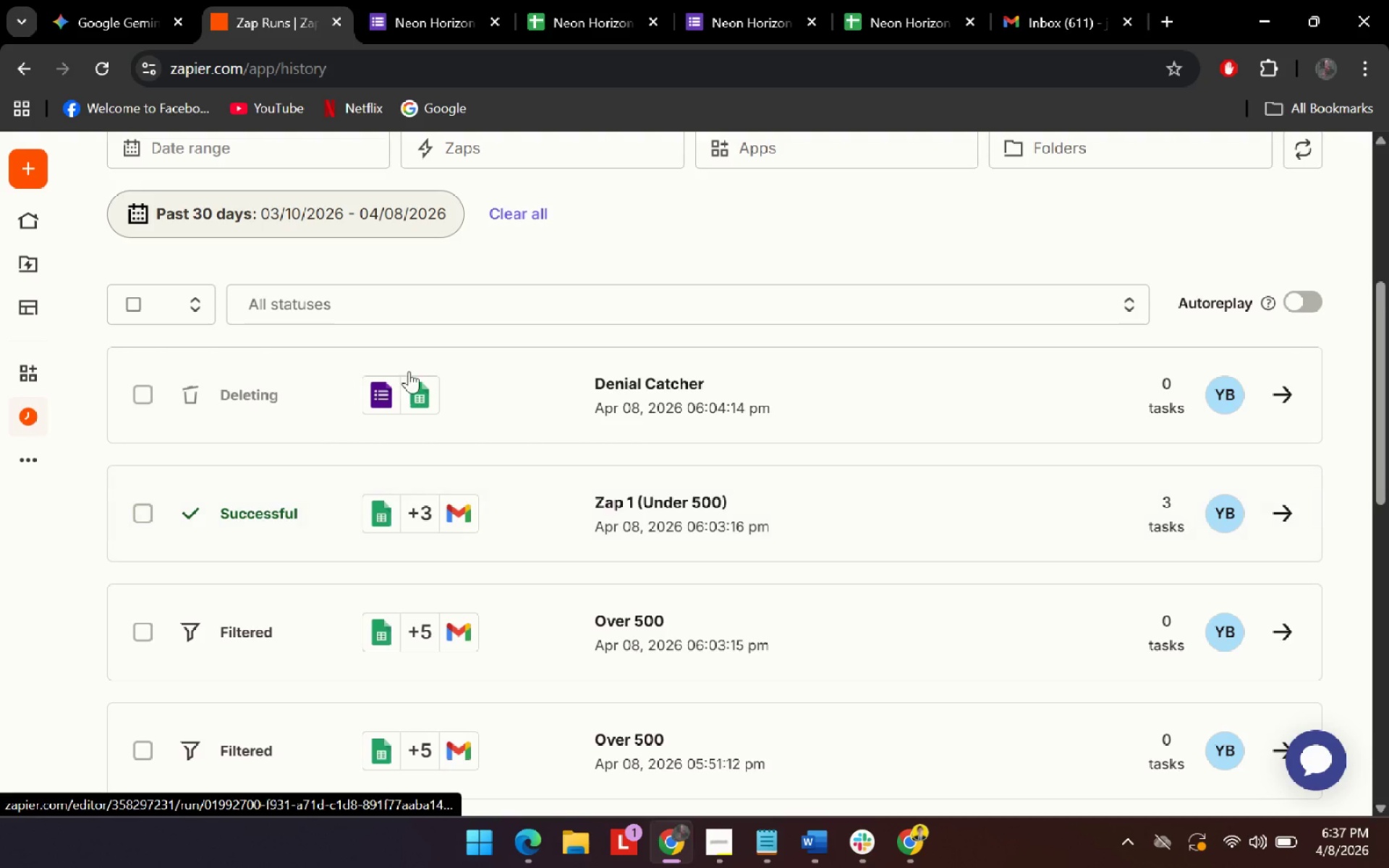 
left_click([113, 67])
 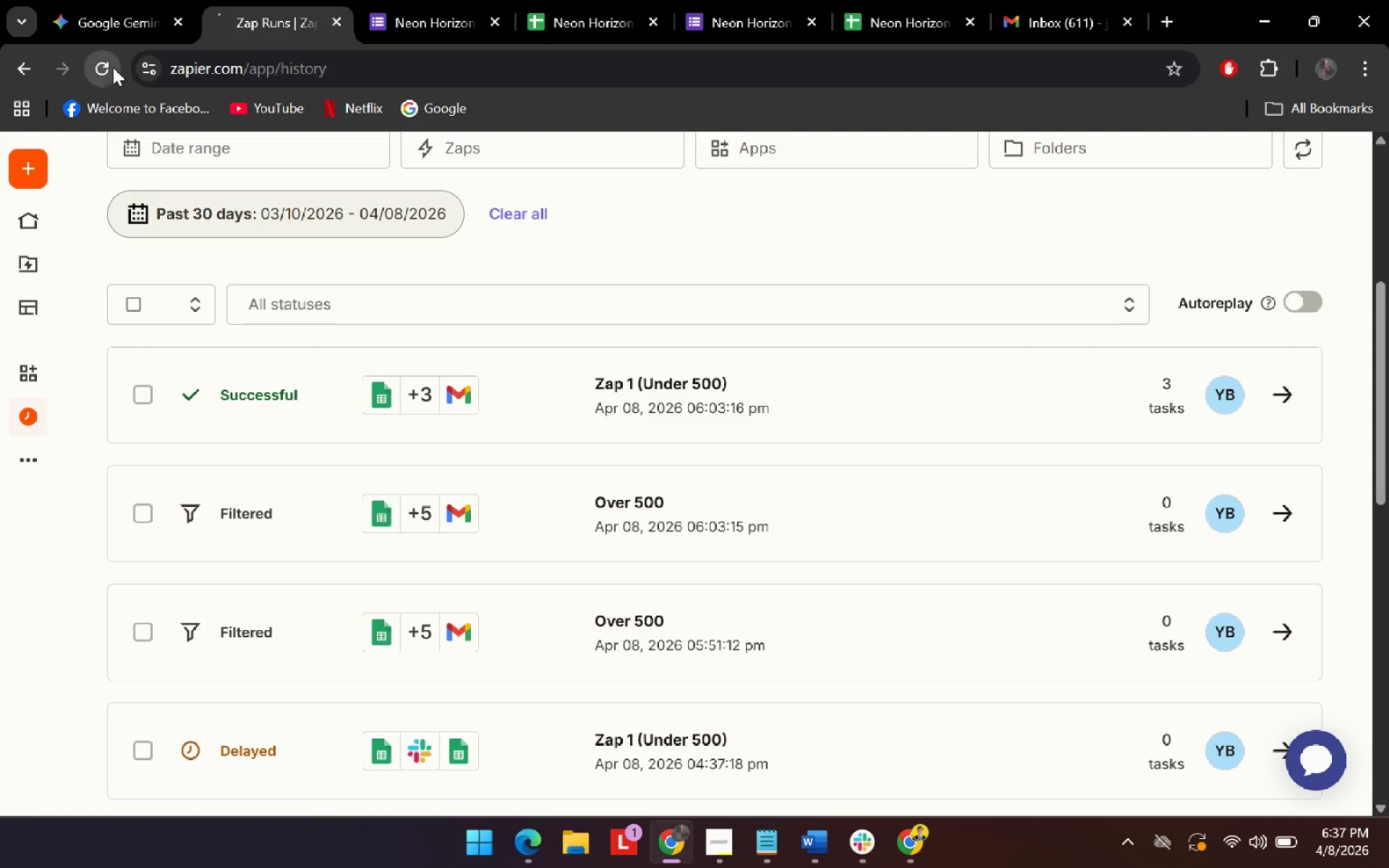 
mouse_move([124, 63])
 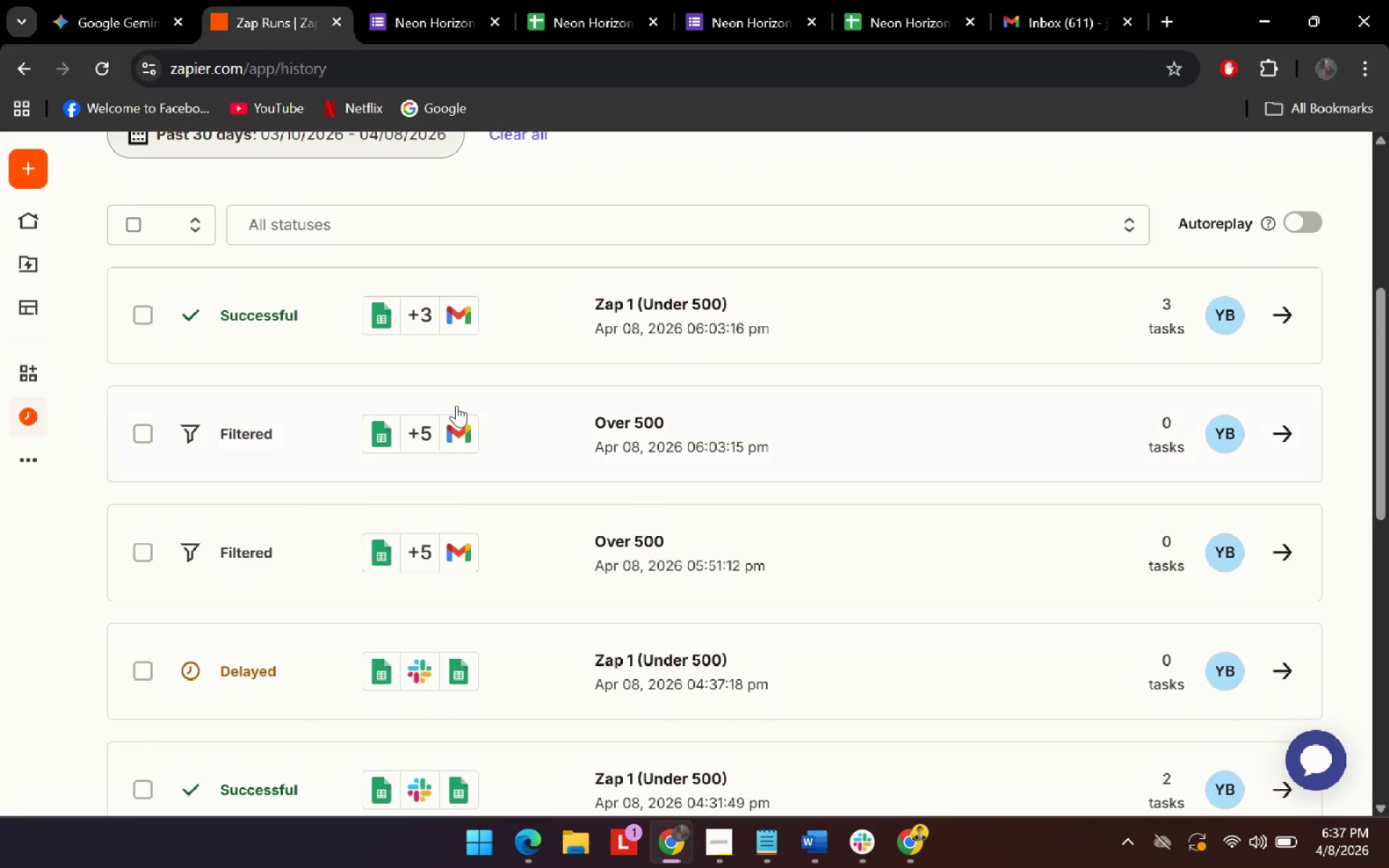 
scroll: coordinate [373, 243], scroll_direction: up, amount: 7.0
 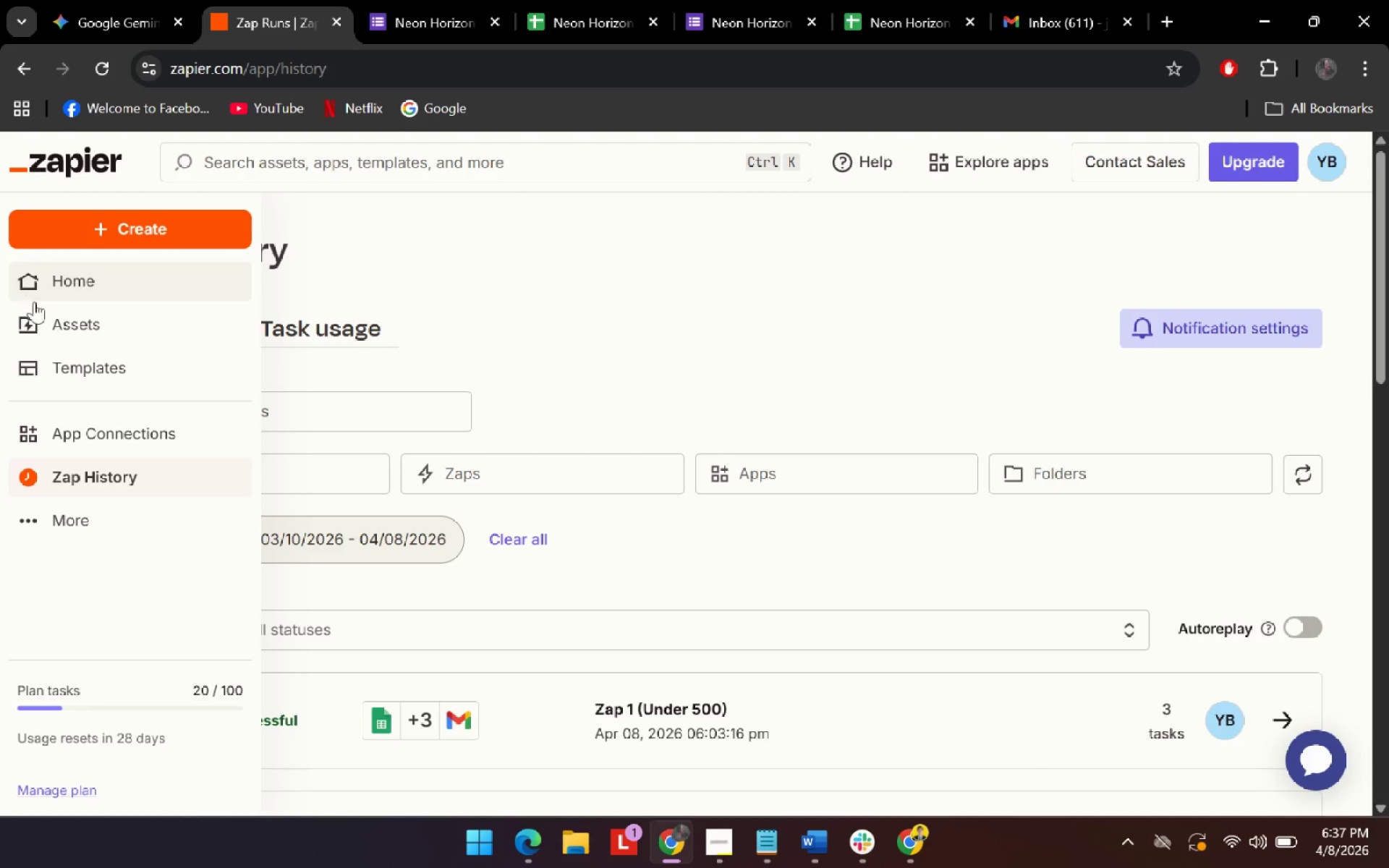 
left_click([66, 328])
 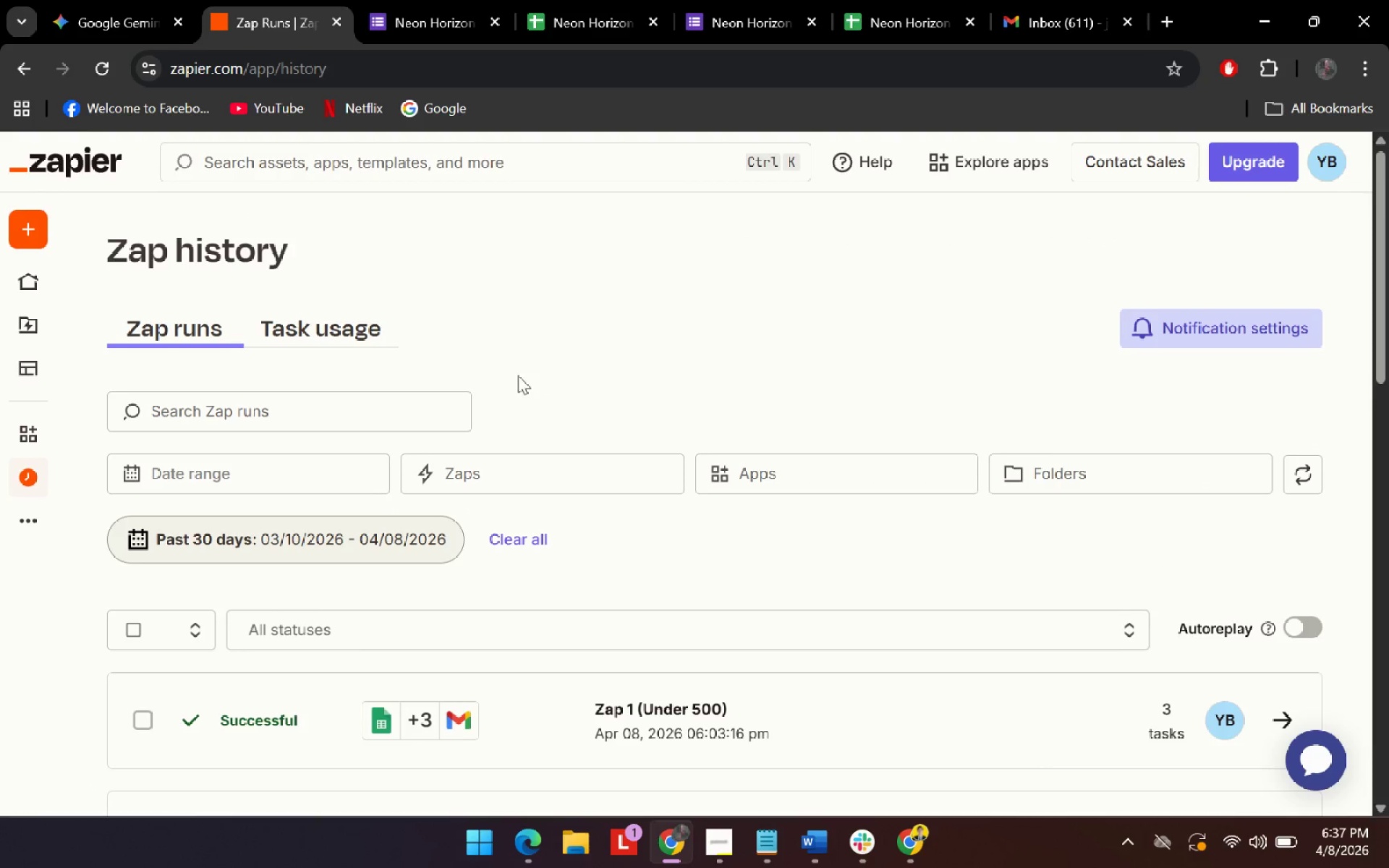 
scroll: coordinate [531, 359], scroll_direction: down, amount: 4.0
 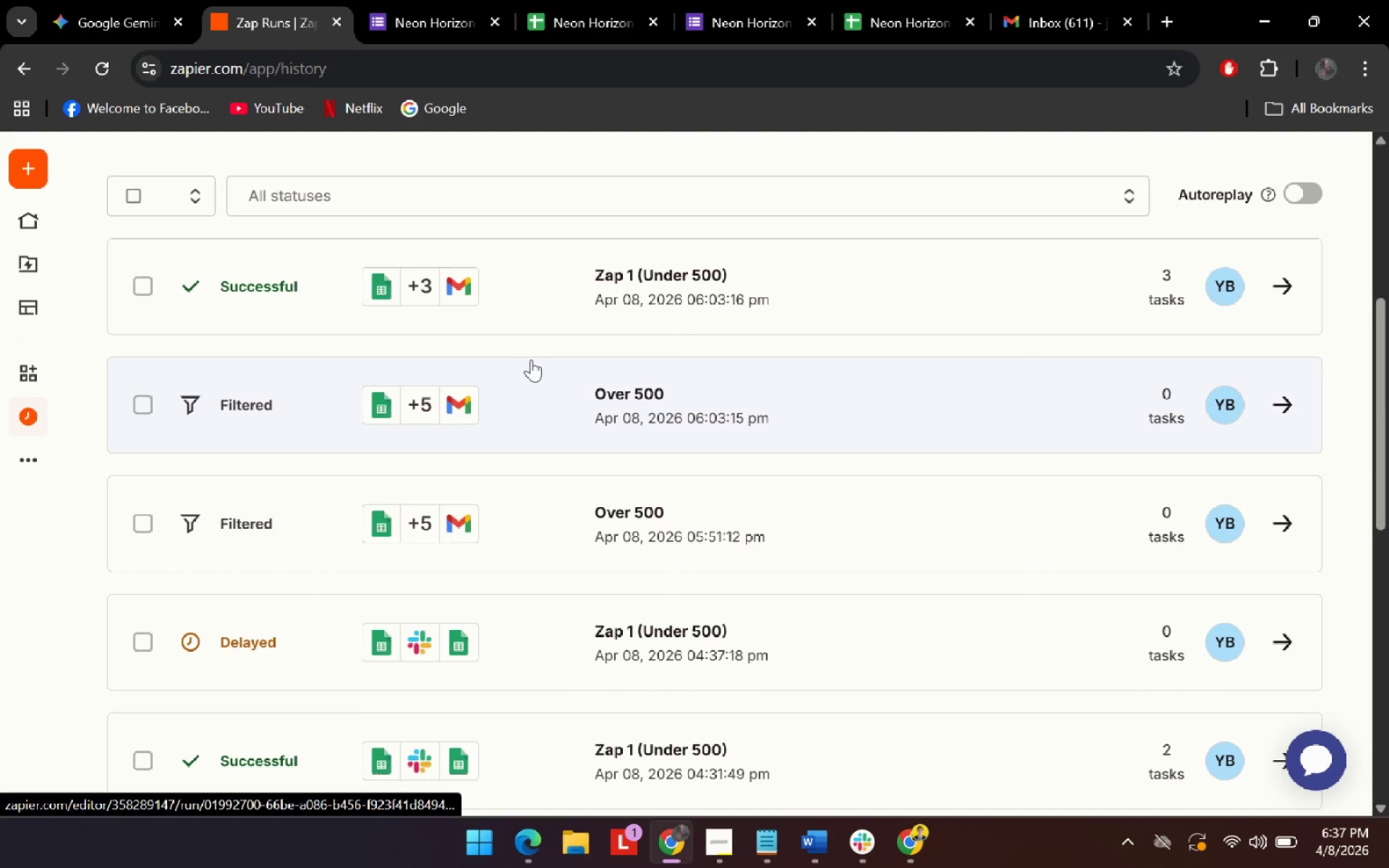 
scroll: coordinate [530, 359], scroll_direction: up, amount: 9.0
 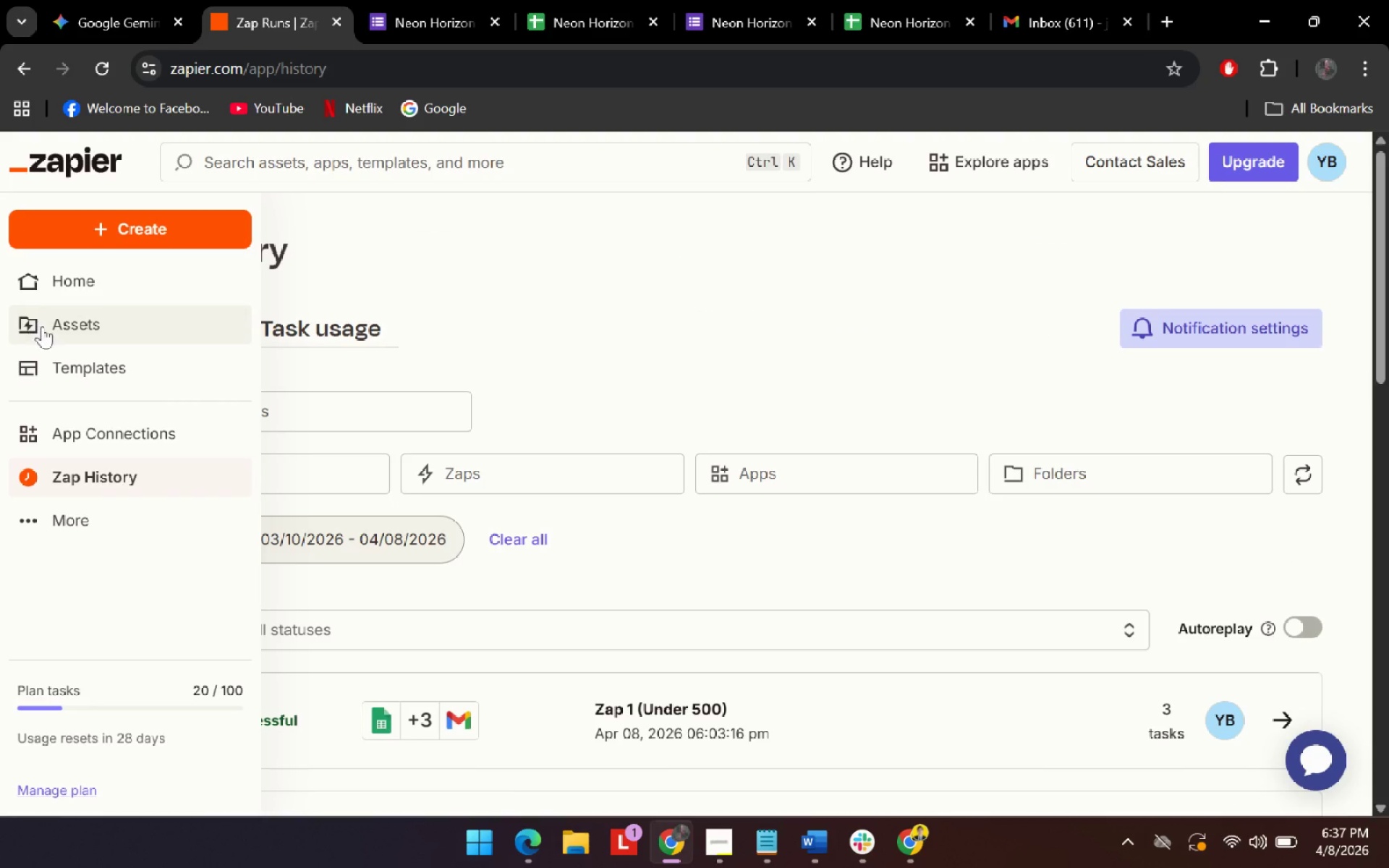 
left_click([44, 326])
 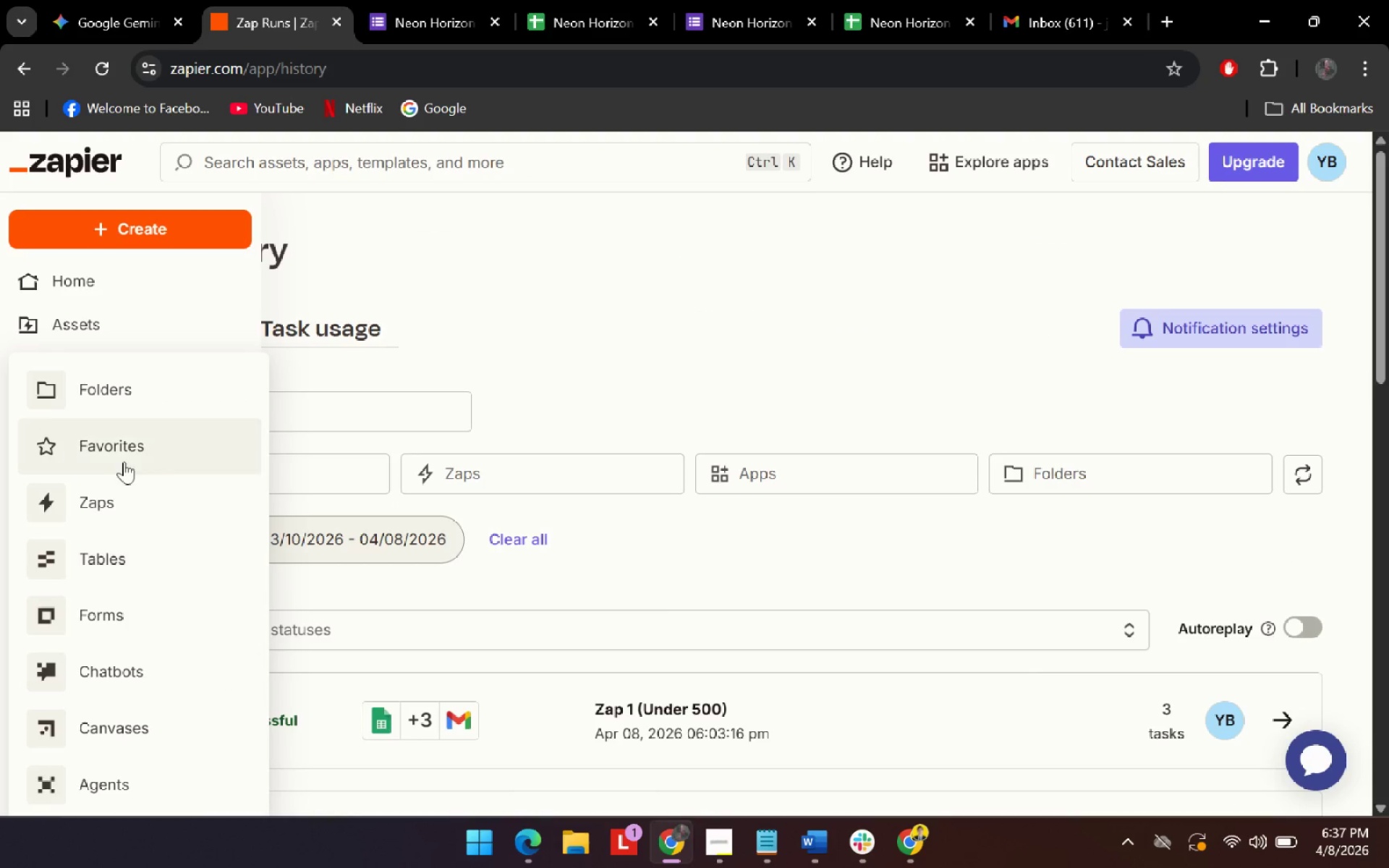 
left_click([109, 495])
 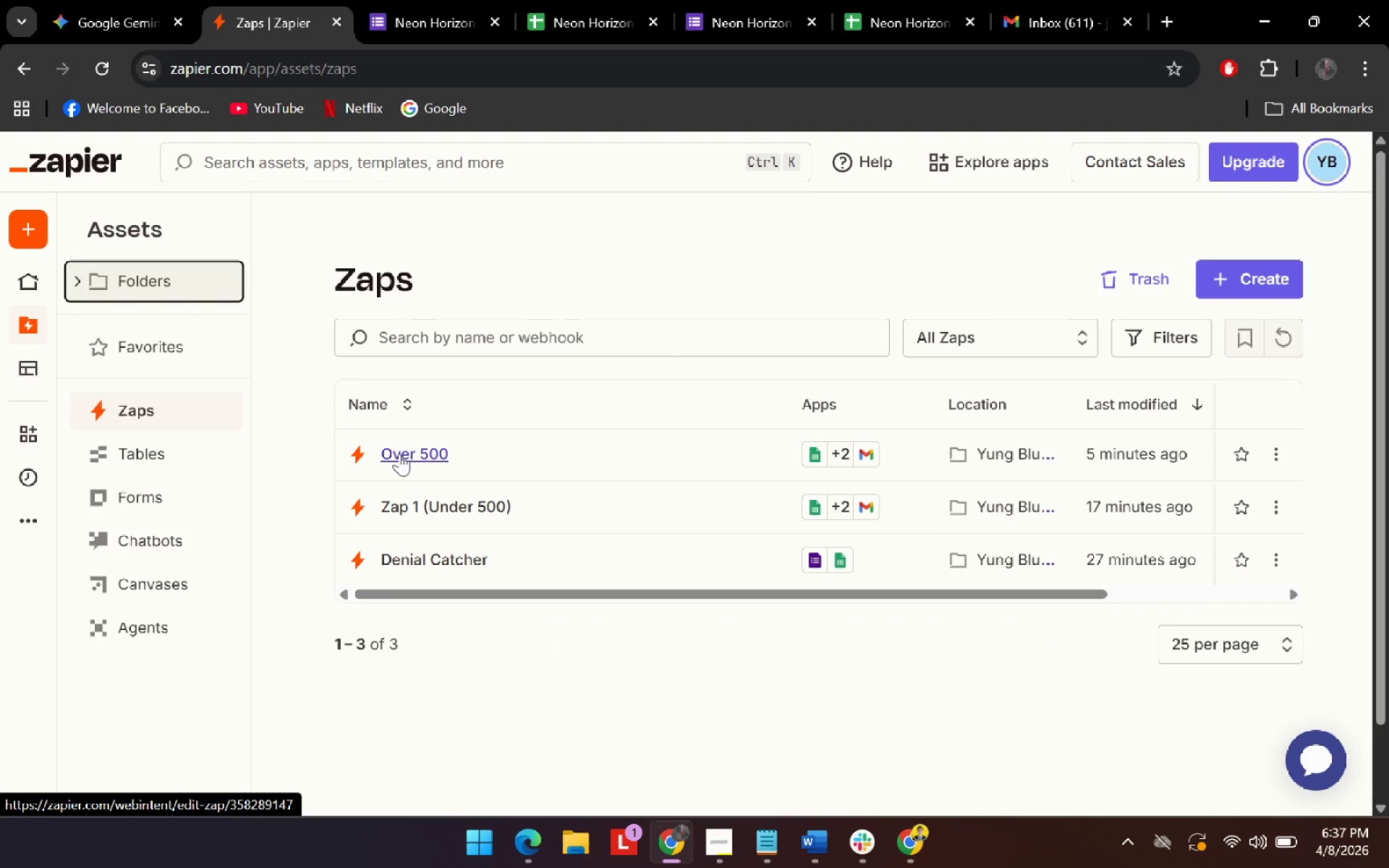 
wait(5.91)
 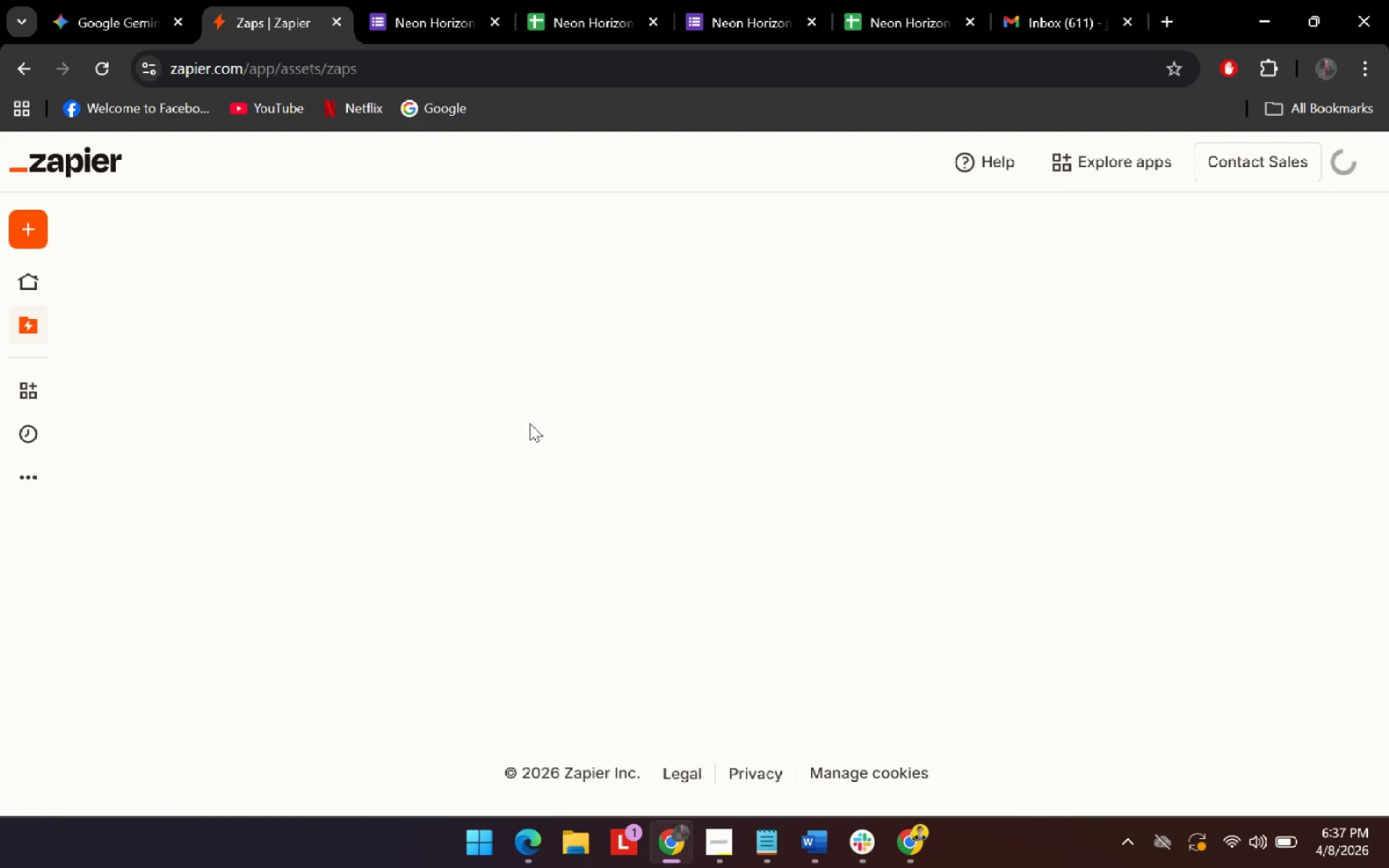 
left_click([1276, 453])
 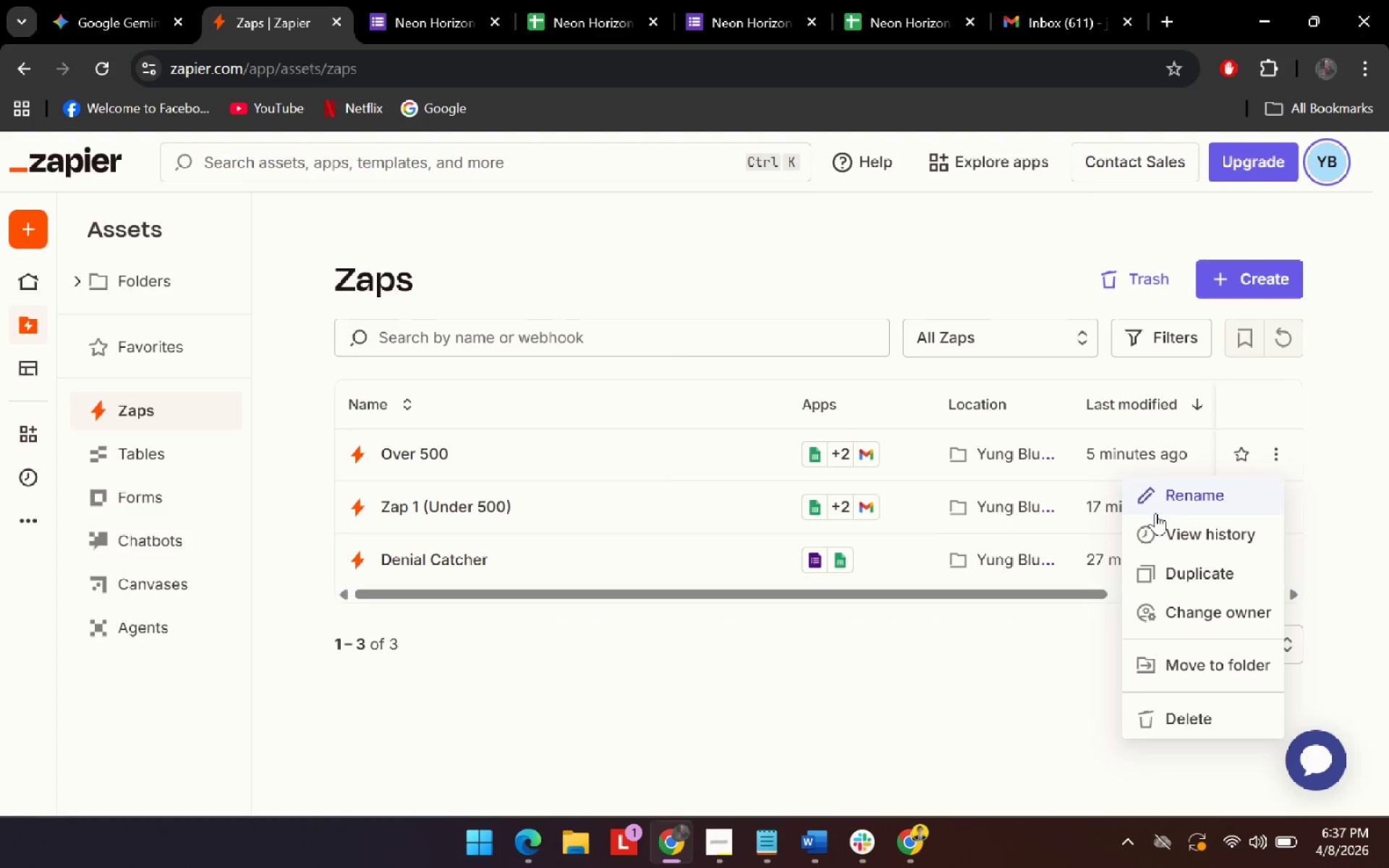 
left_click([1166, 496])
 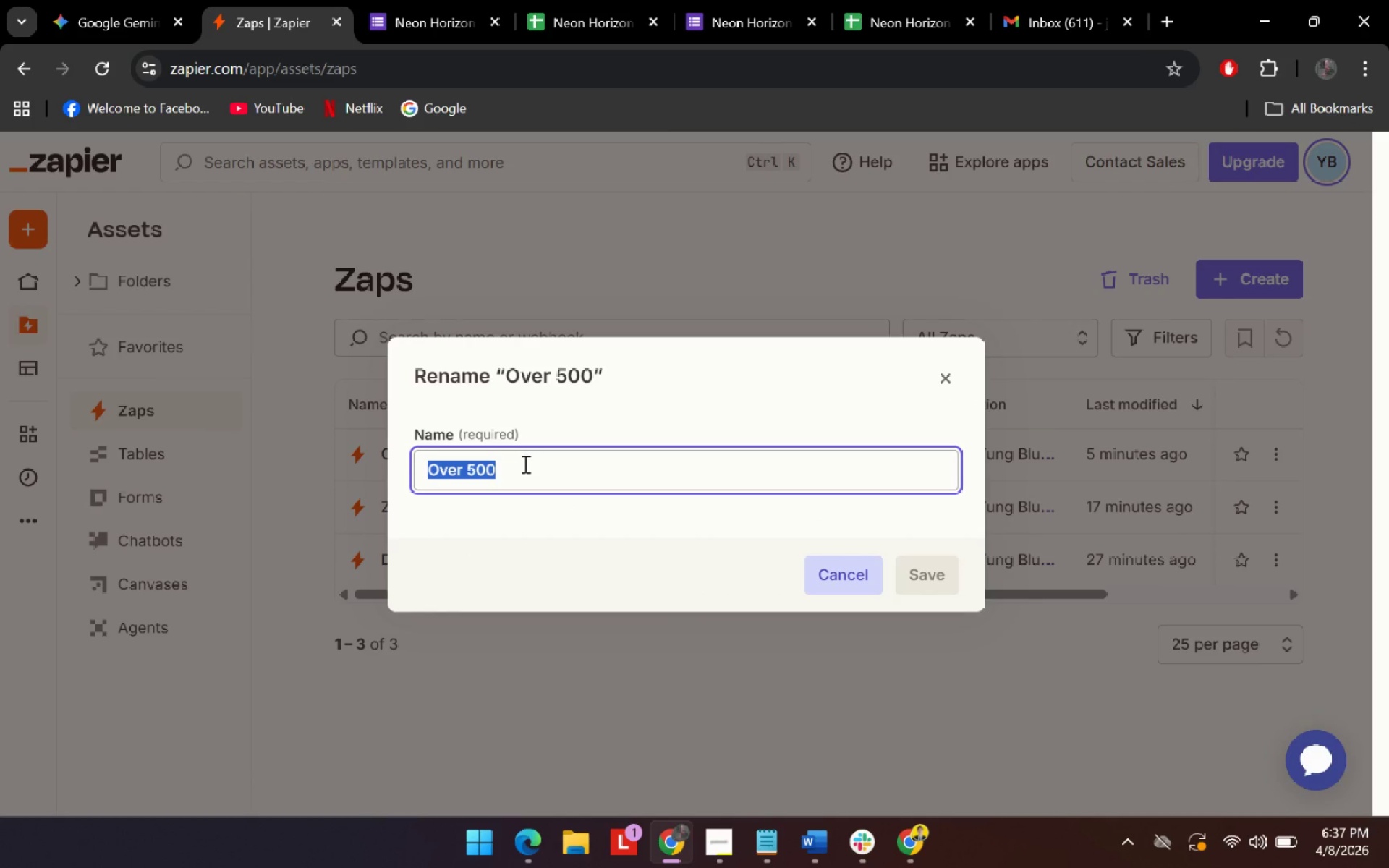 
left_click([524, 464])
 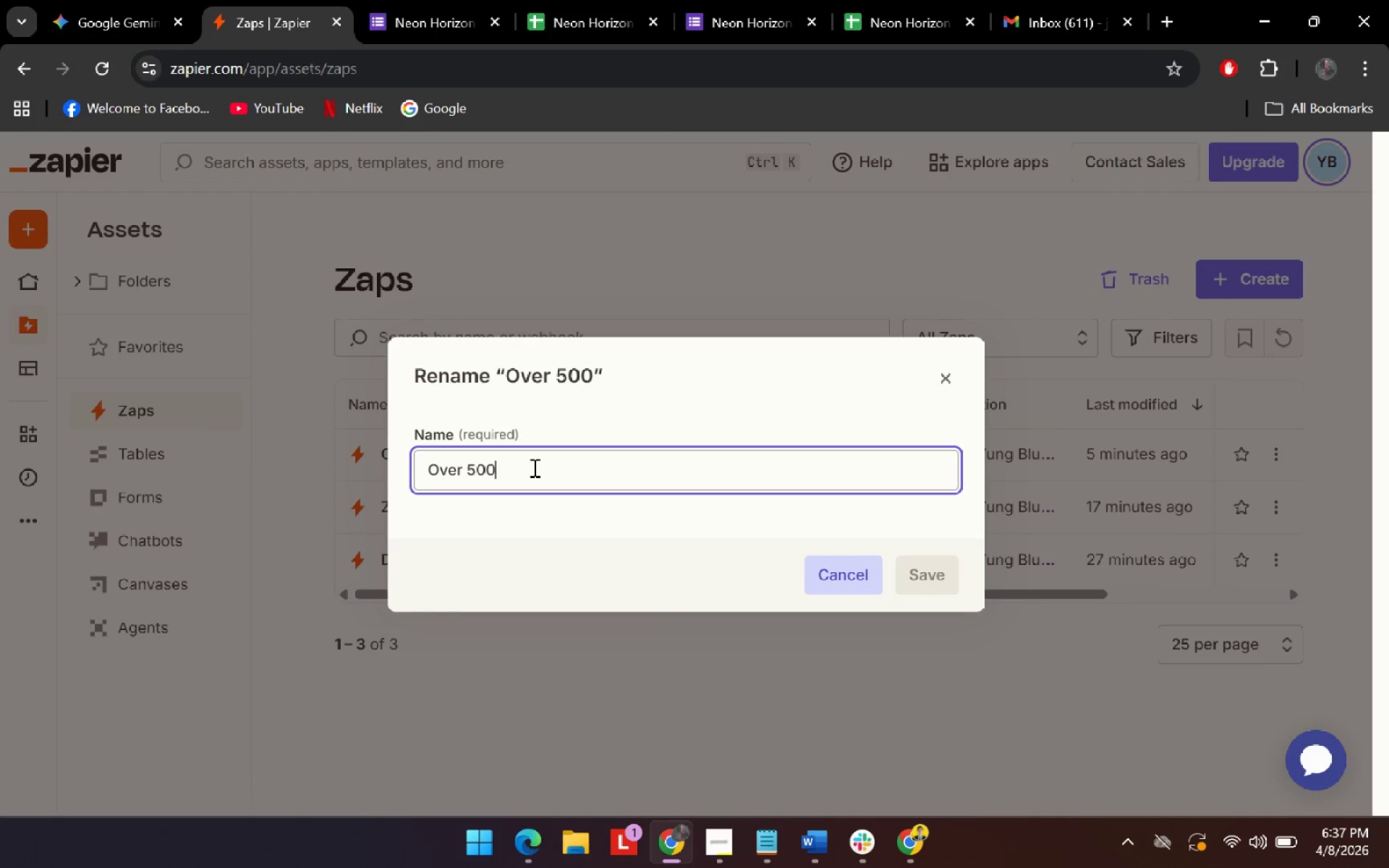 
key(Control+A)
 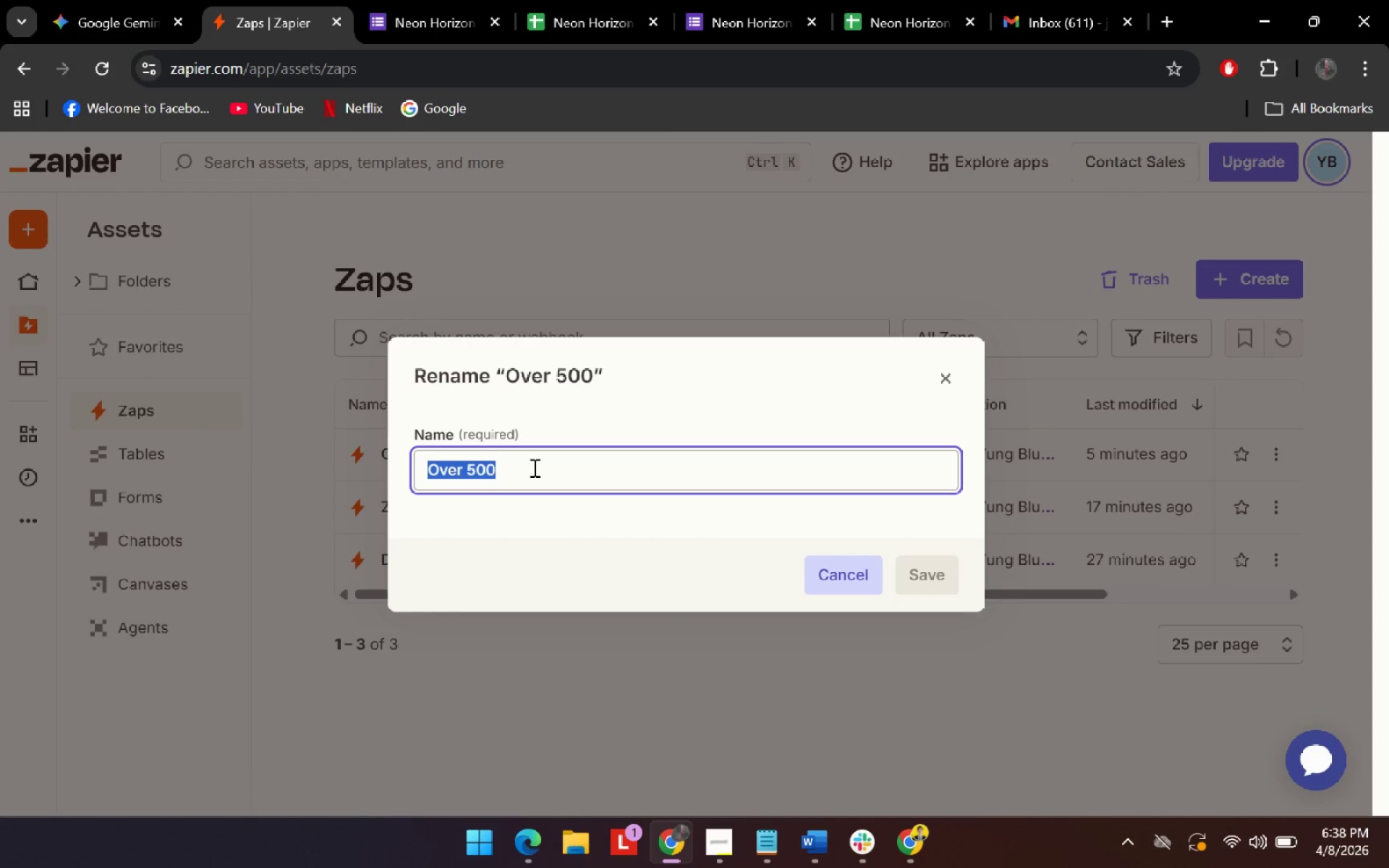 
type(Zap 2 *)
key(Backspace)
 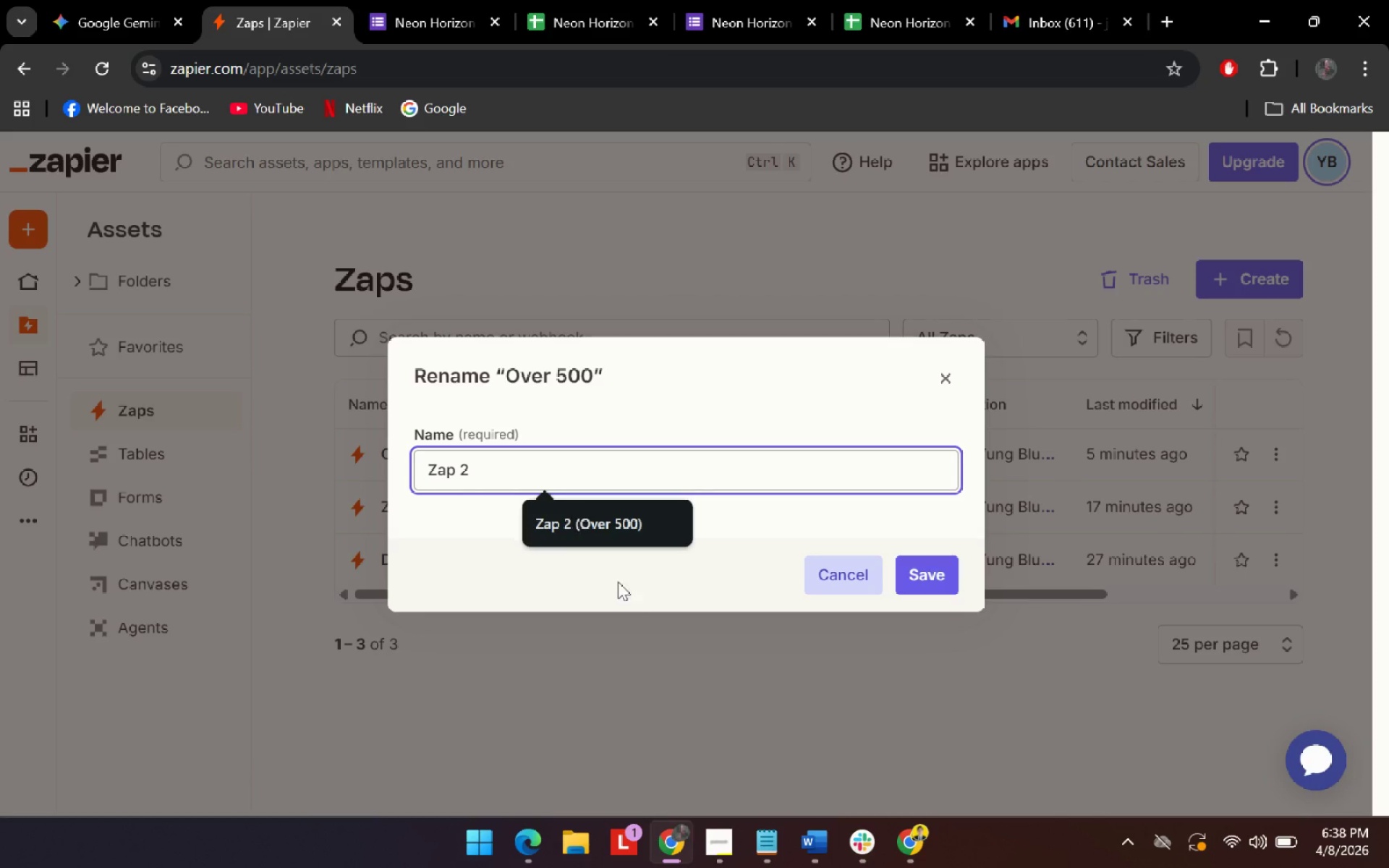 
left_click([617, 518])
 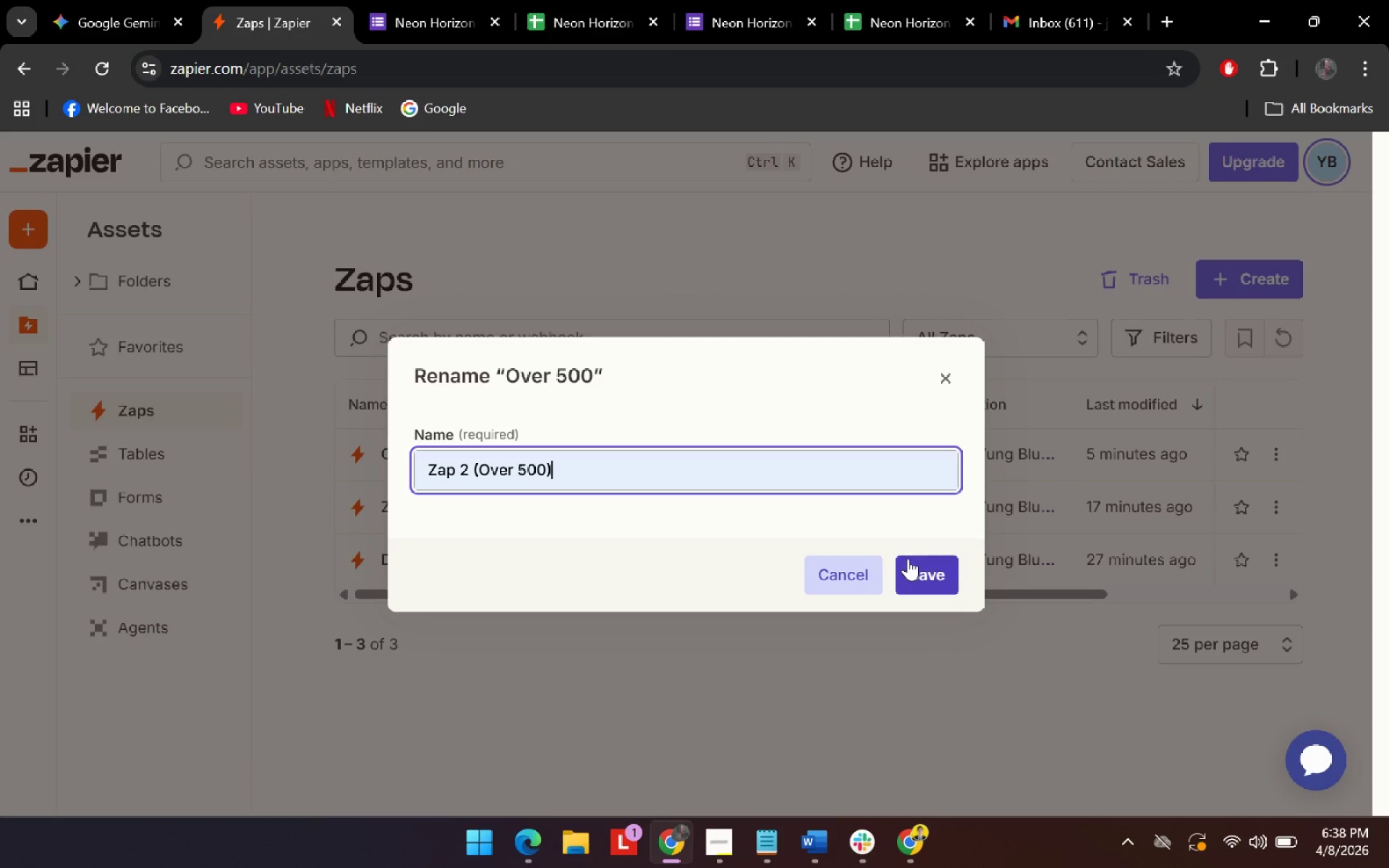 
left_click([908, 558])
 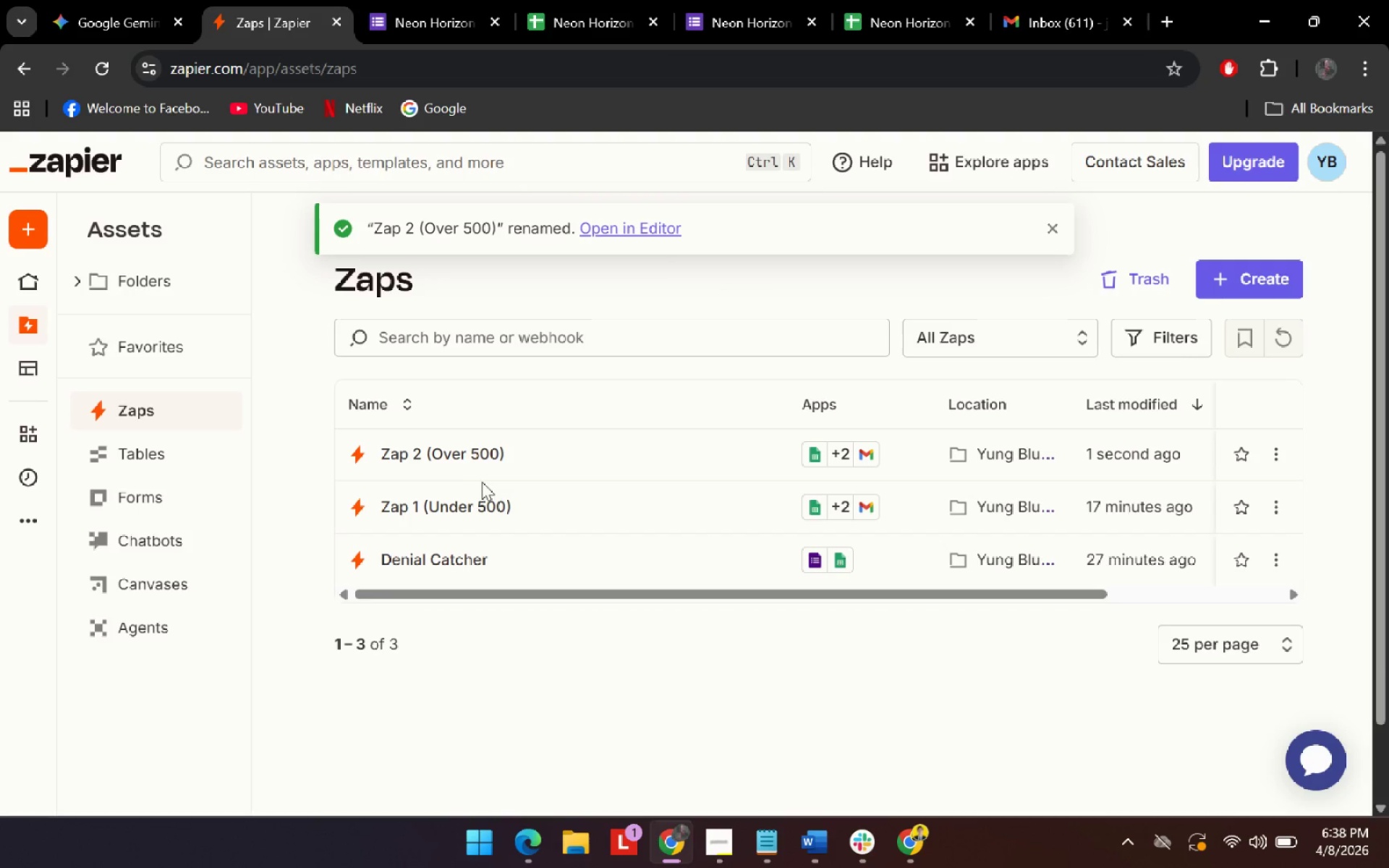 
left_click([454, 448])
 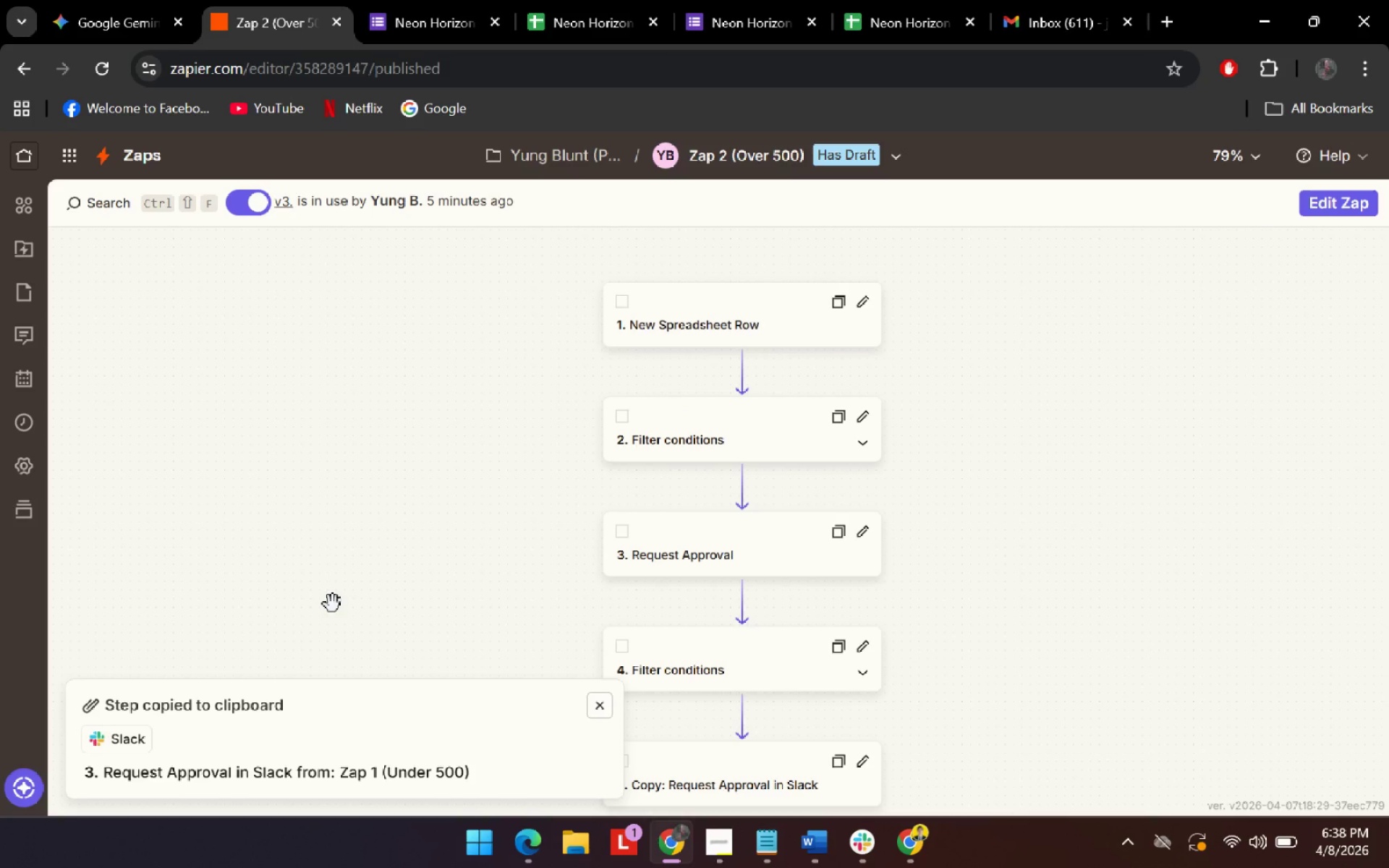 
wait(6.25)
 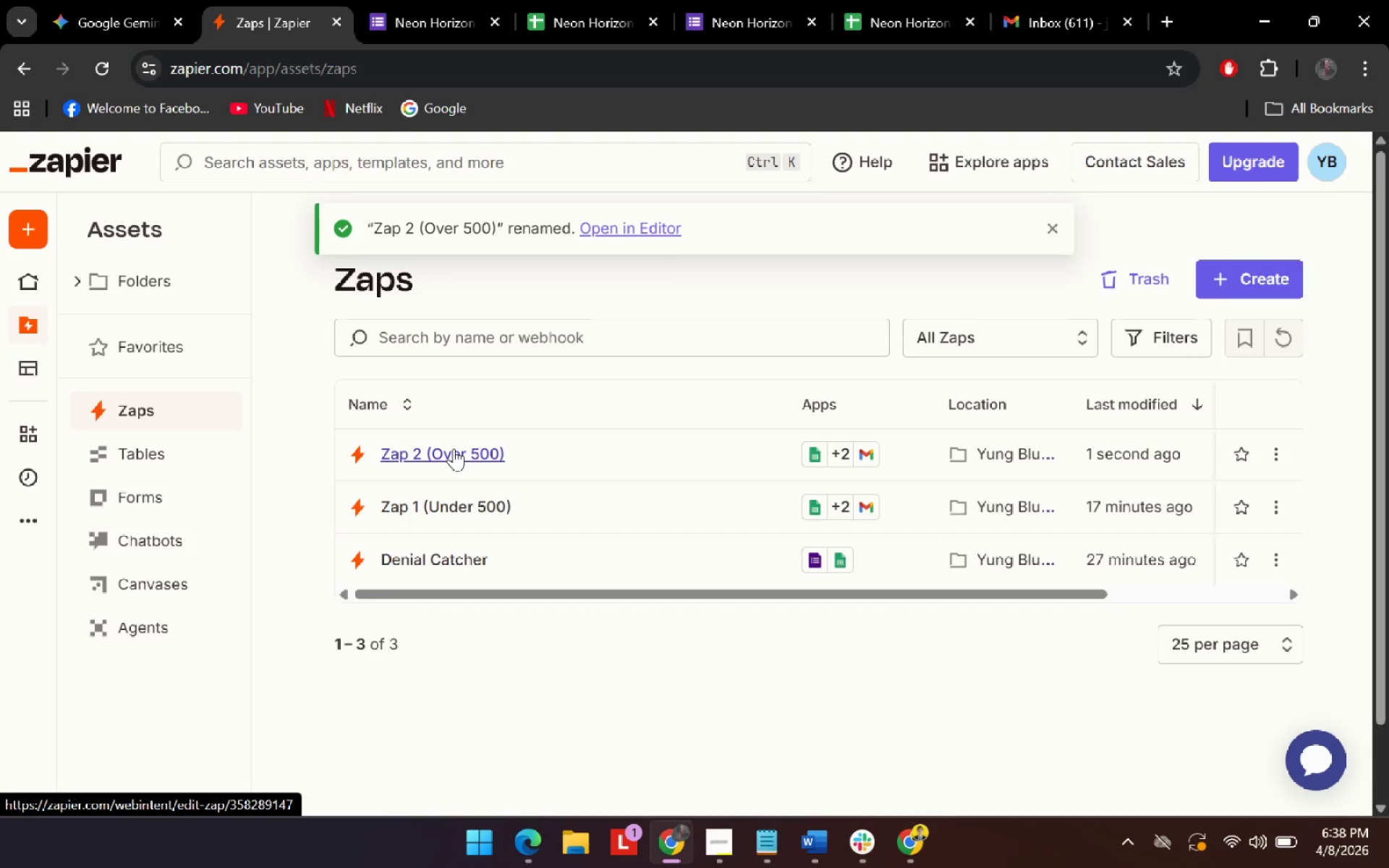 
scroll: coordinate [485, 509], scroll_direction: up, amount: 2.0
 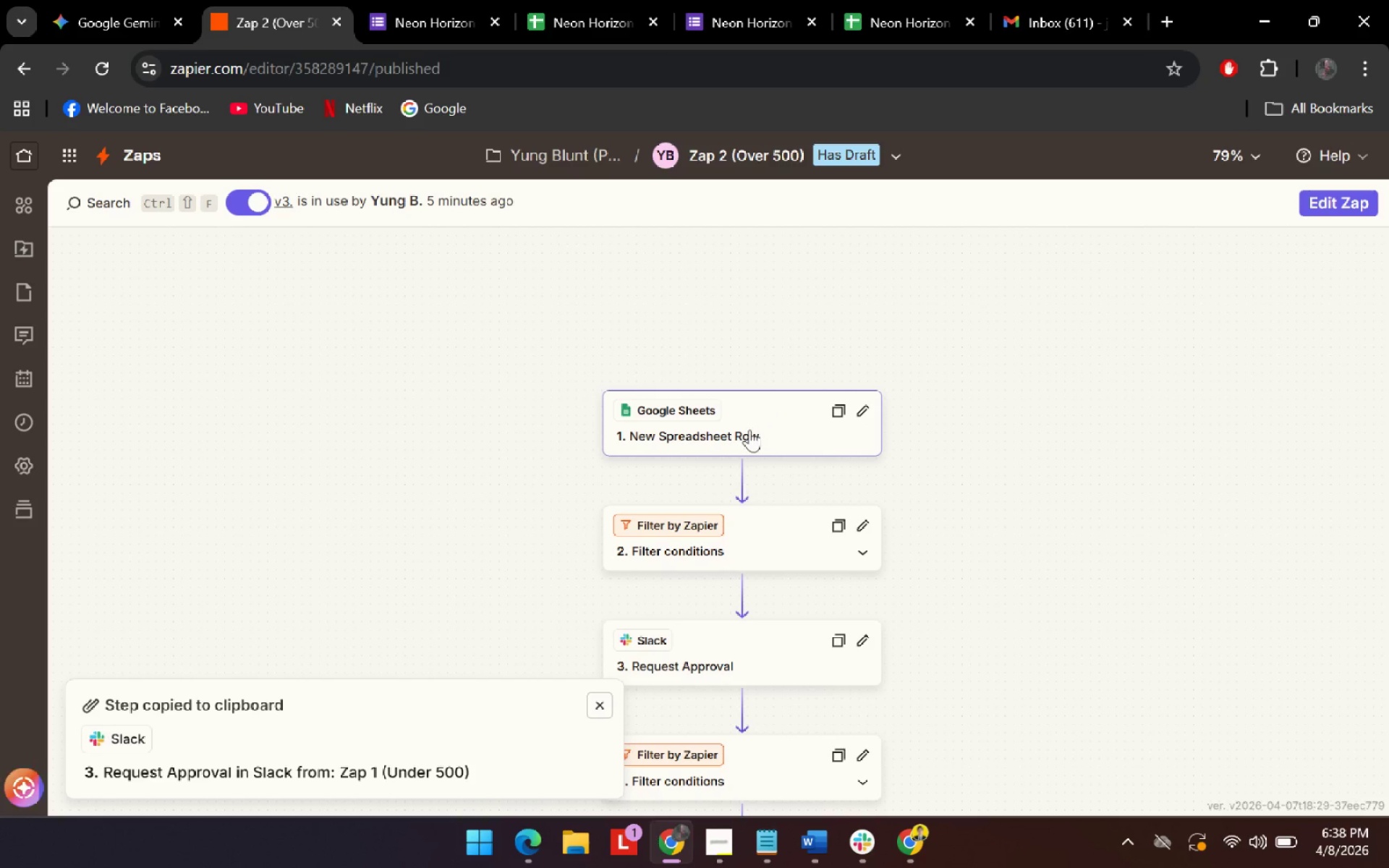 
left_click([749, 430])
 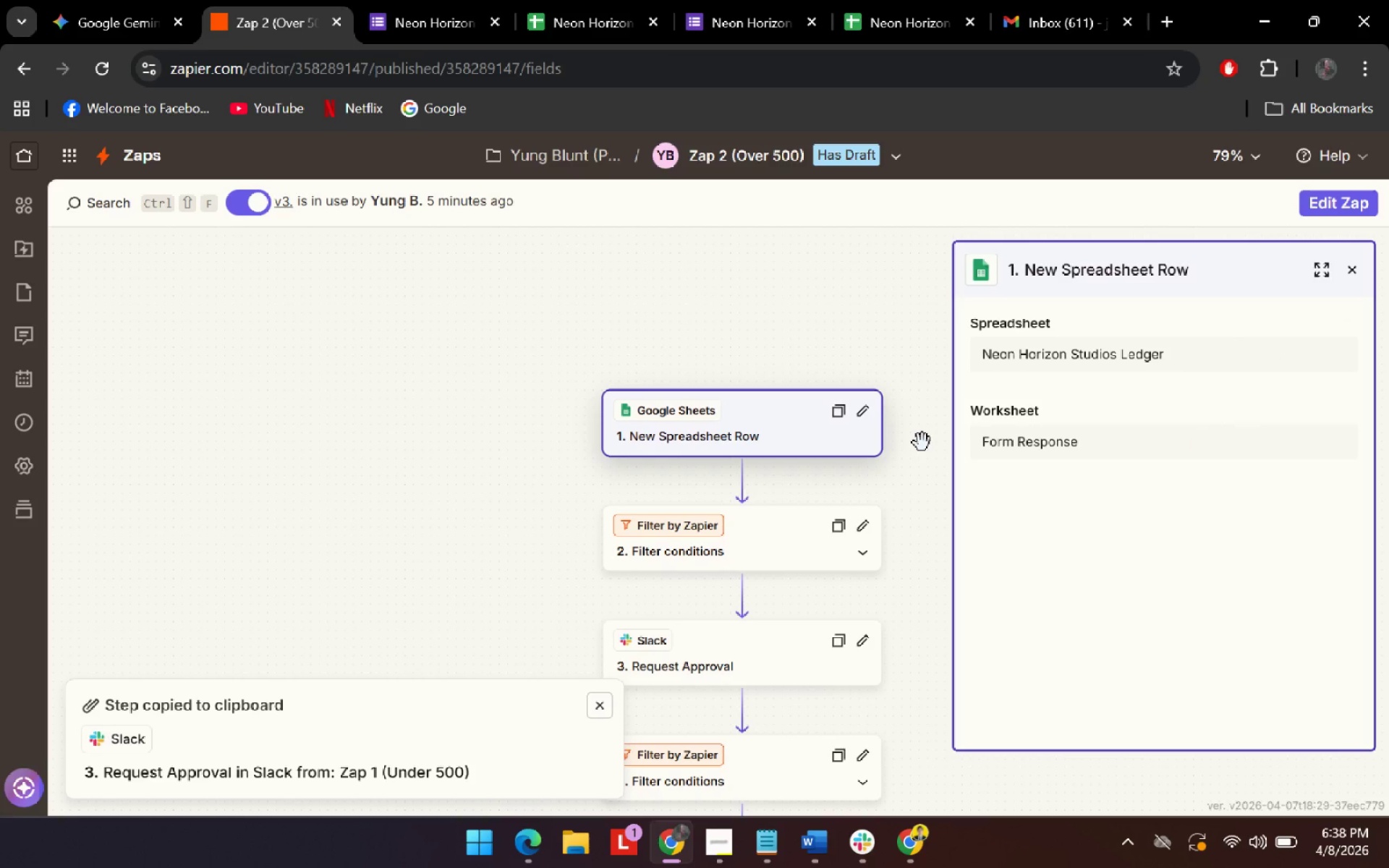 
scroll: coordinate [922, 443], scroll_direction: down, amount: 1.0
 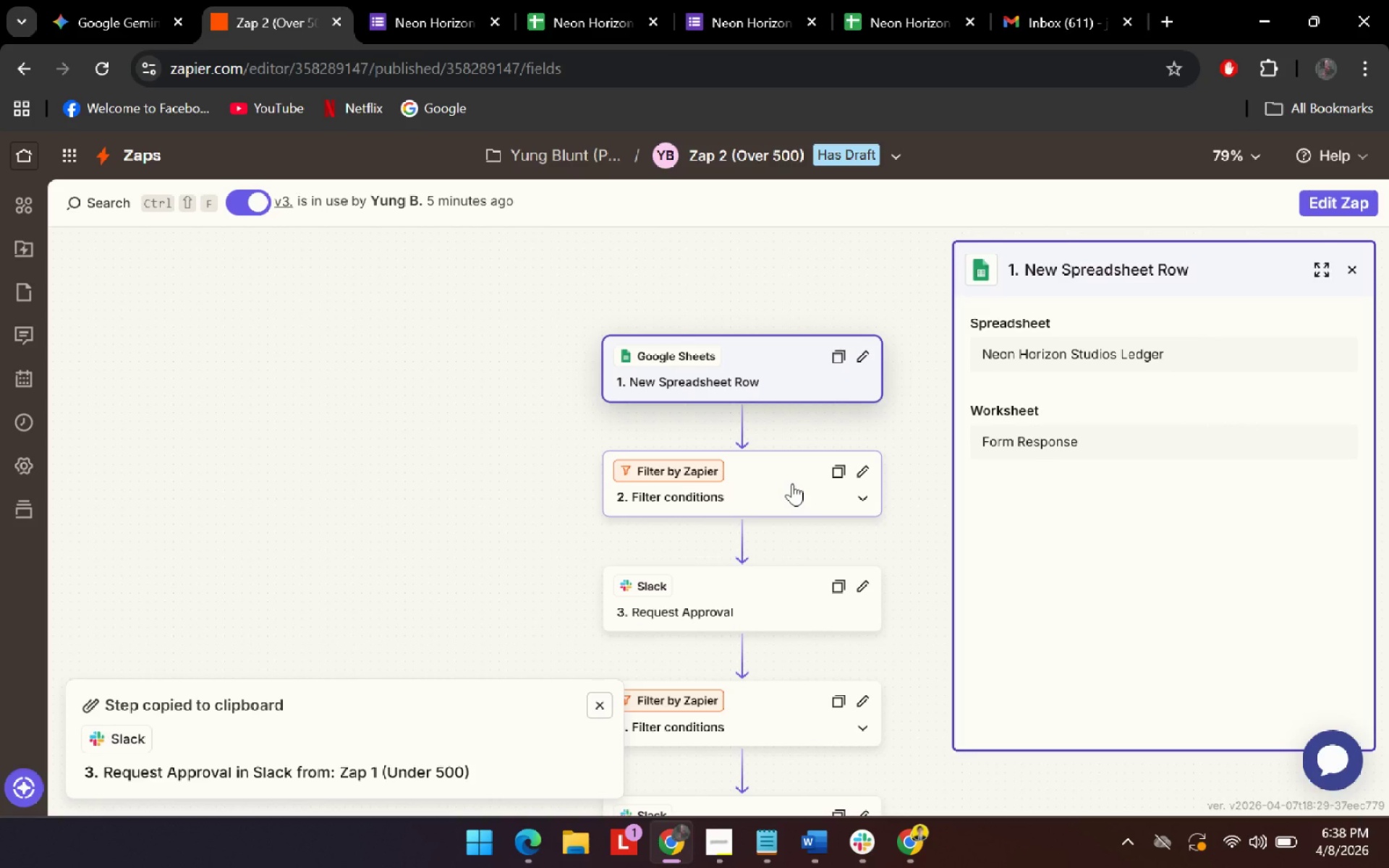 
left_click([792, 483])
 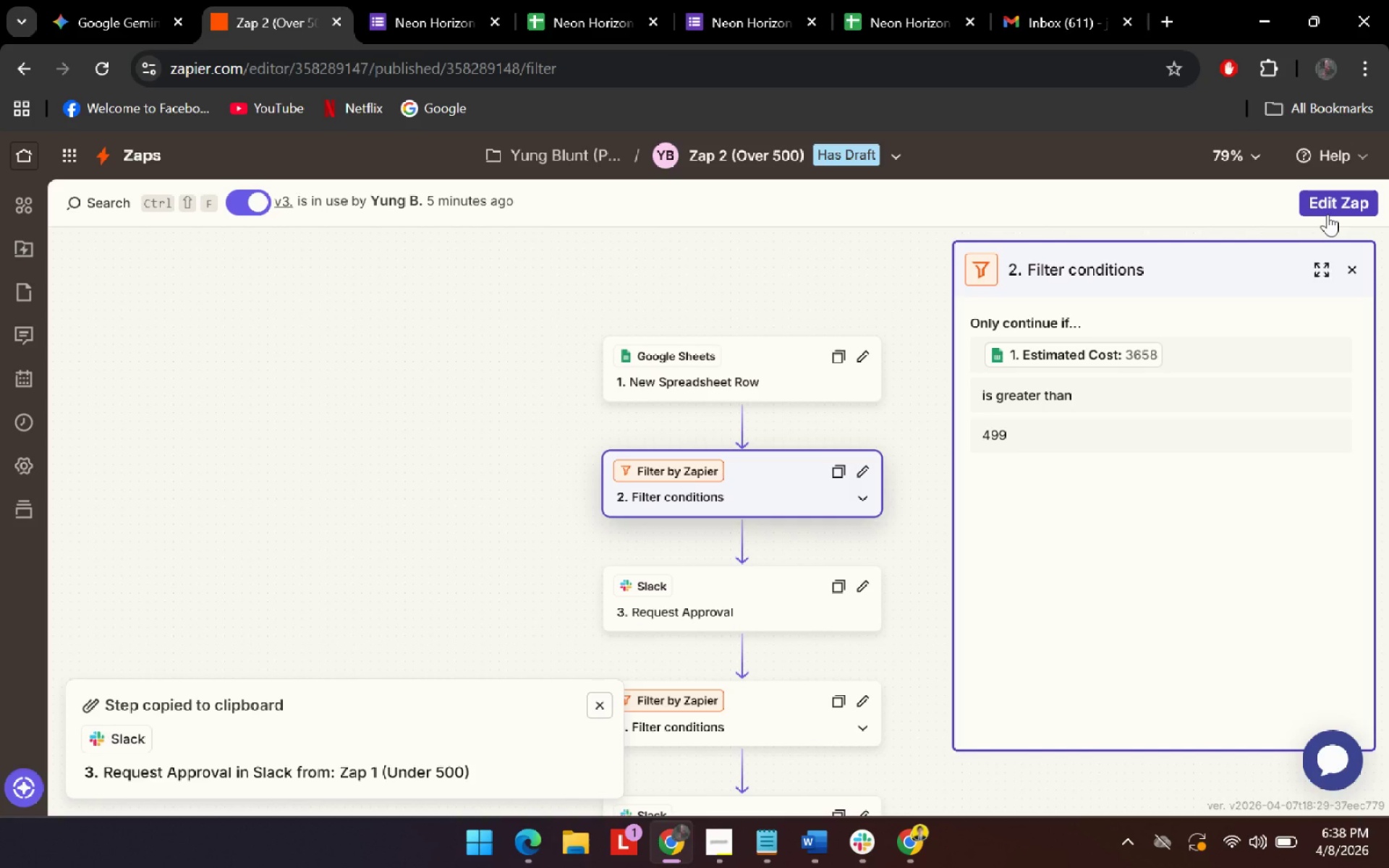 
left_click([1328, 214])
 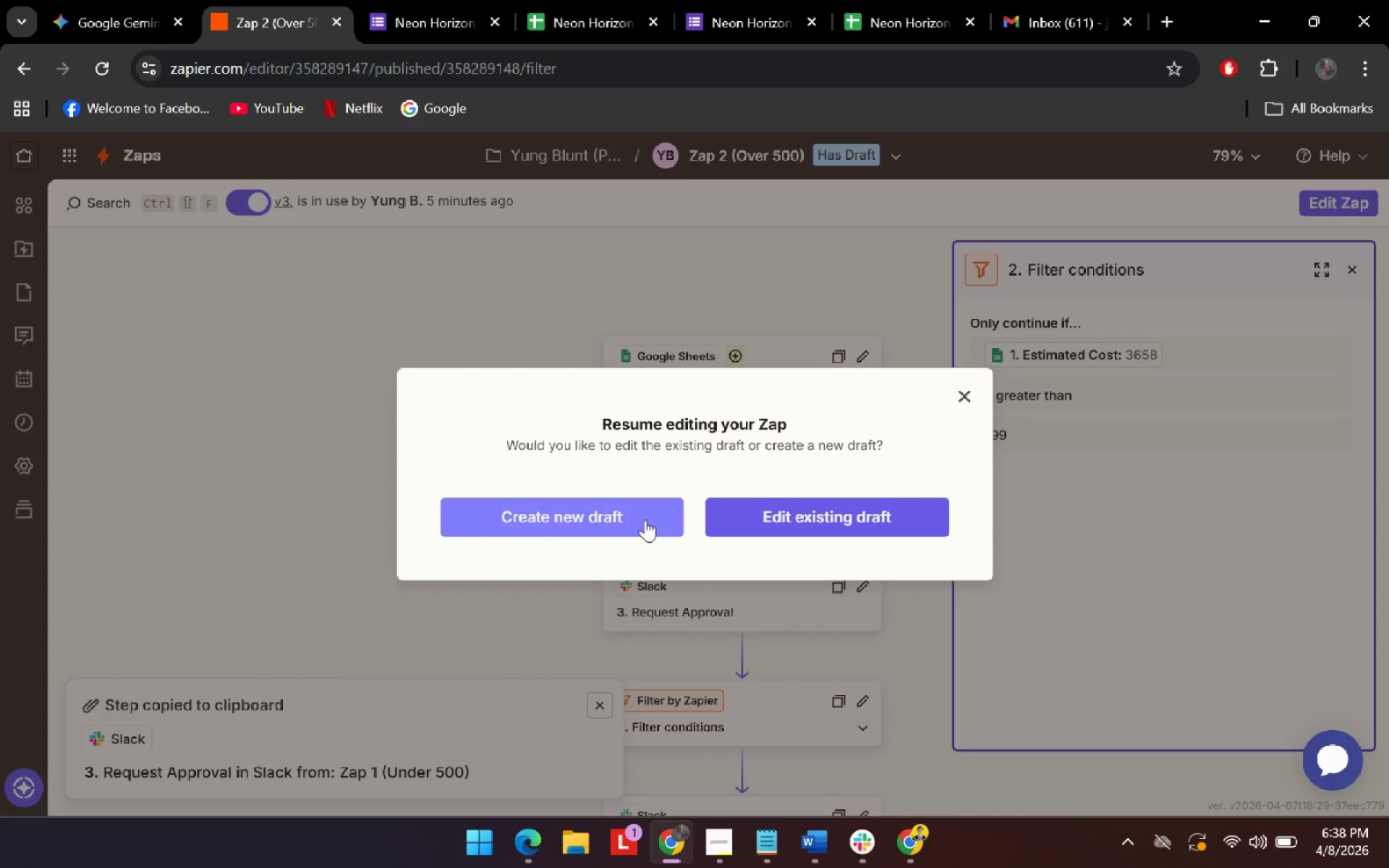 
left_click([645, 519])
 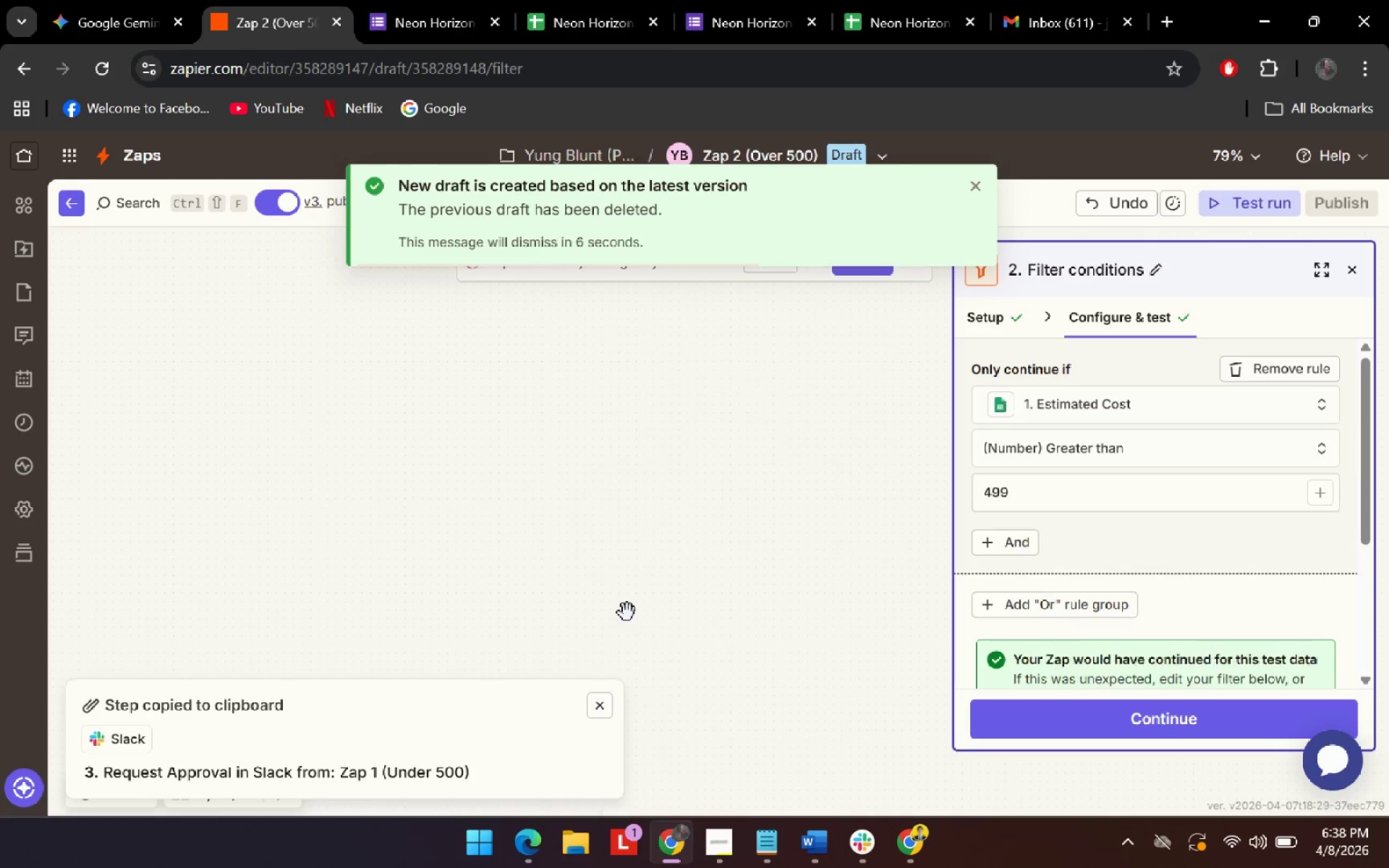 
wait(7.33)
 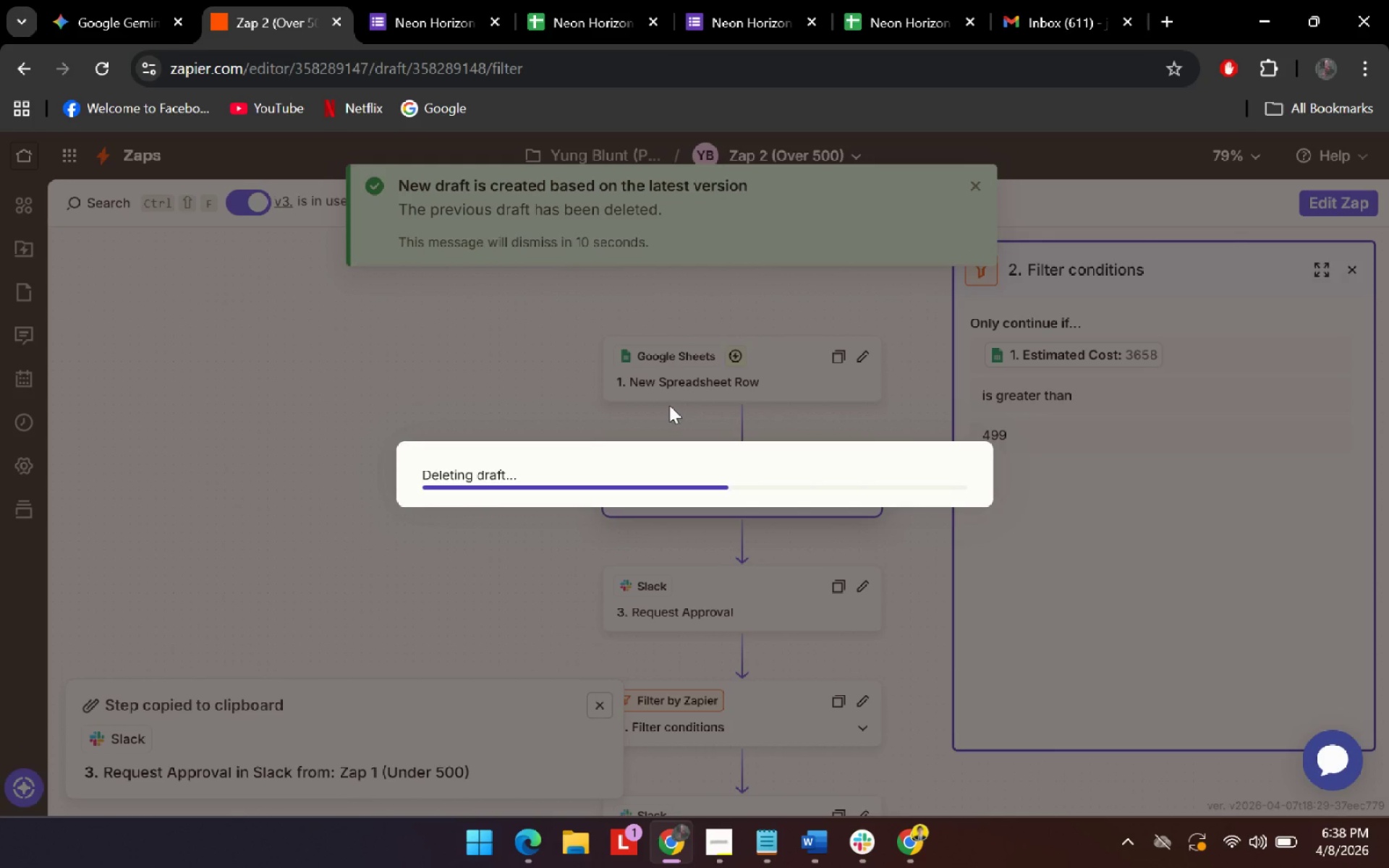 
left_click([736, 372])
 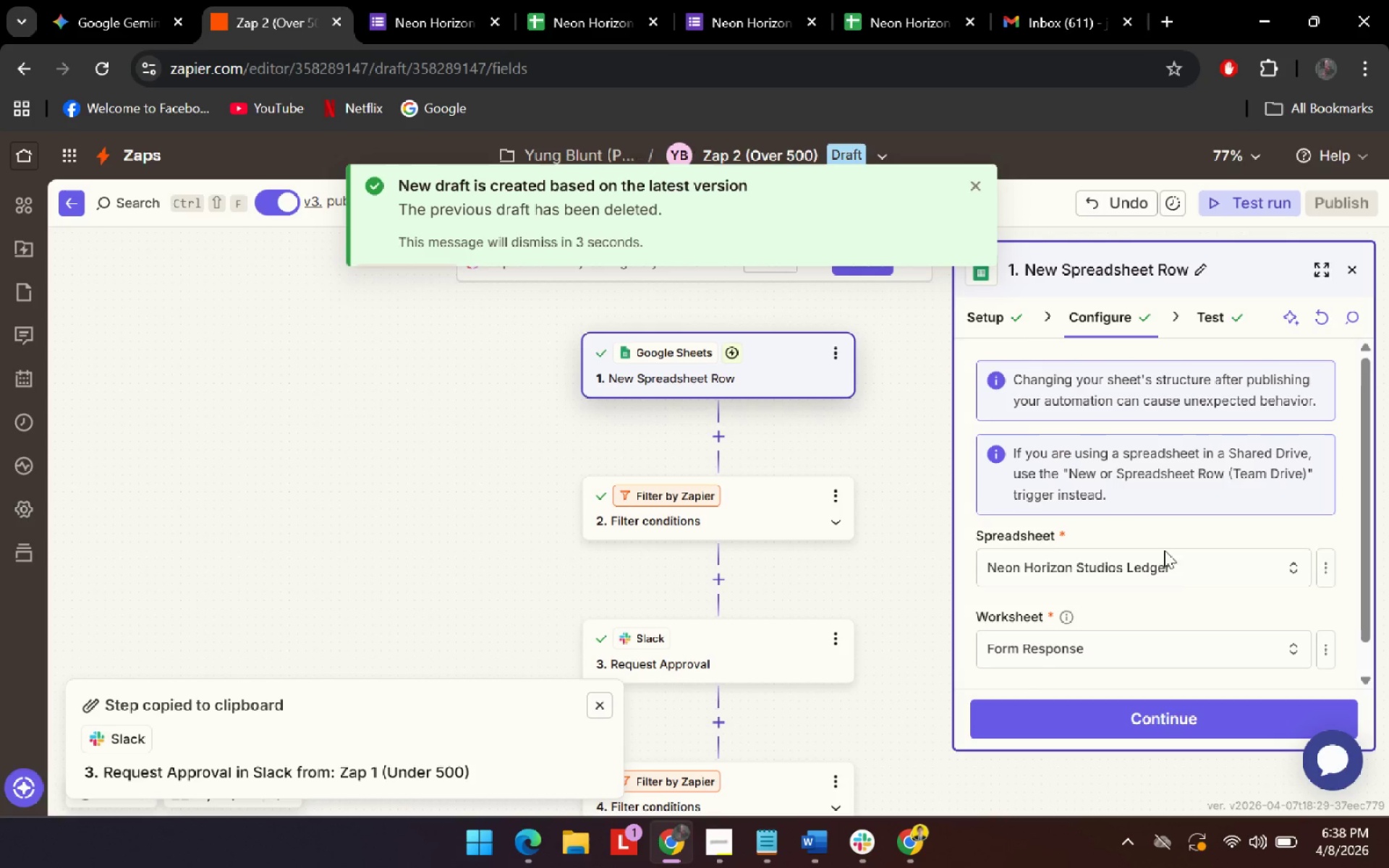 
left_click([1152, 716])
 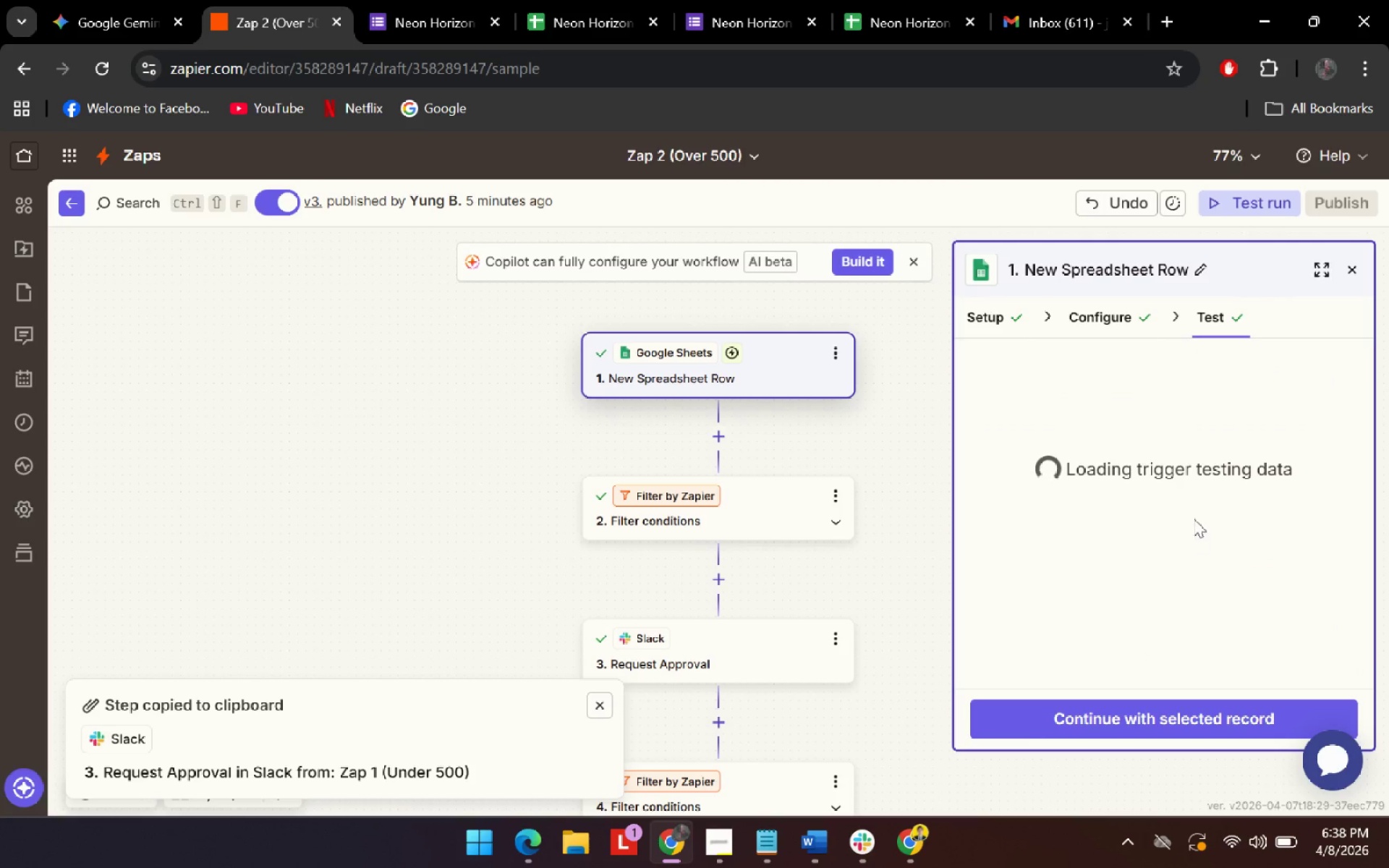 
scroll: coordinate [1171, 563], scroll_direction: down, amount: 2.0
 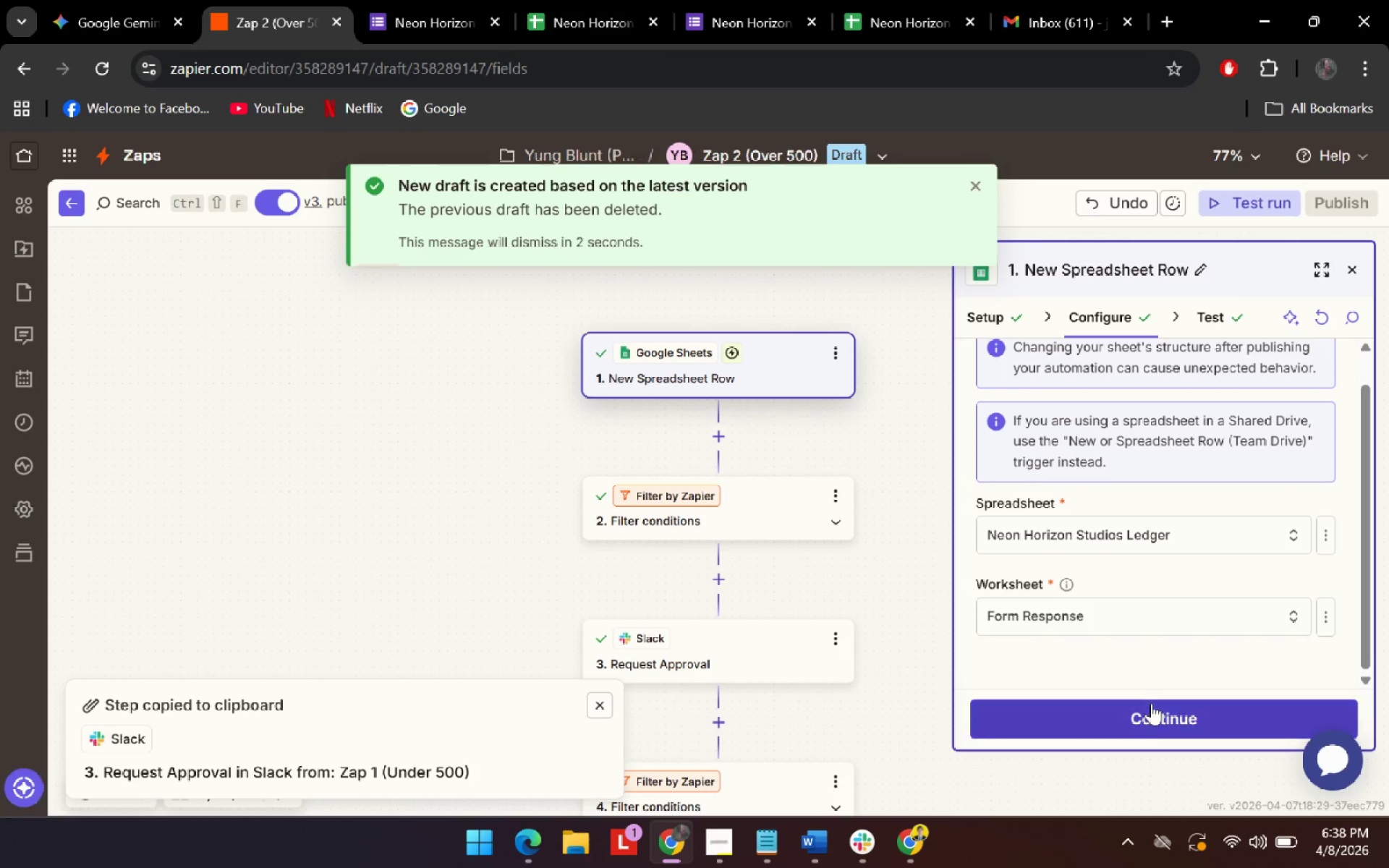 
left_click([1194, 513])
 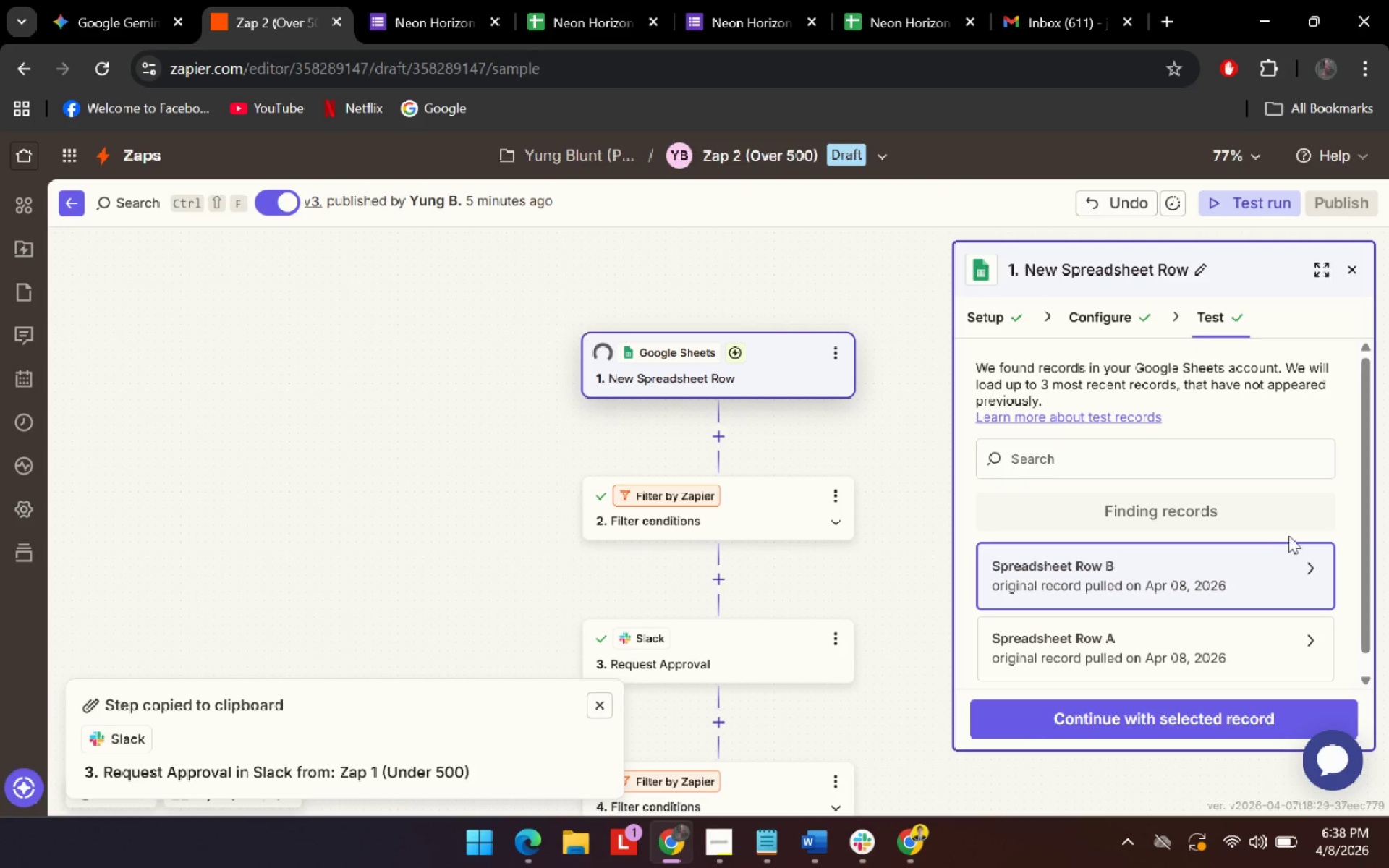 
left_click([1259, 586])
 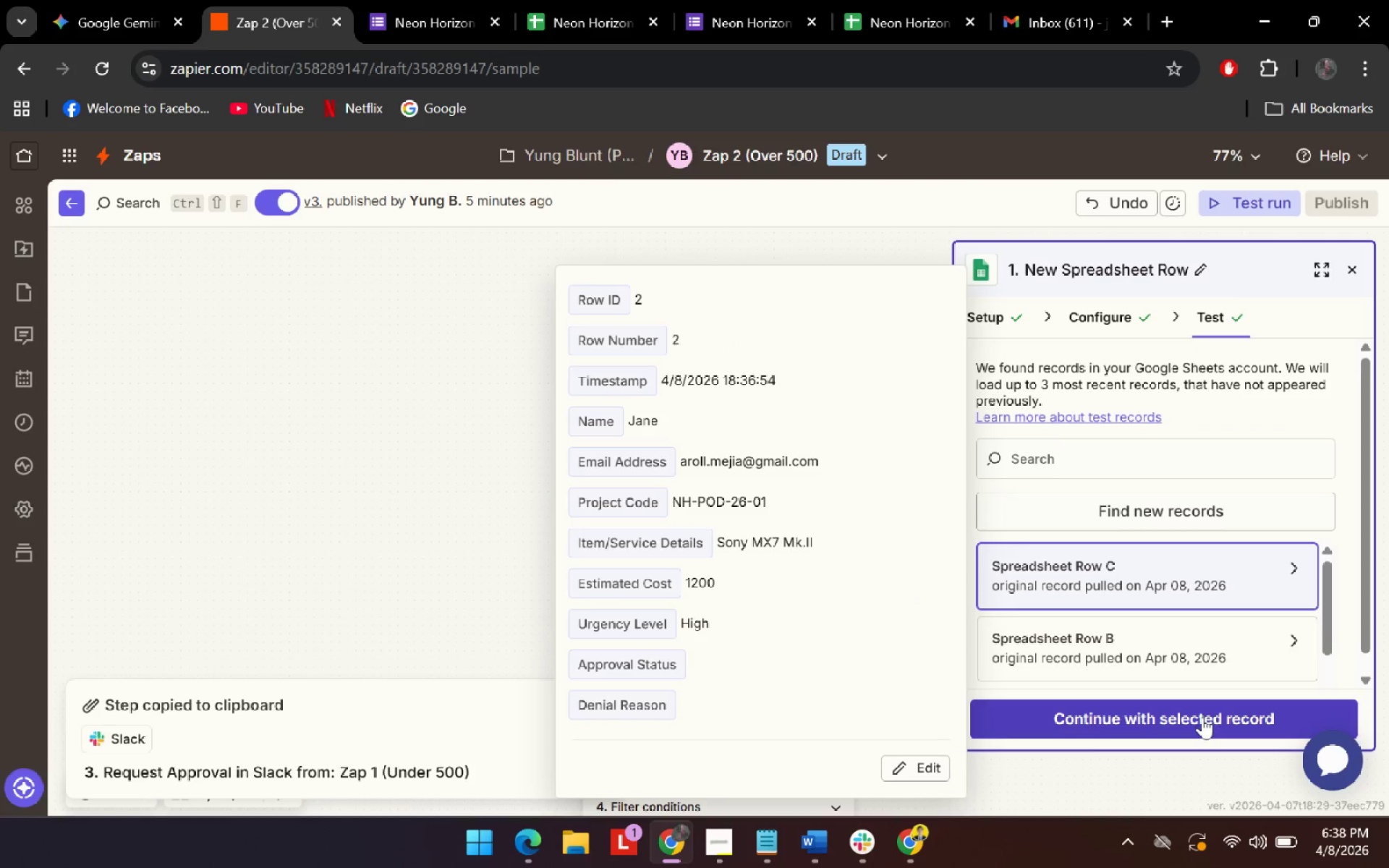 
left_click([1202, 717])
 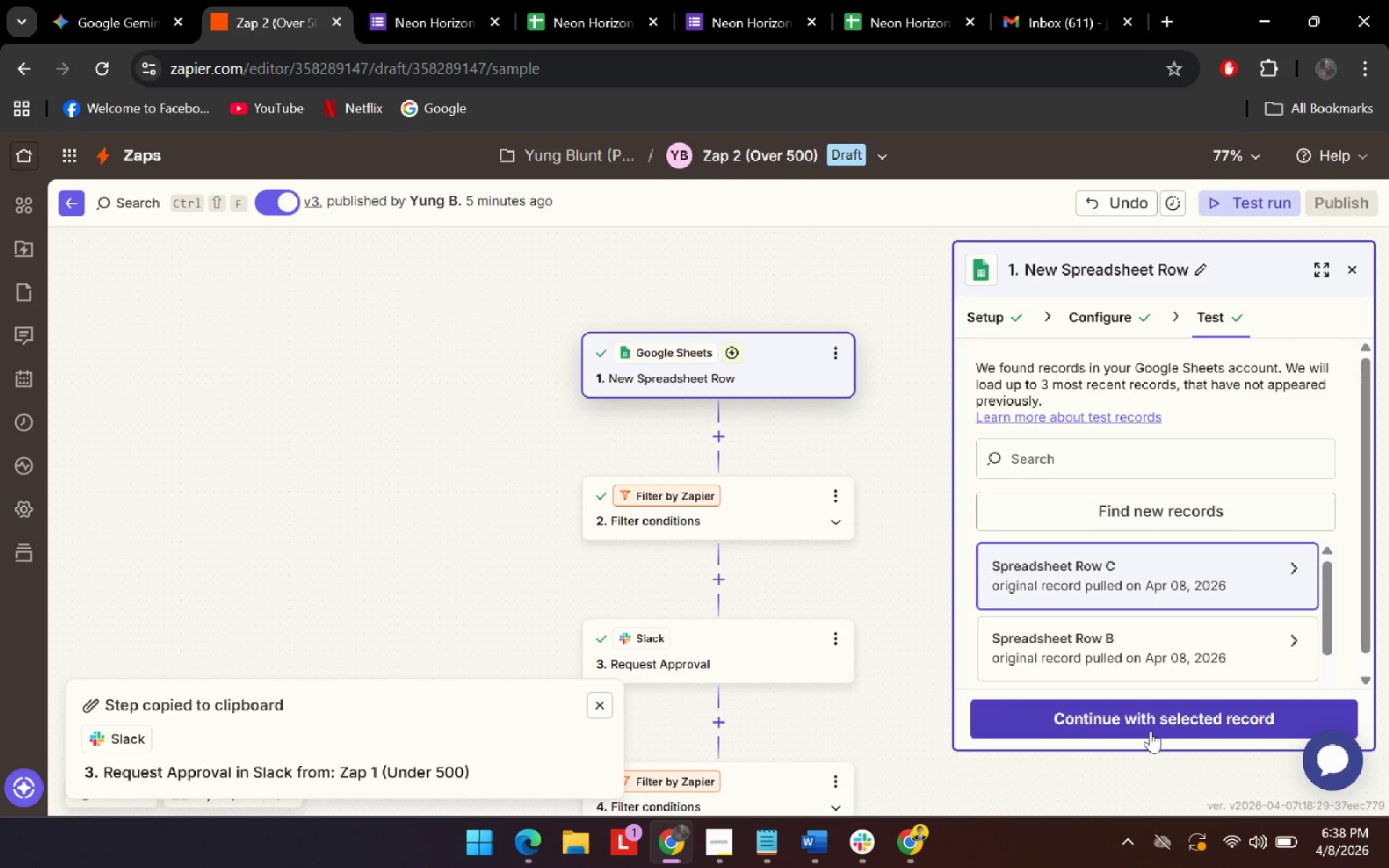 
left_click([1150, 731])
 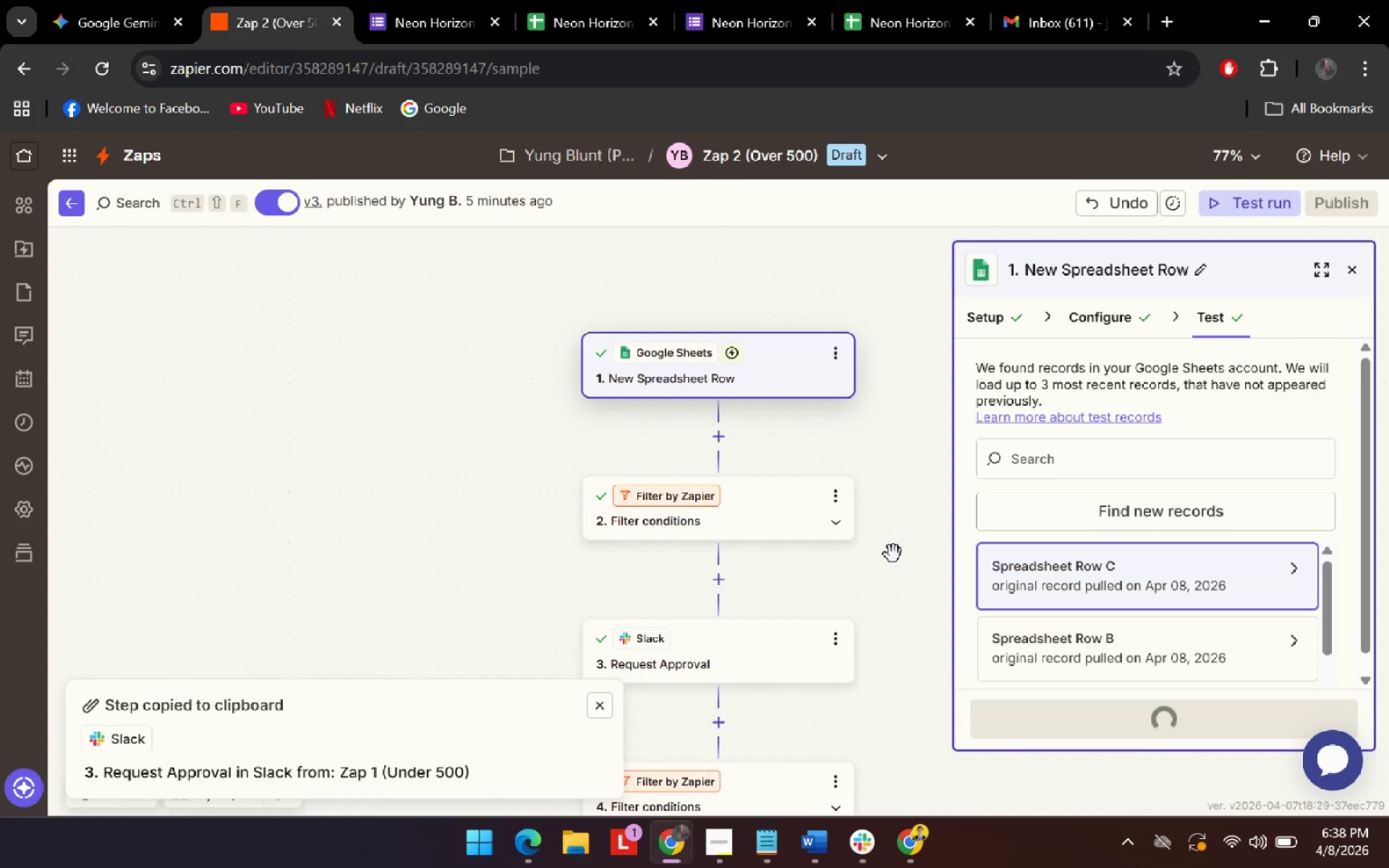 
scroll: coordinate [904, 542], scroll_direction: down, amount: 1.0
 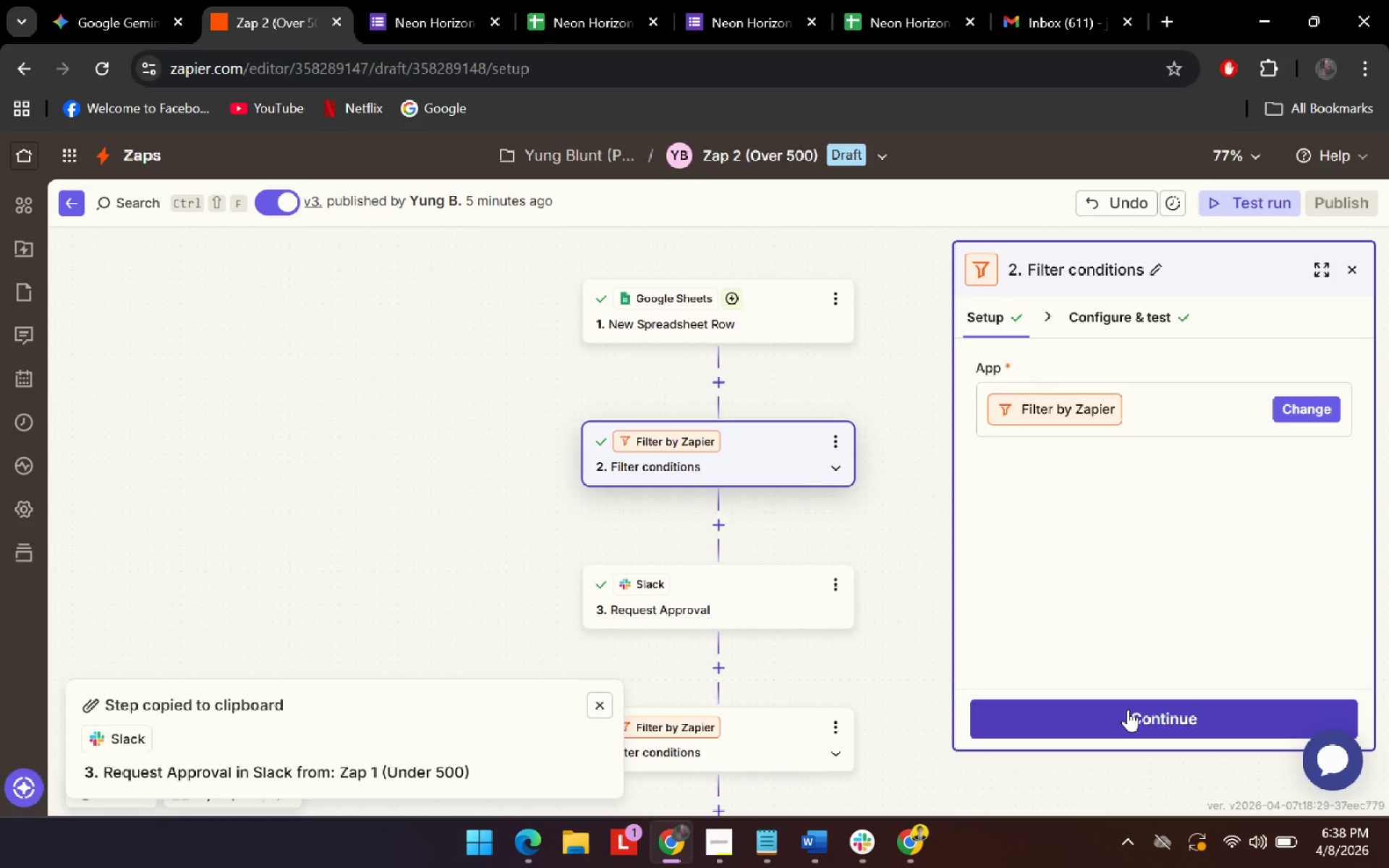 
left_click([1128, 715])
 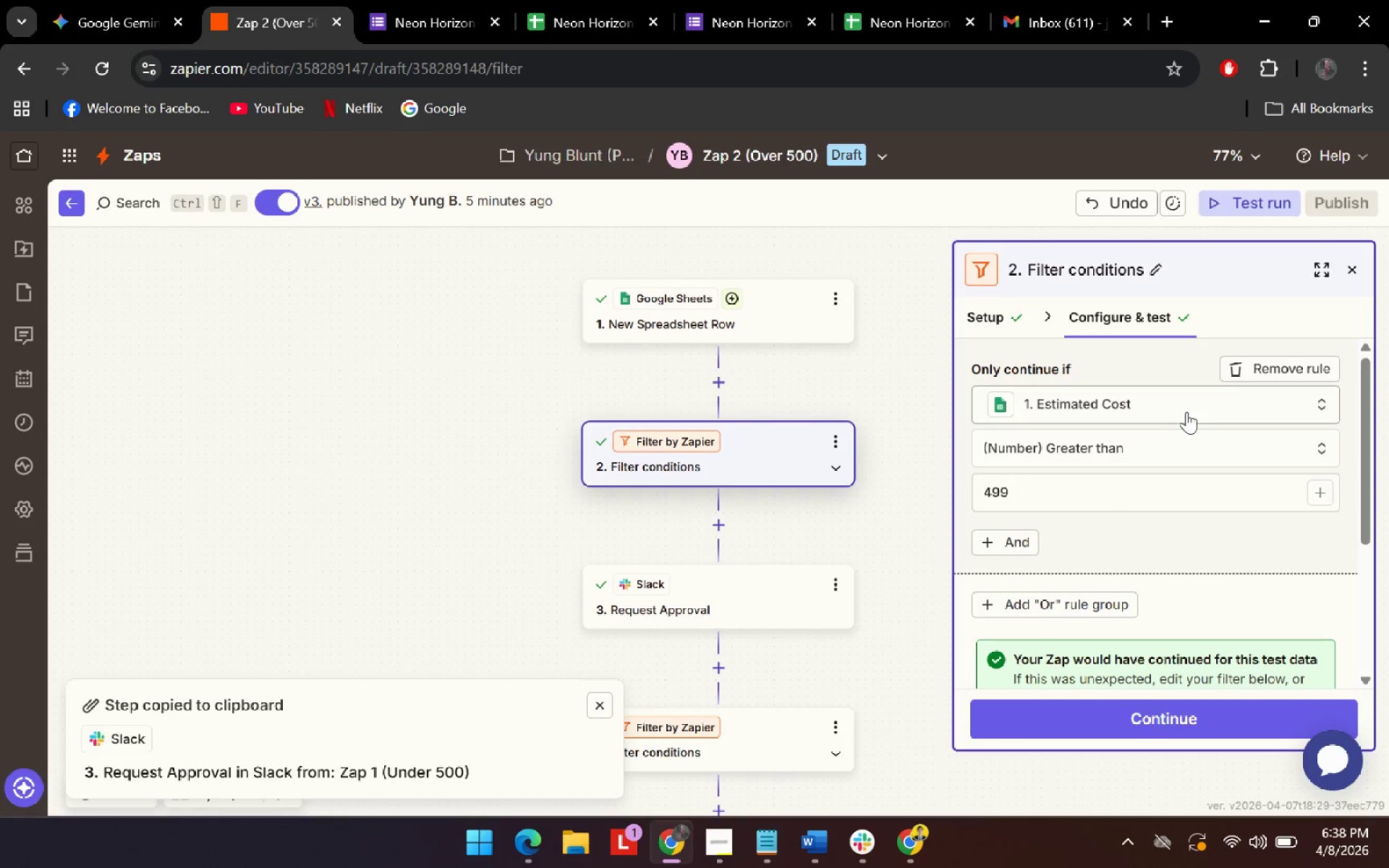 
wait(5.61)
 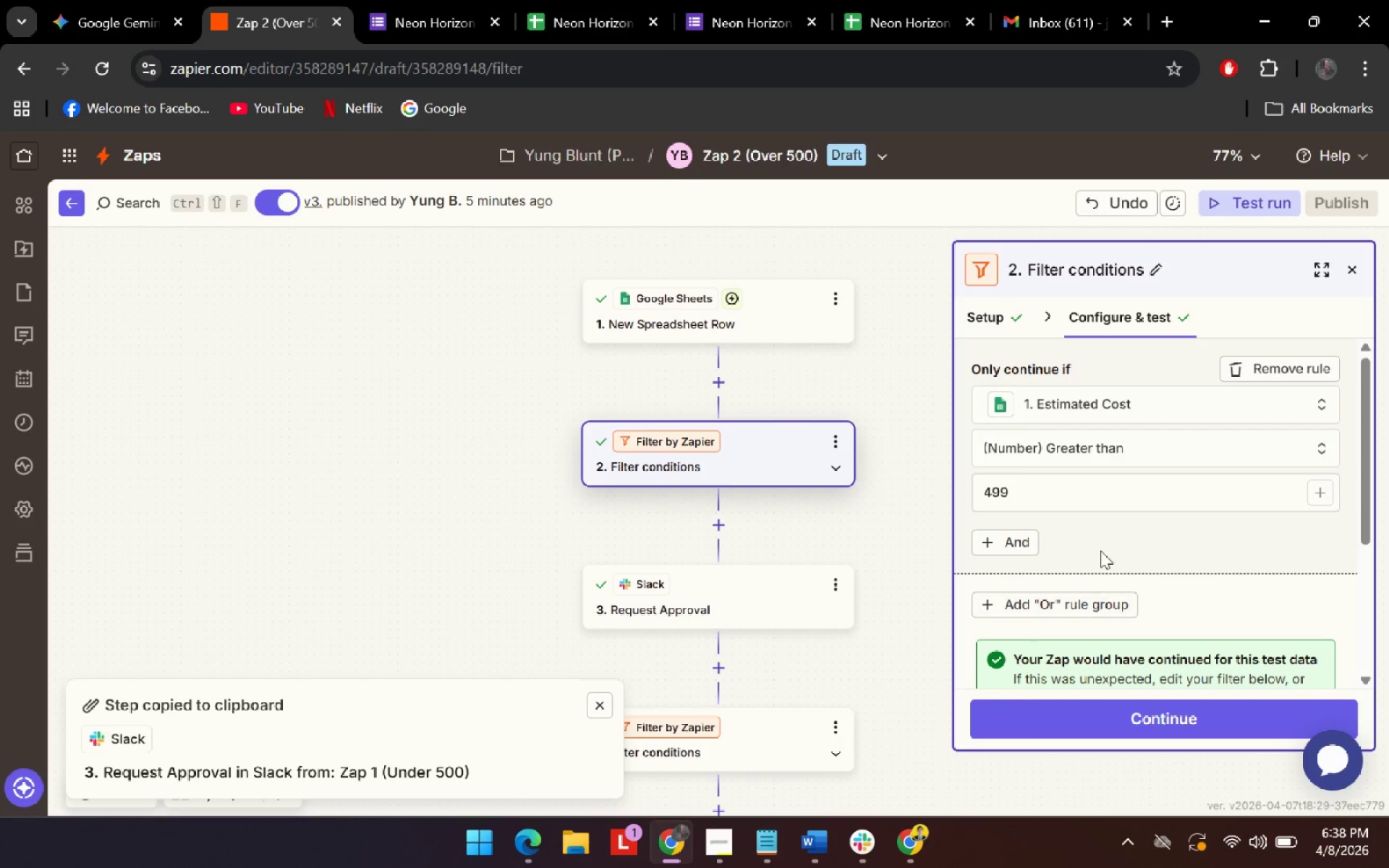 
left_click([1189, 401])
 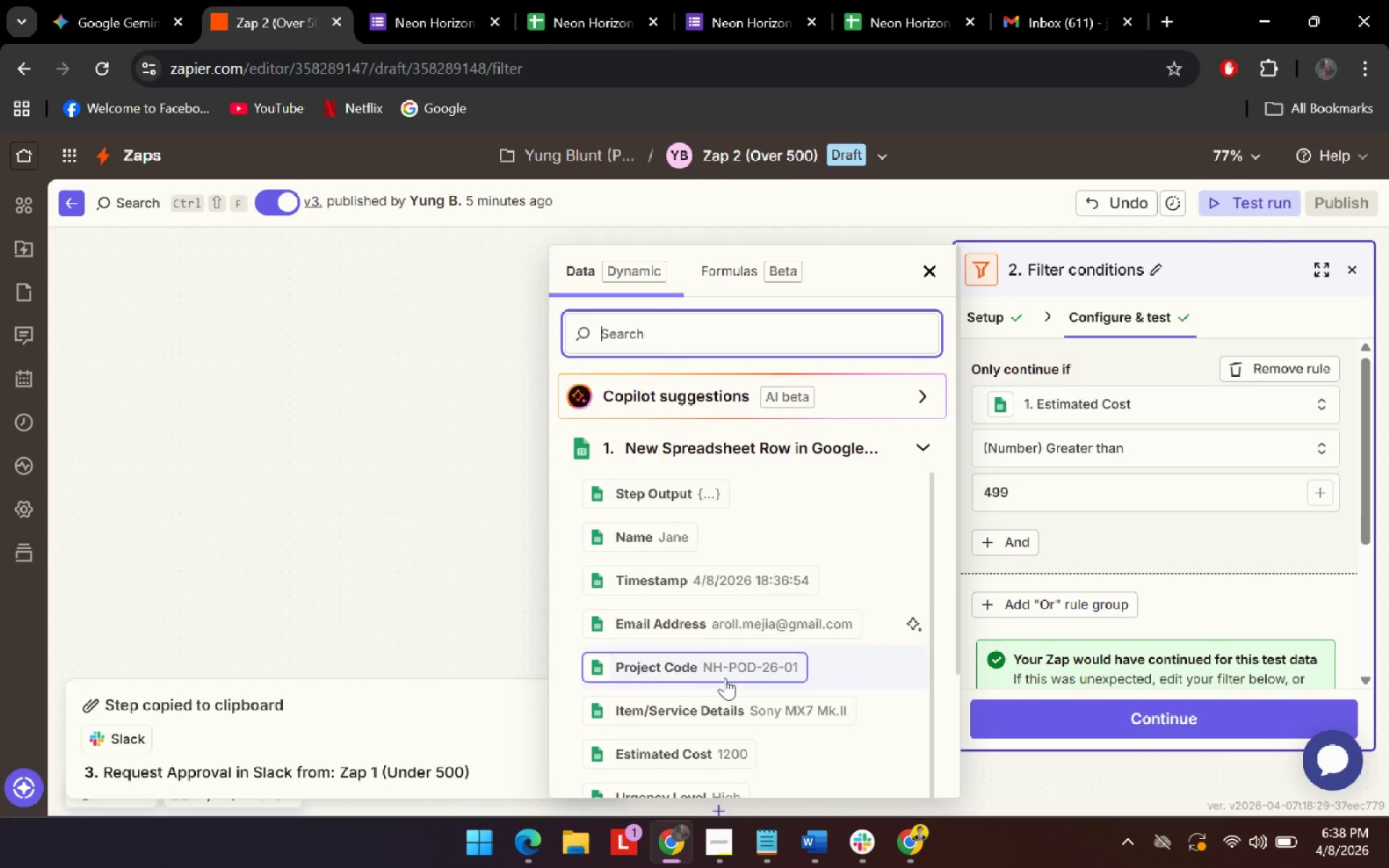 
scroll: coordinate [694, 769], scroll_direction: down, amount: 1.0
 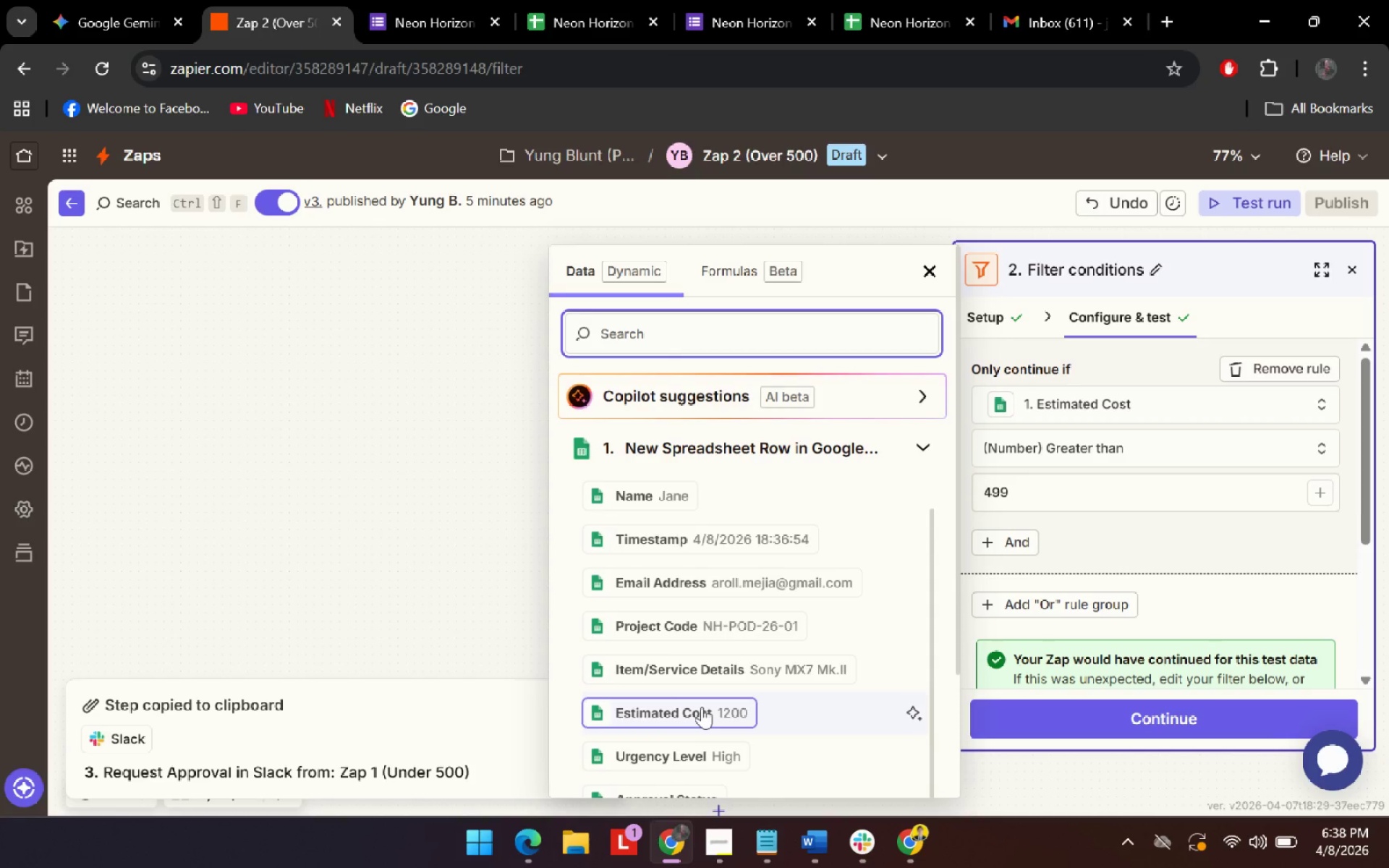 
left_click([702, 707])
 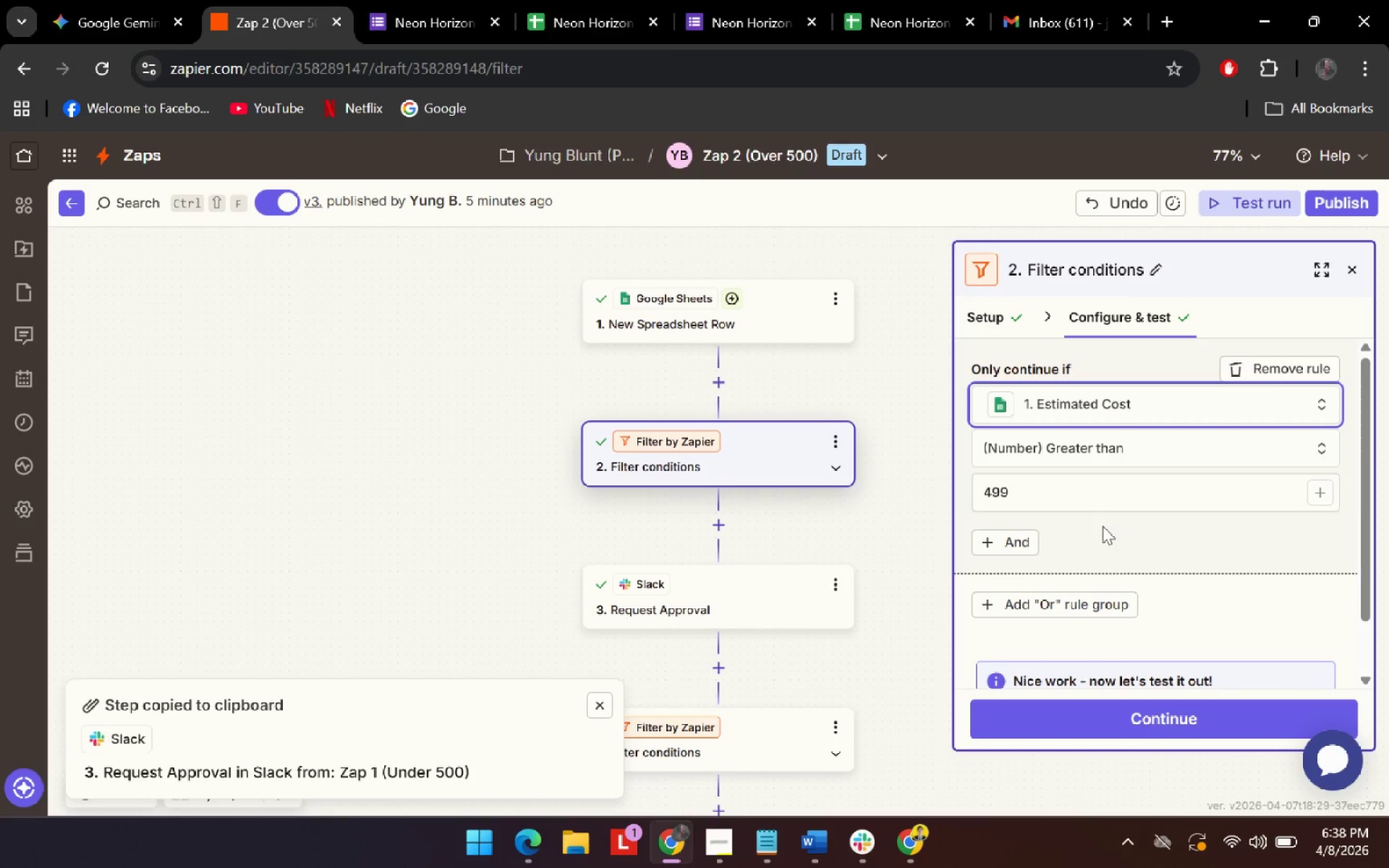 
left_click([1120, 732])
 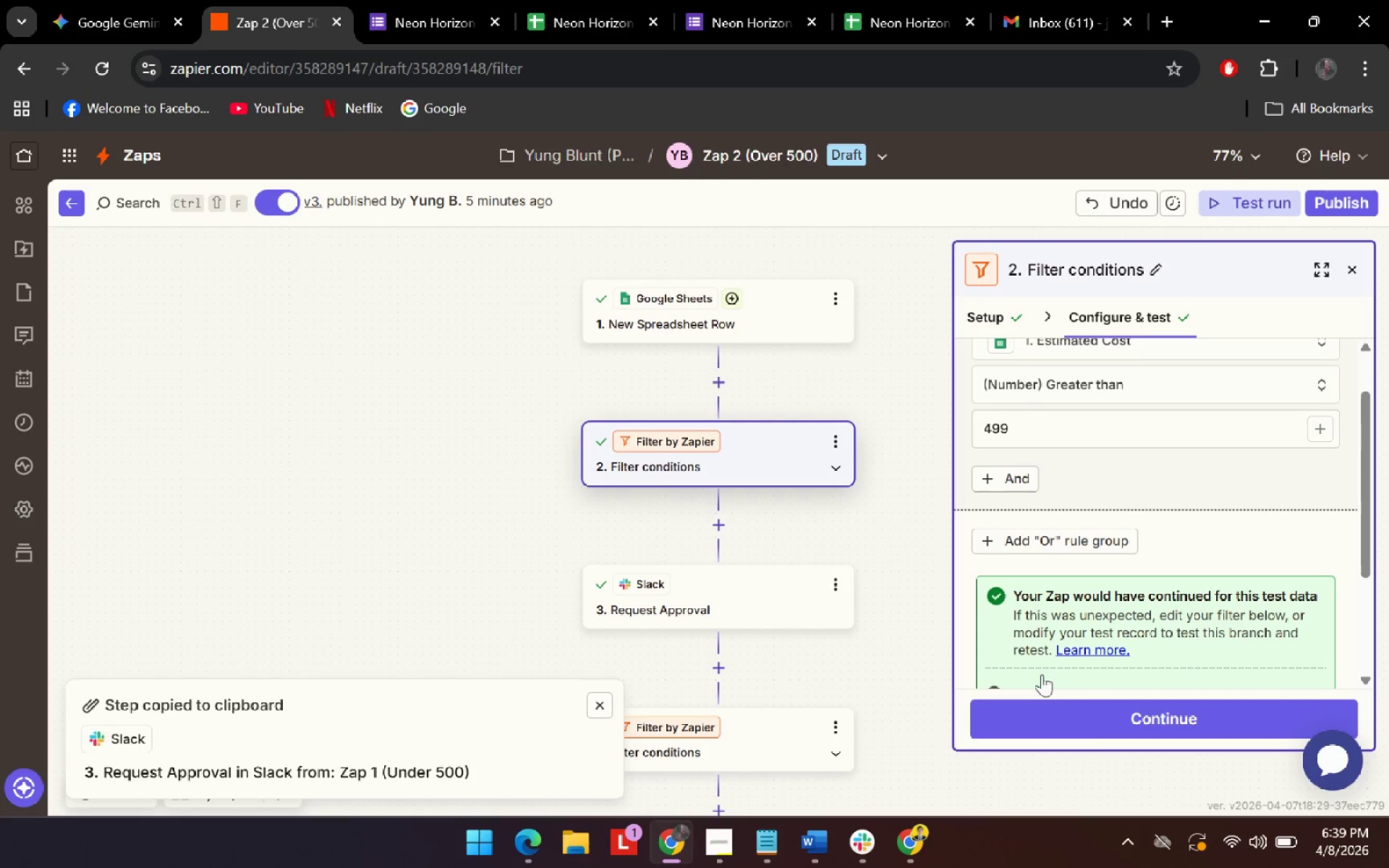 
scroll: coordinate [1144, 631], scroll_direction: down, amount: 2.0
 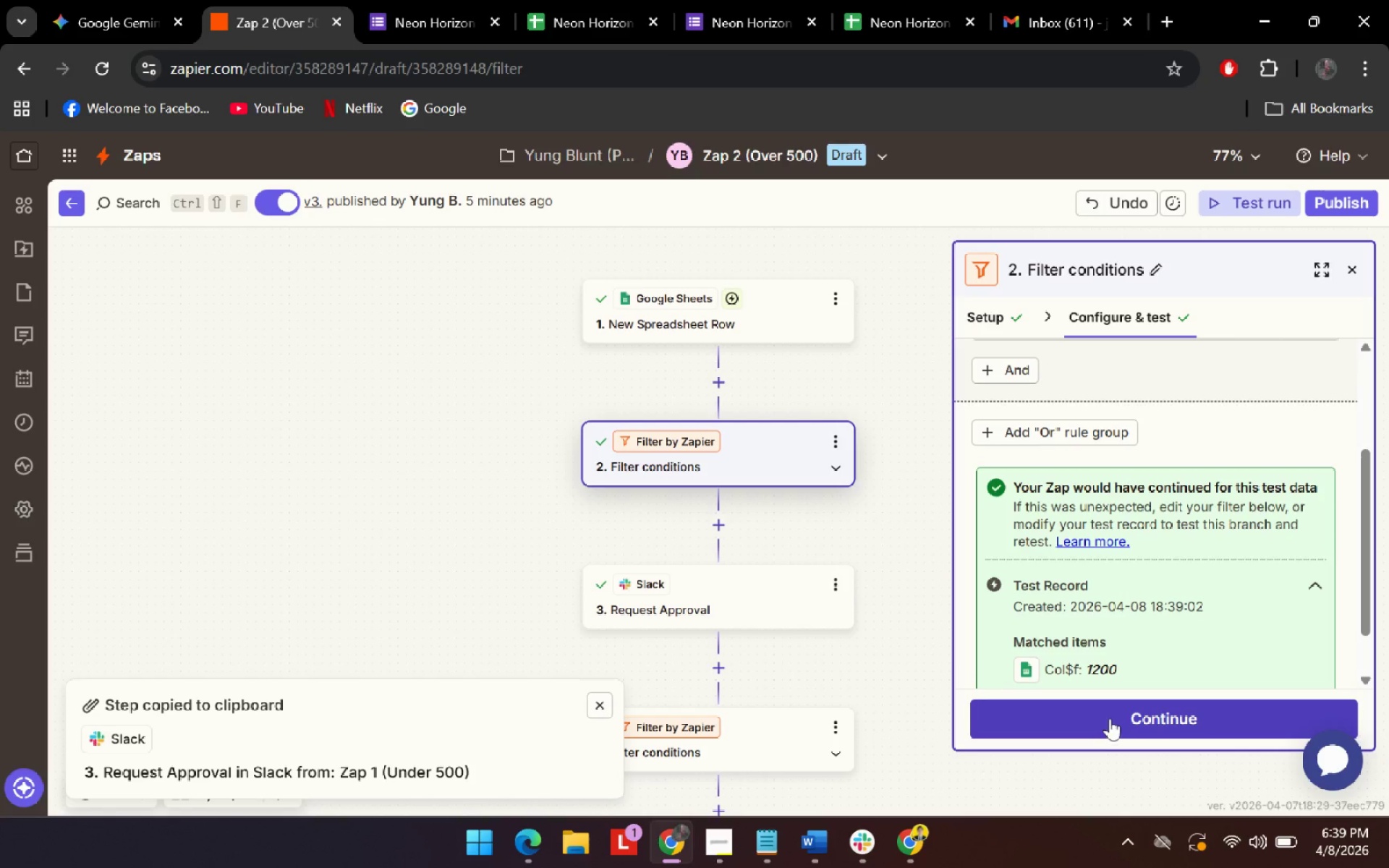 
left_click([1108, 713])
 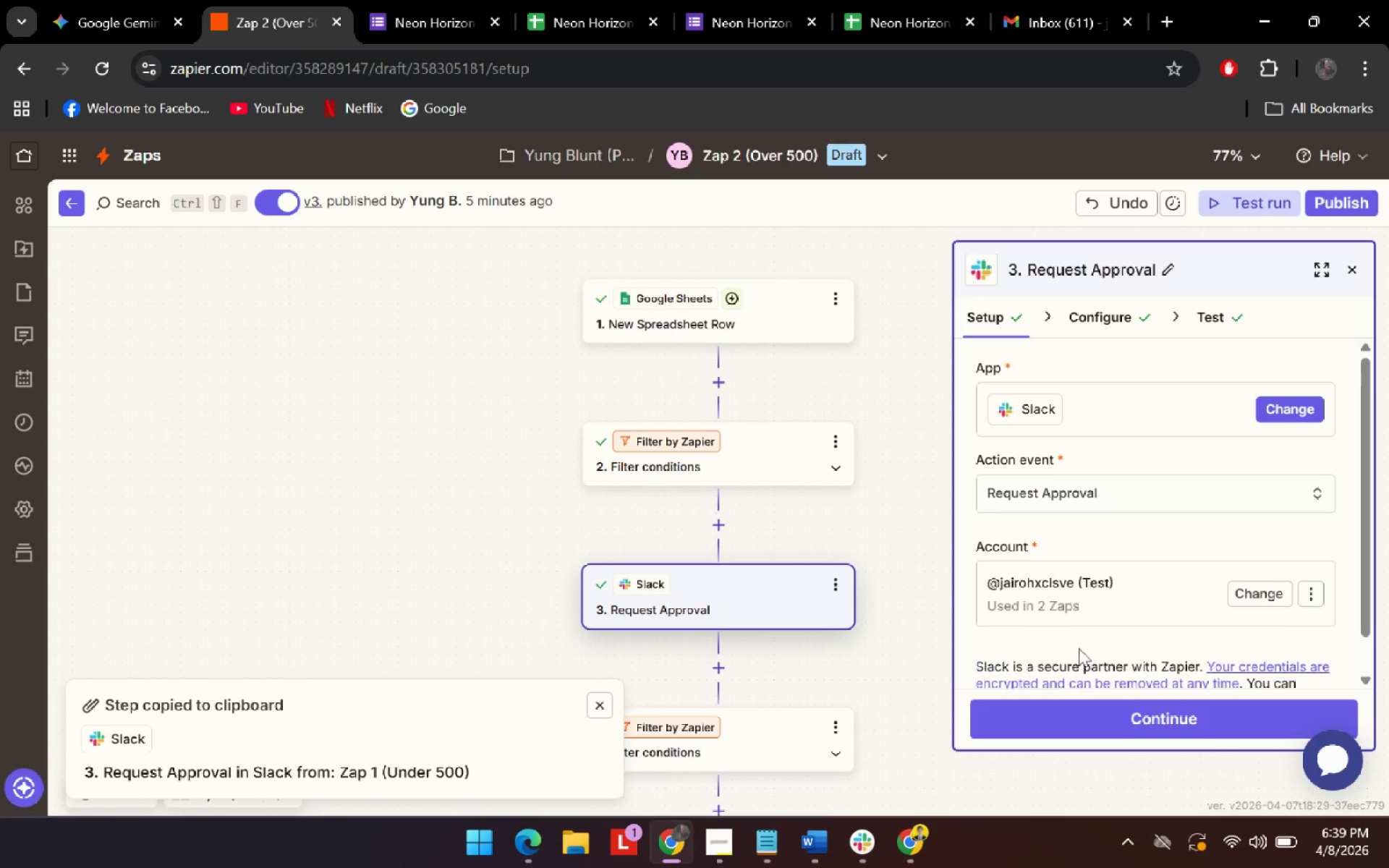 
scroll: coordinate [1121, 584], scroll_direction: down, amount: 1.0
 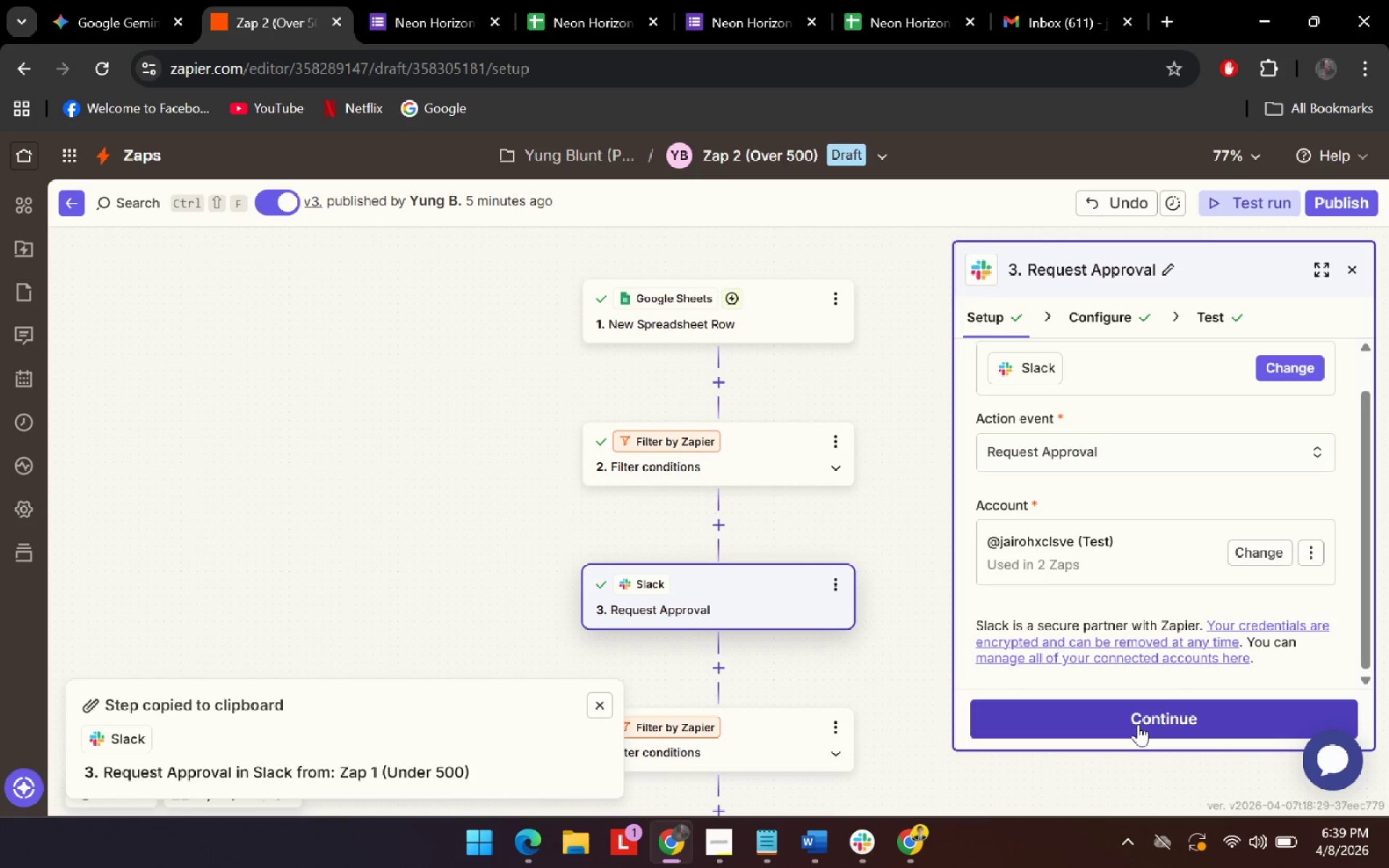 
left_click([1138, 724])
 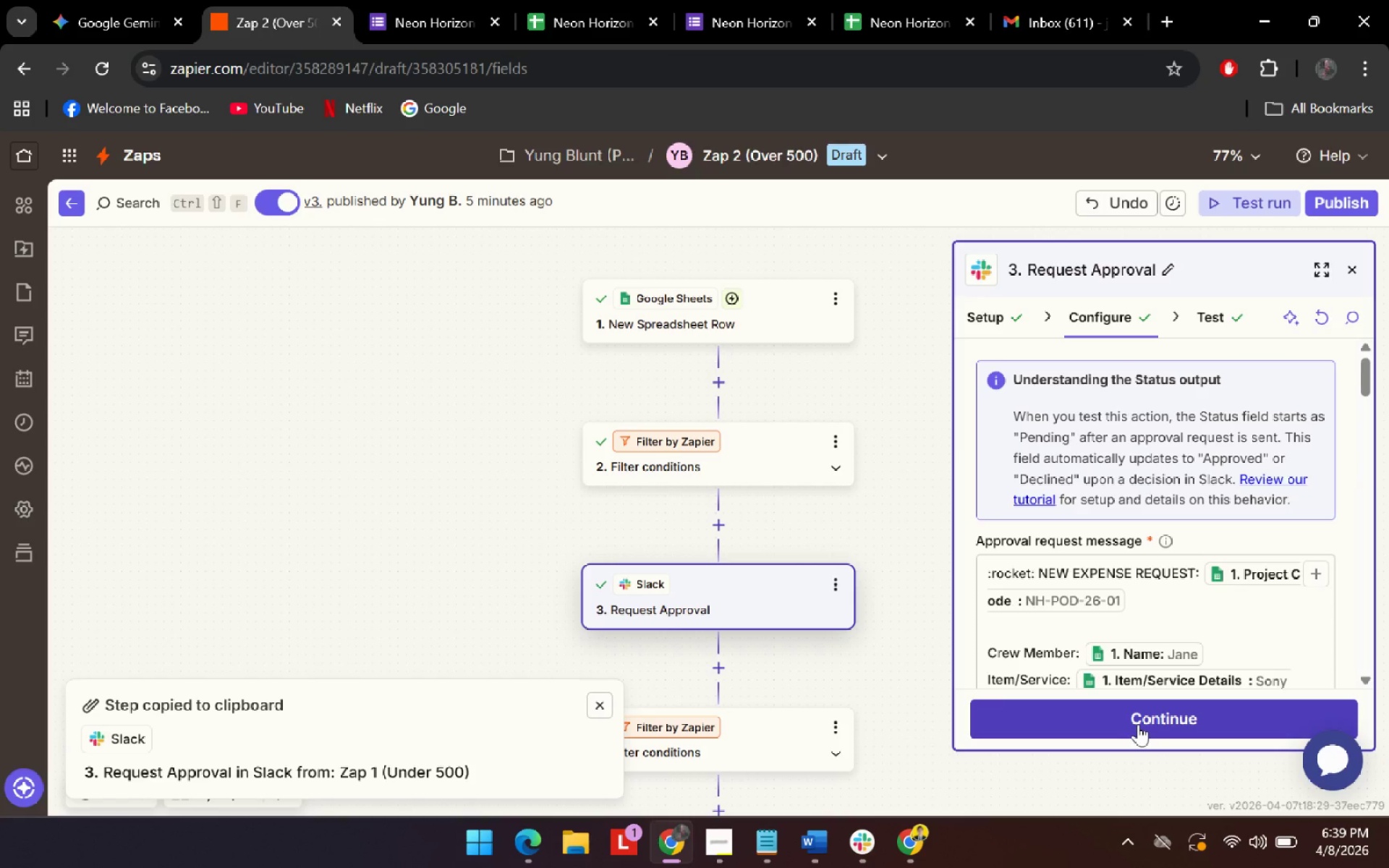 
left_click([1138, 724])
 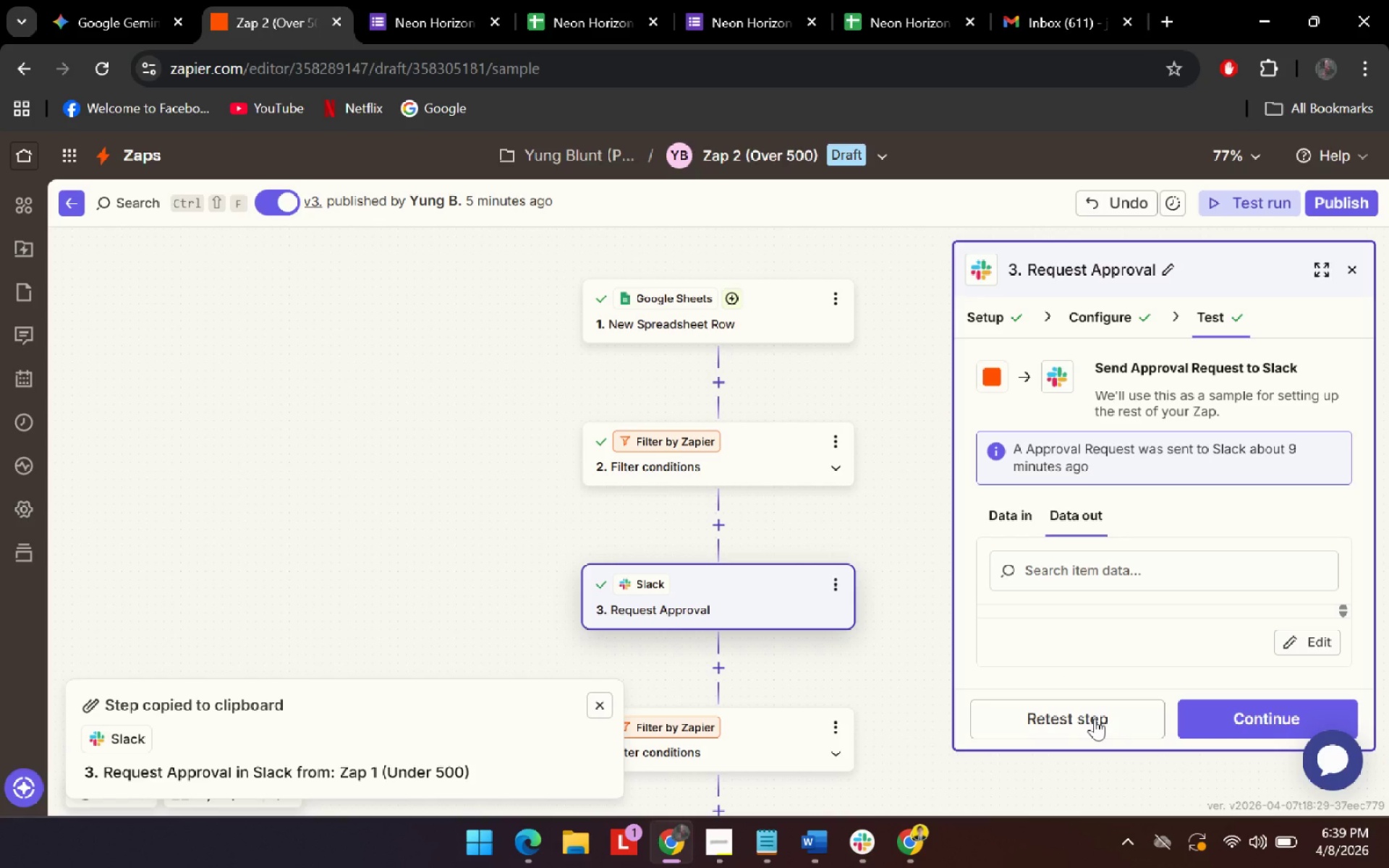 
left_click([1095, 718])
 